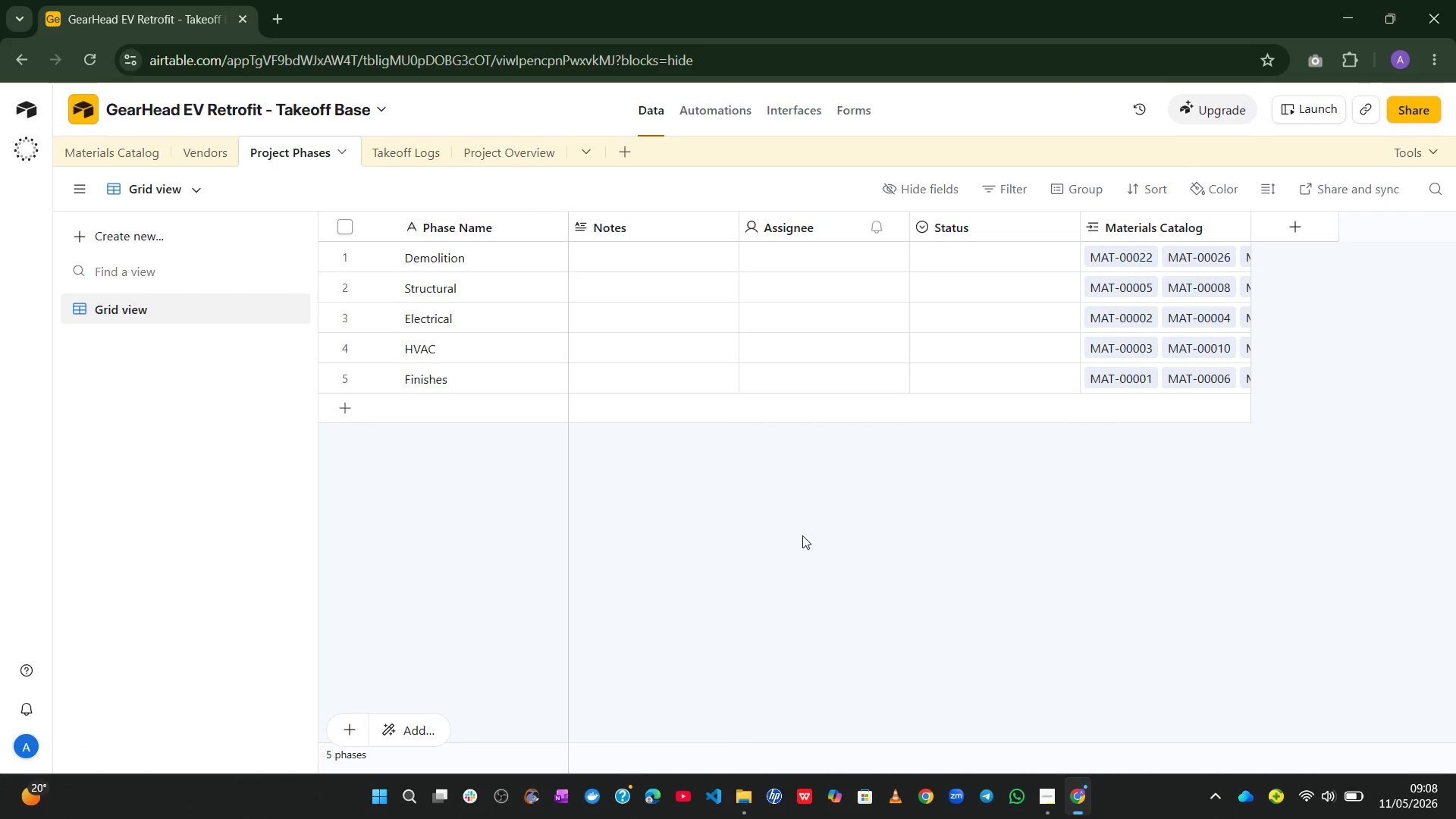 
wait(5.08)
 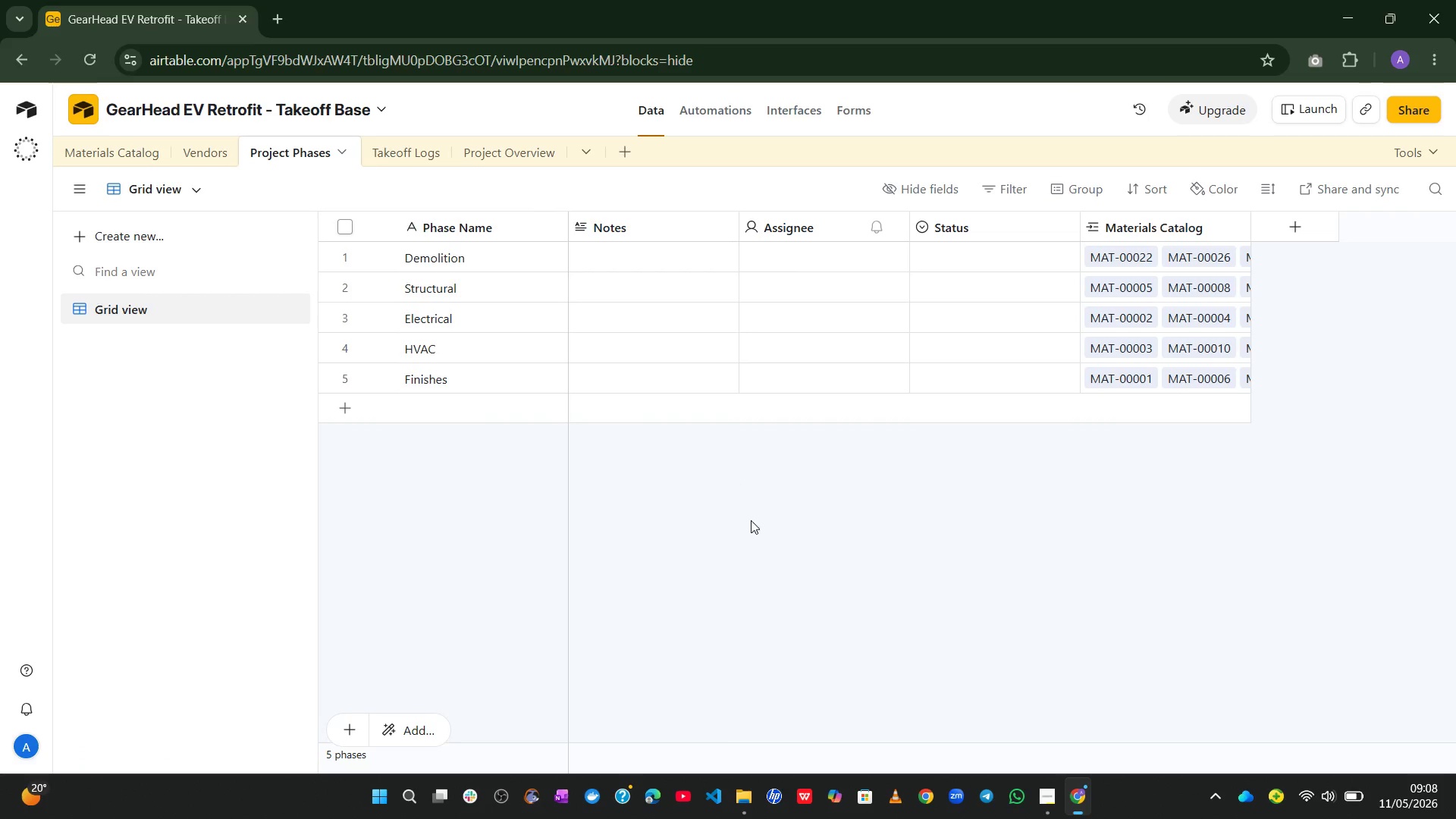 
right_click([682, 222])
 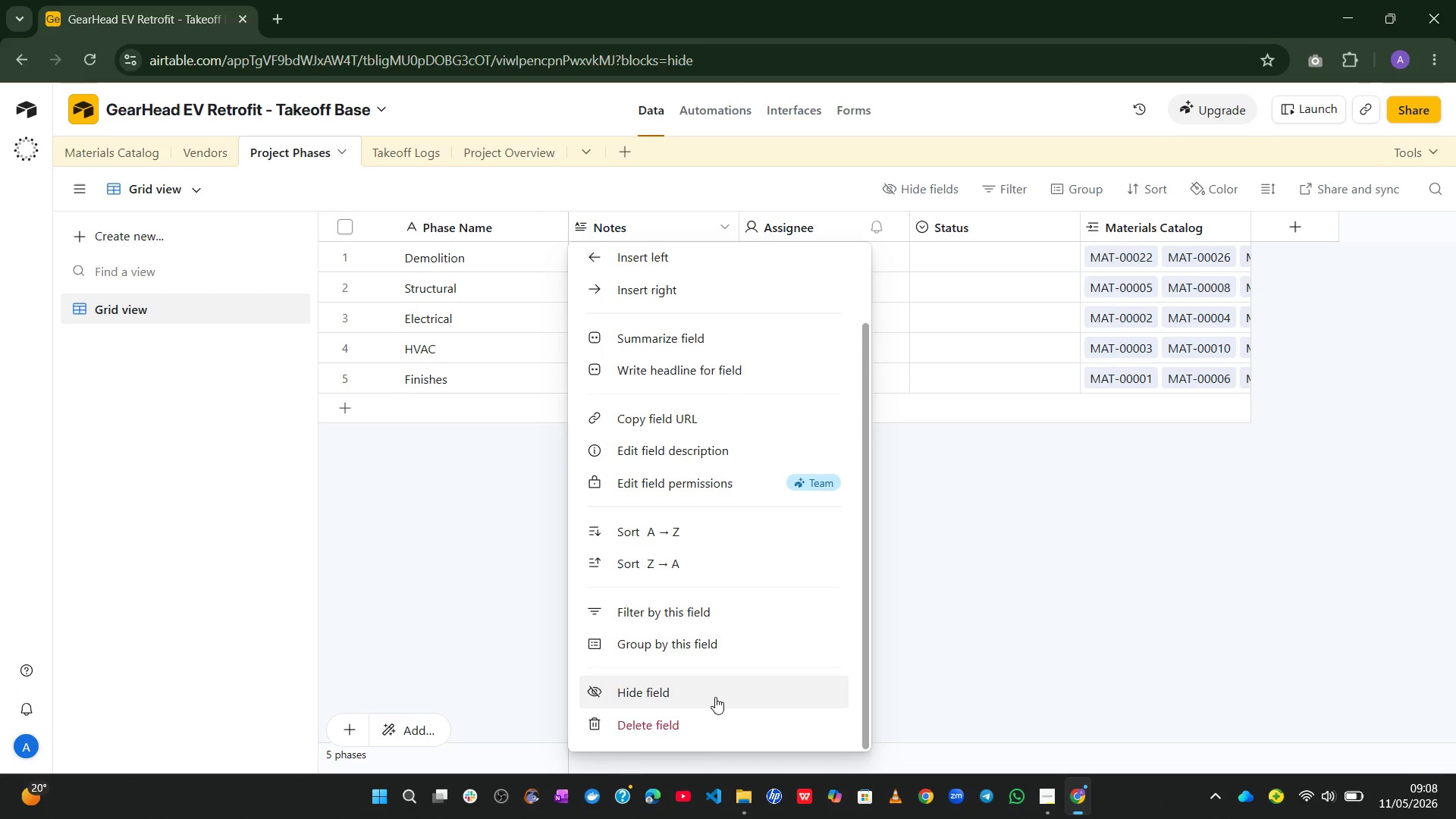 
left_click([709, 709])
 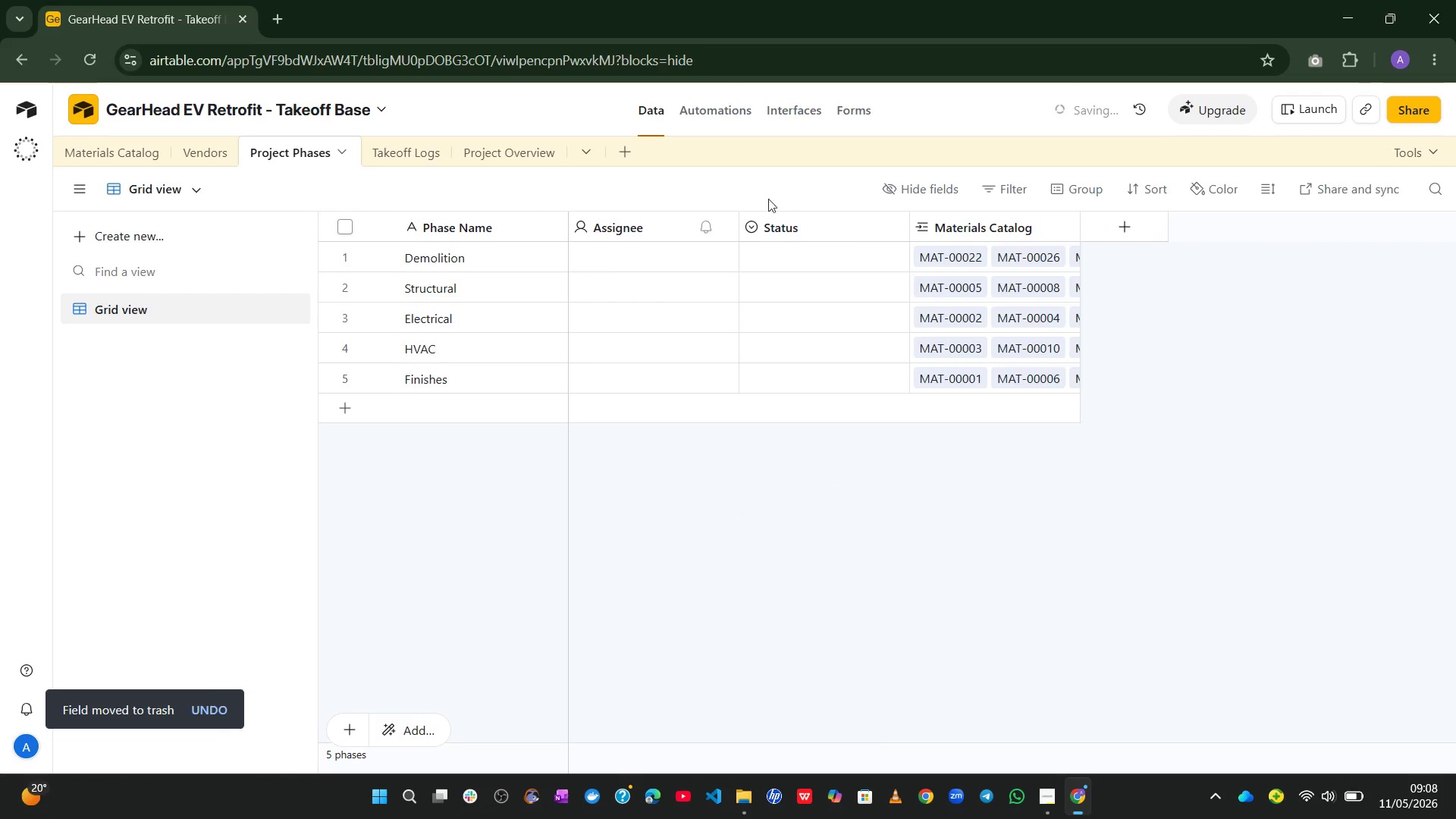 
right_click([662, 226])
 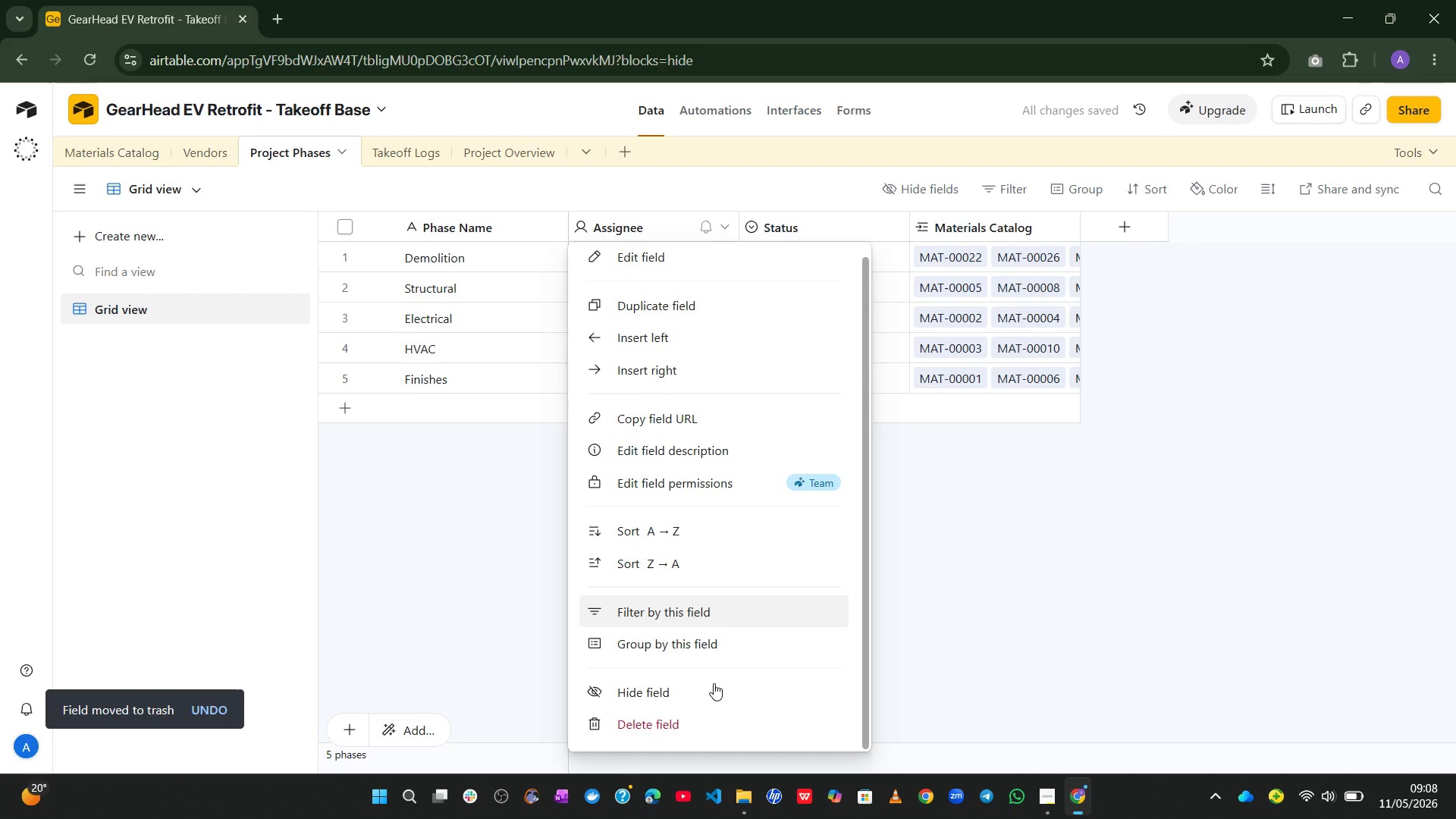 
left_click([701, 716])
 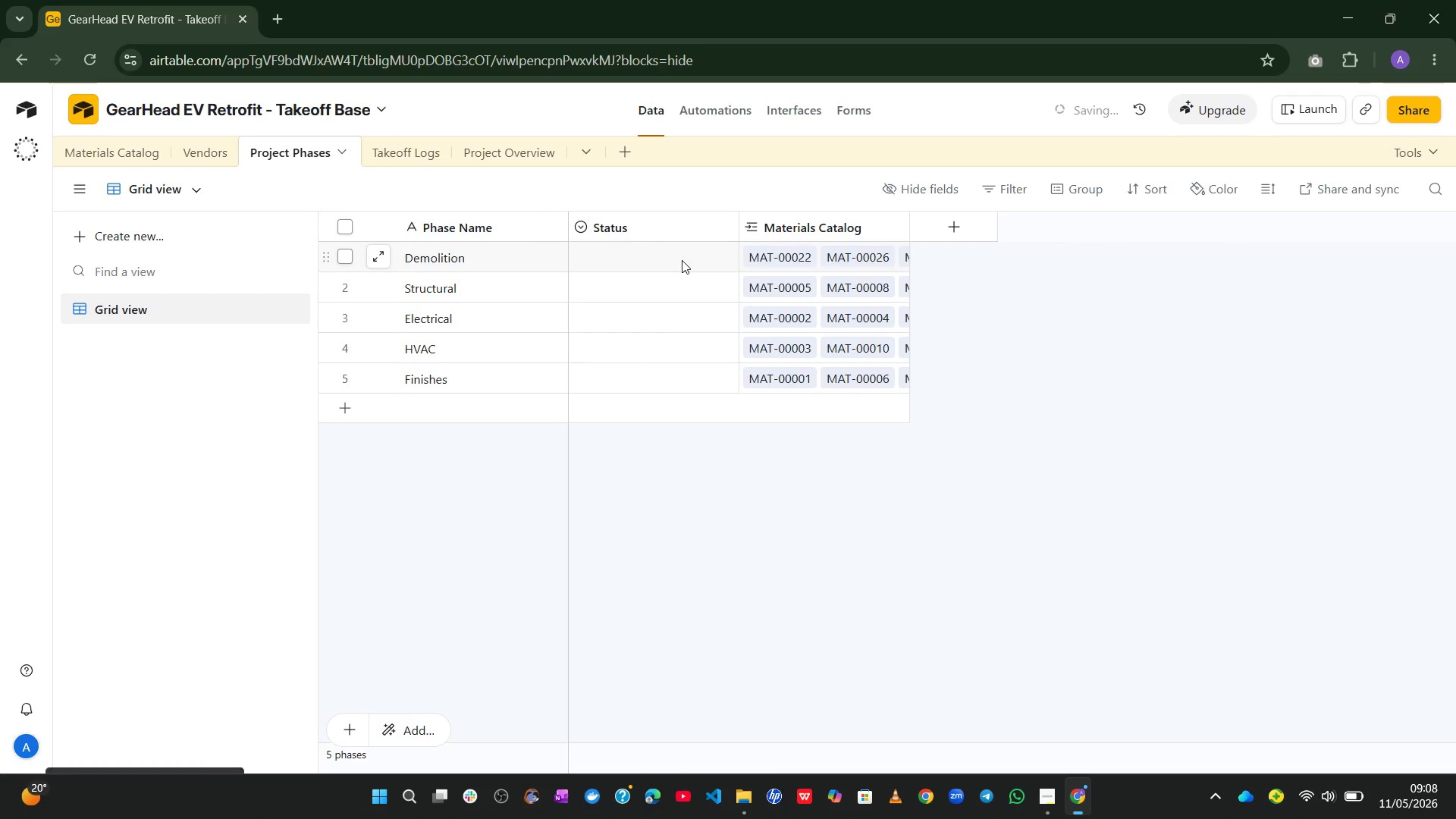 
right_click([629, 219])
 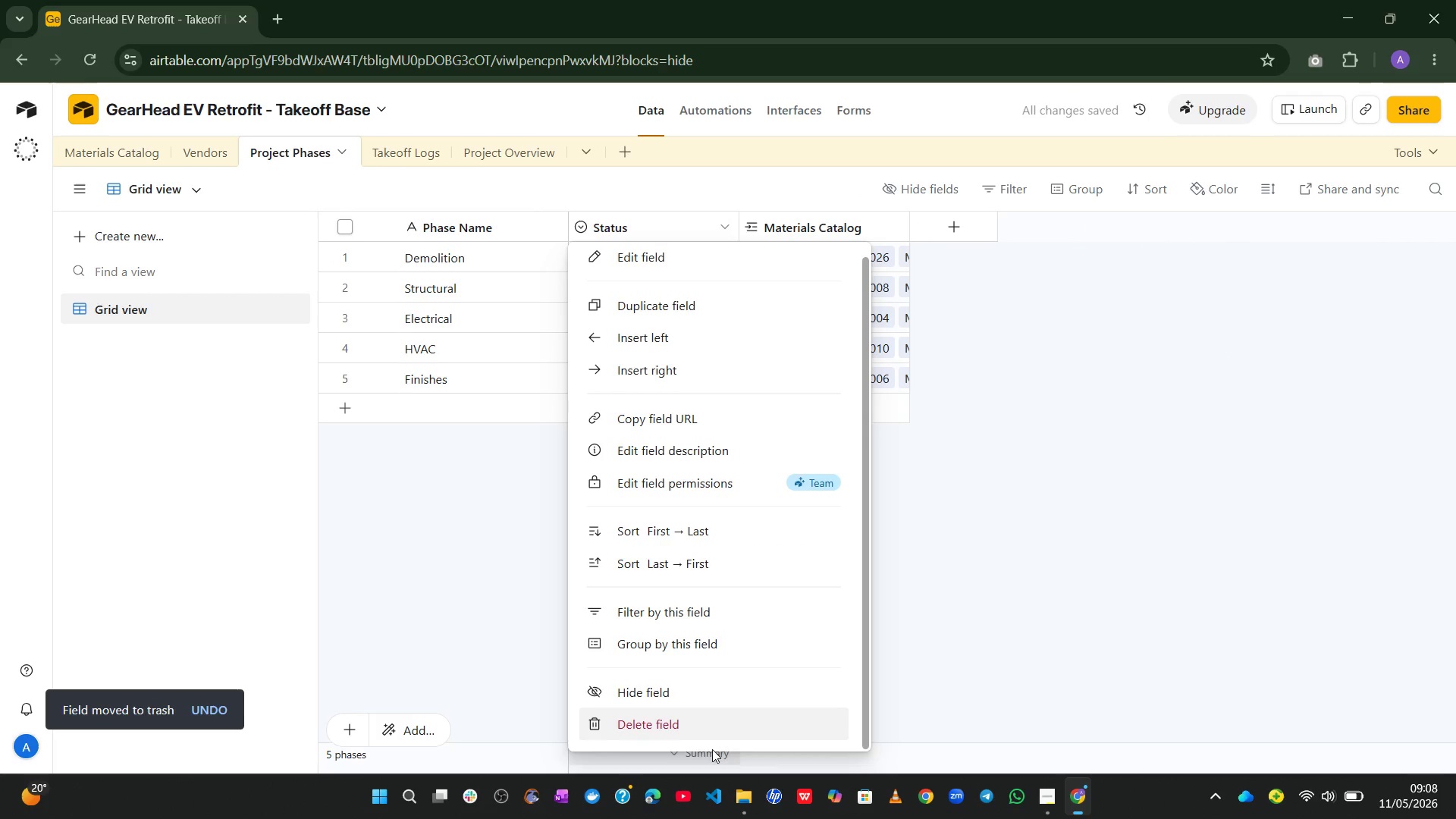 
left_click([725, 717])
 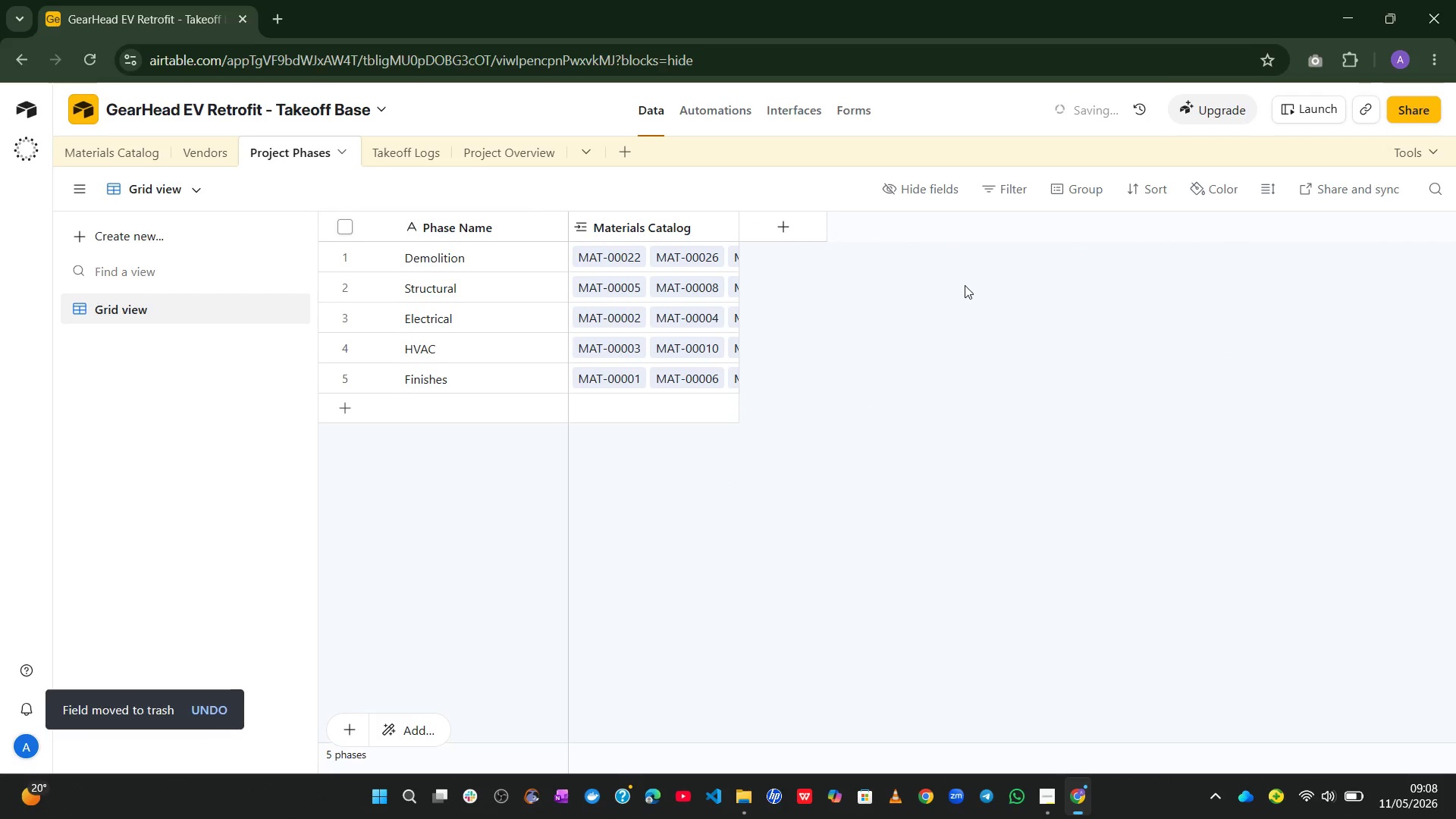 
left_click([827, 232])
 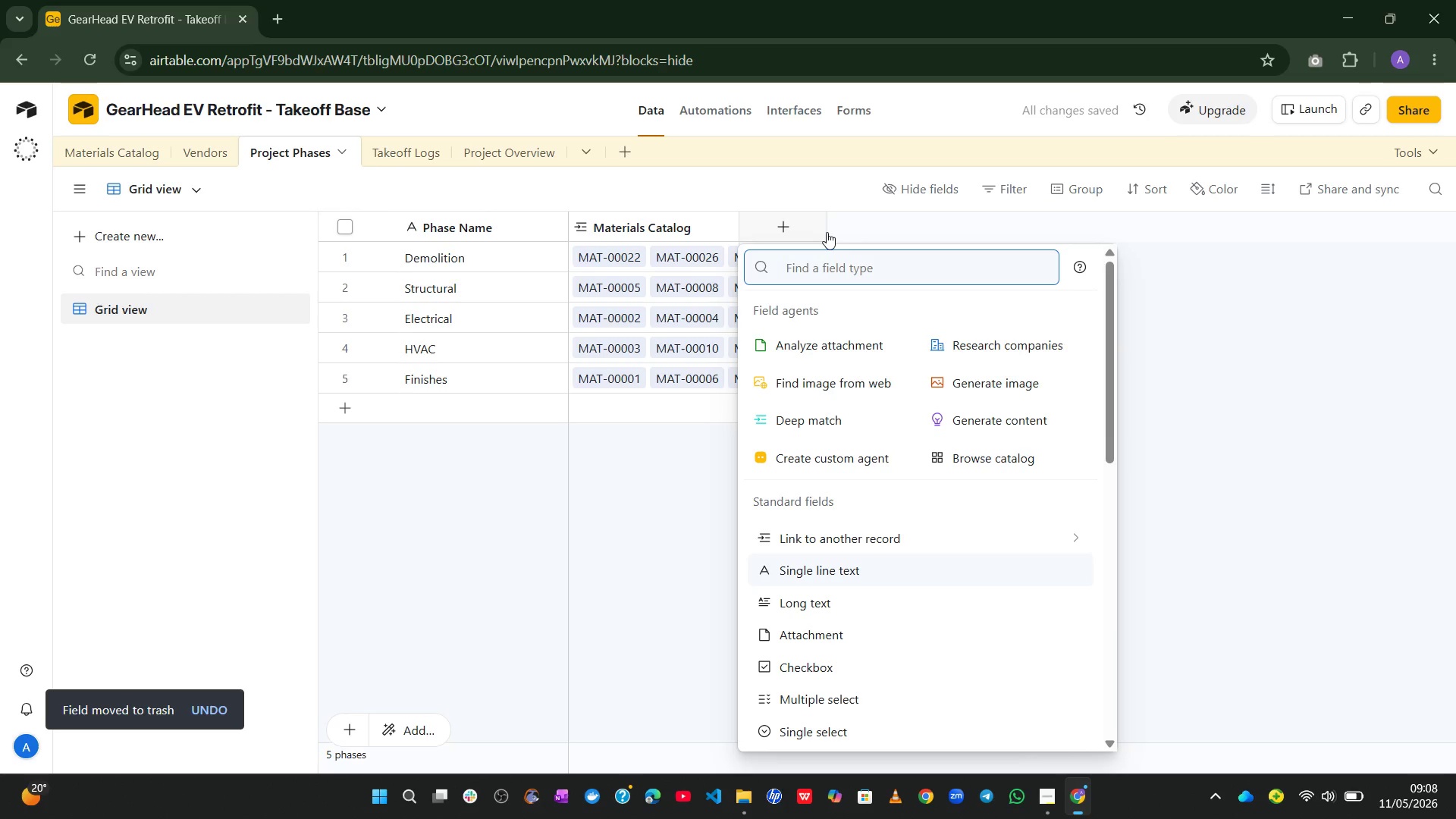 
wait(5.72)
 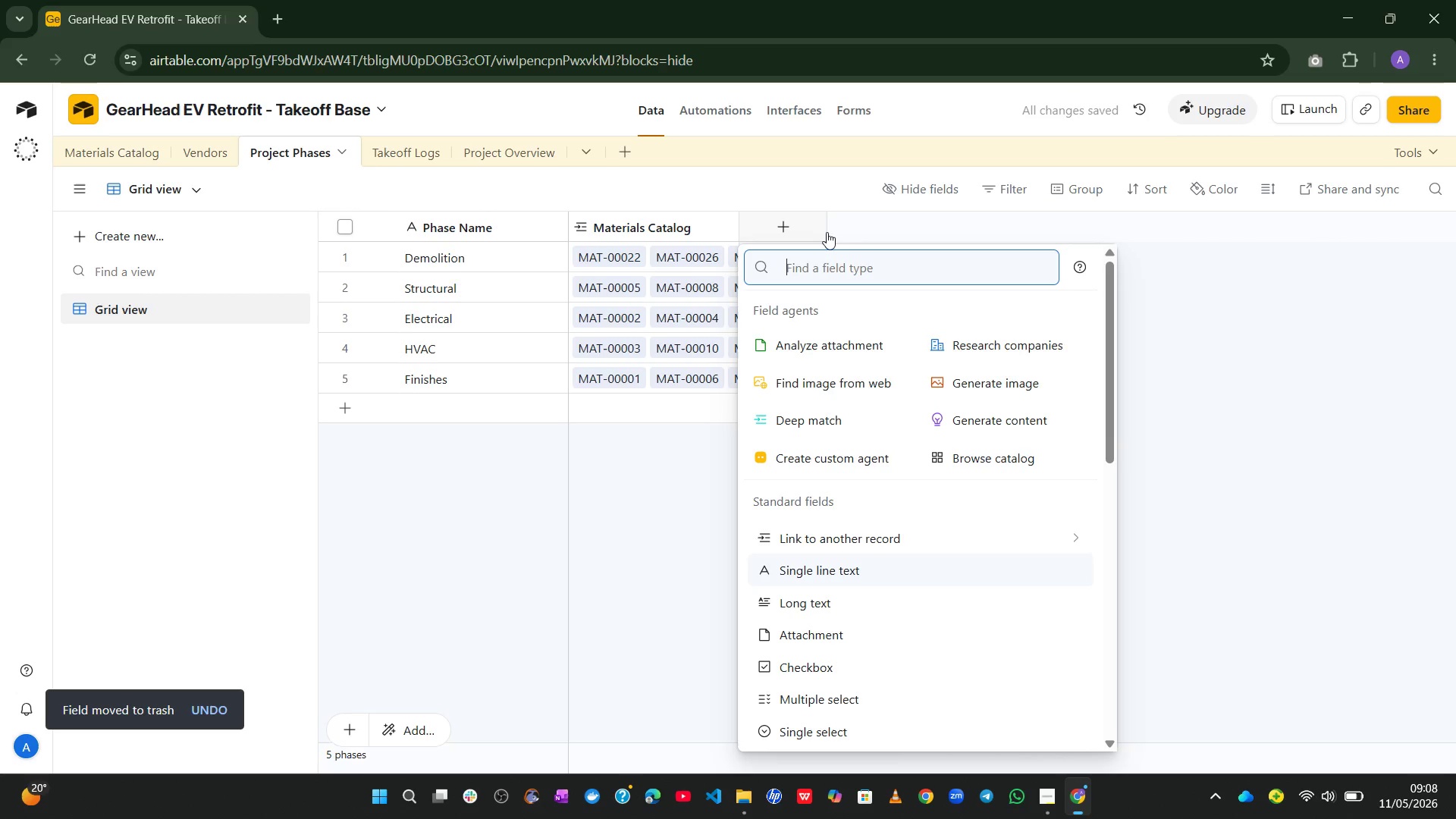 
type(roo)
key(Backspace)
type(l)
 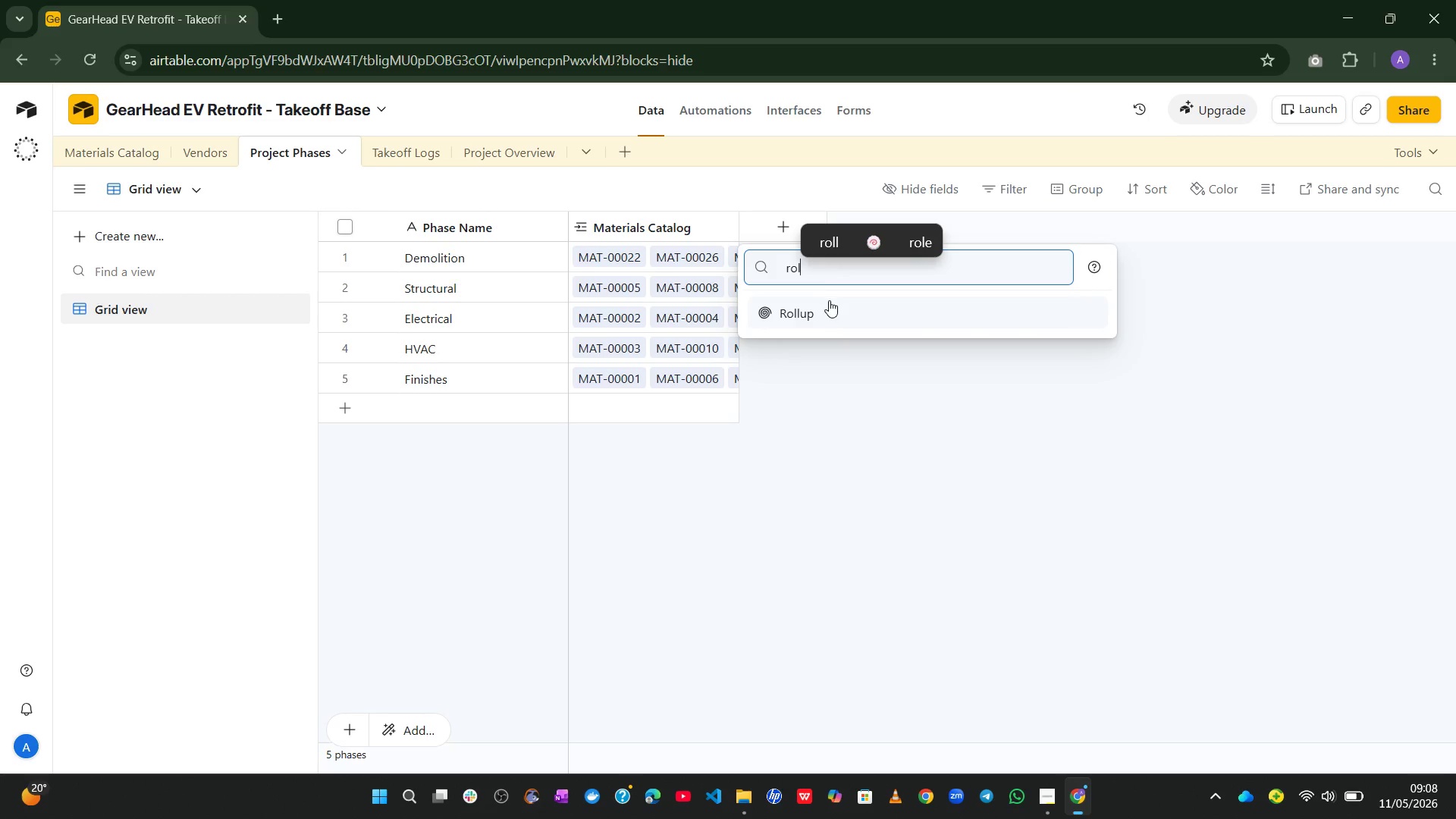 
left_click([821, 310])
 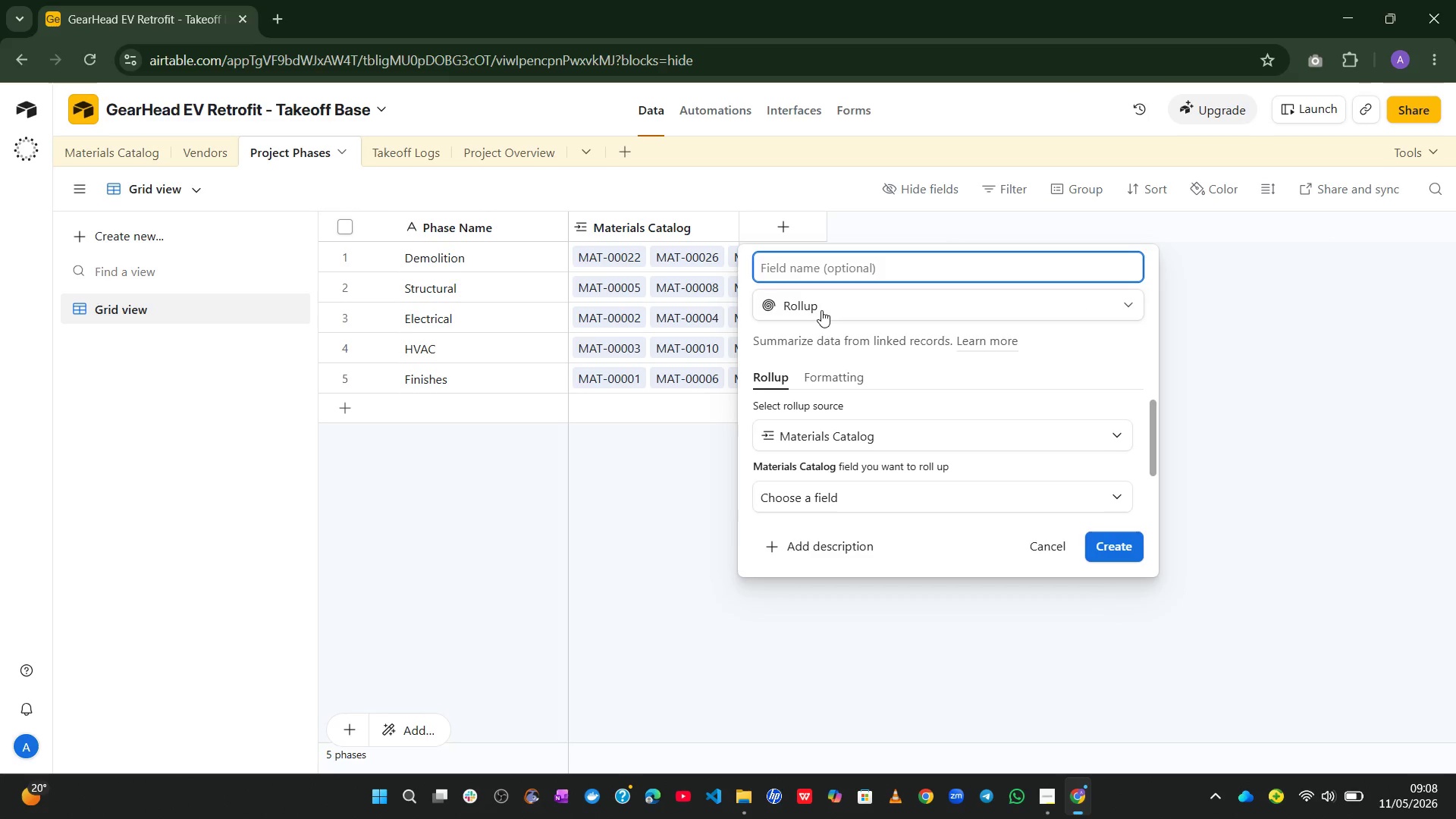 
type(Total Phase Cost)
 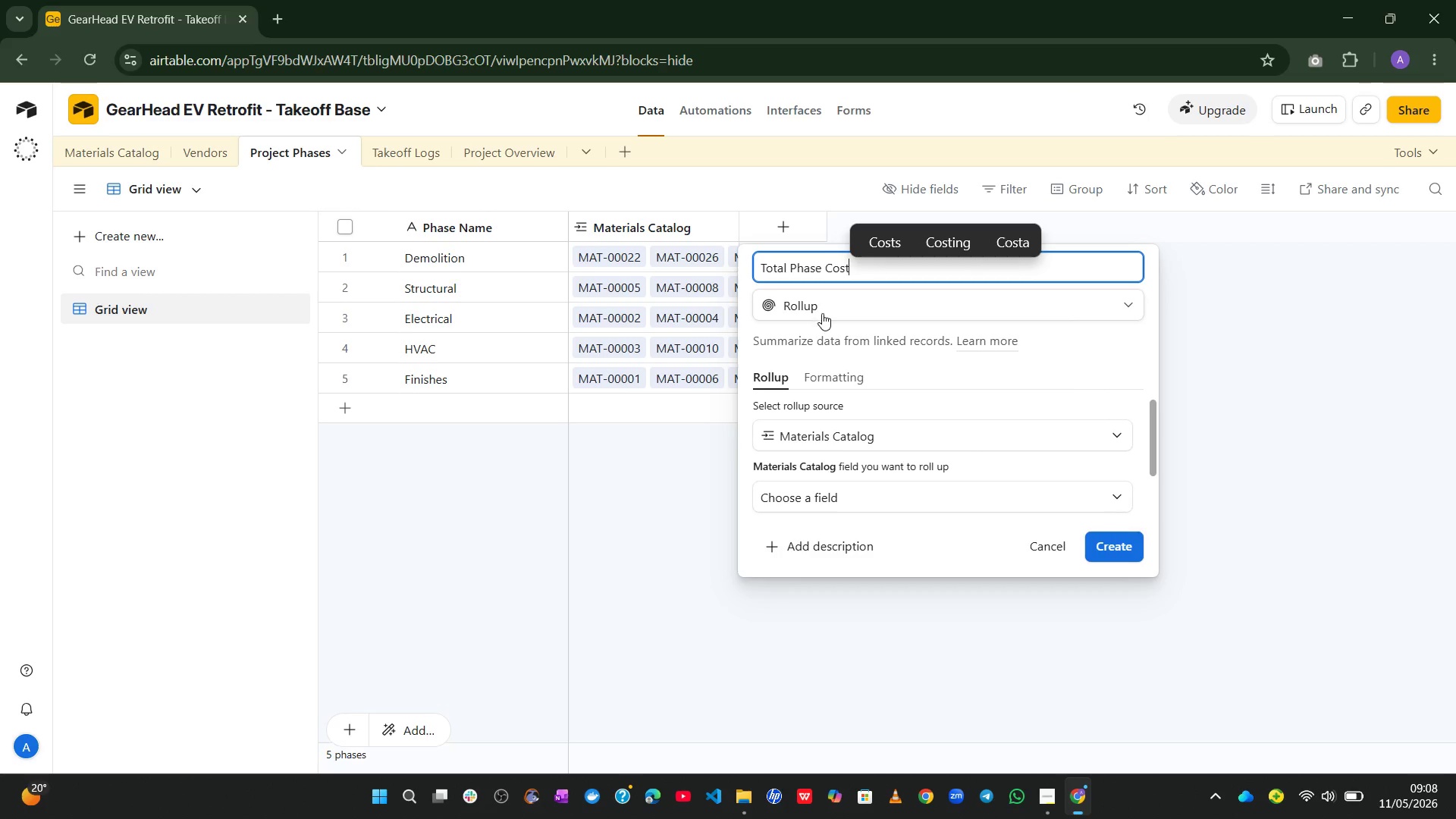 
wait(9.98)
 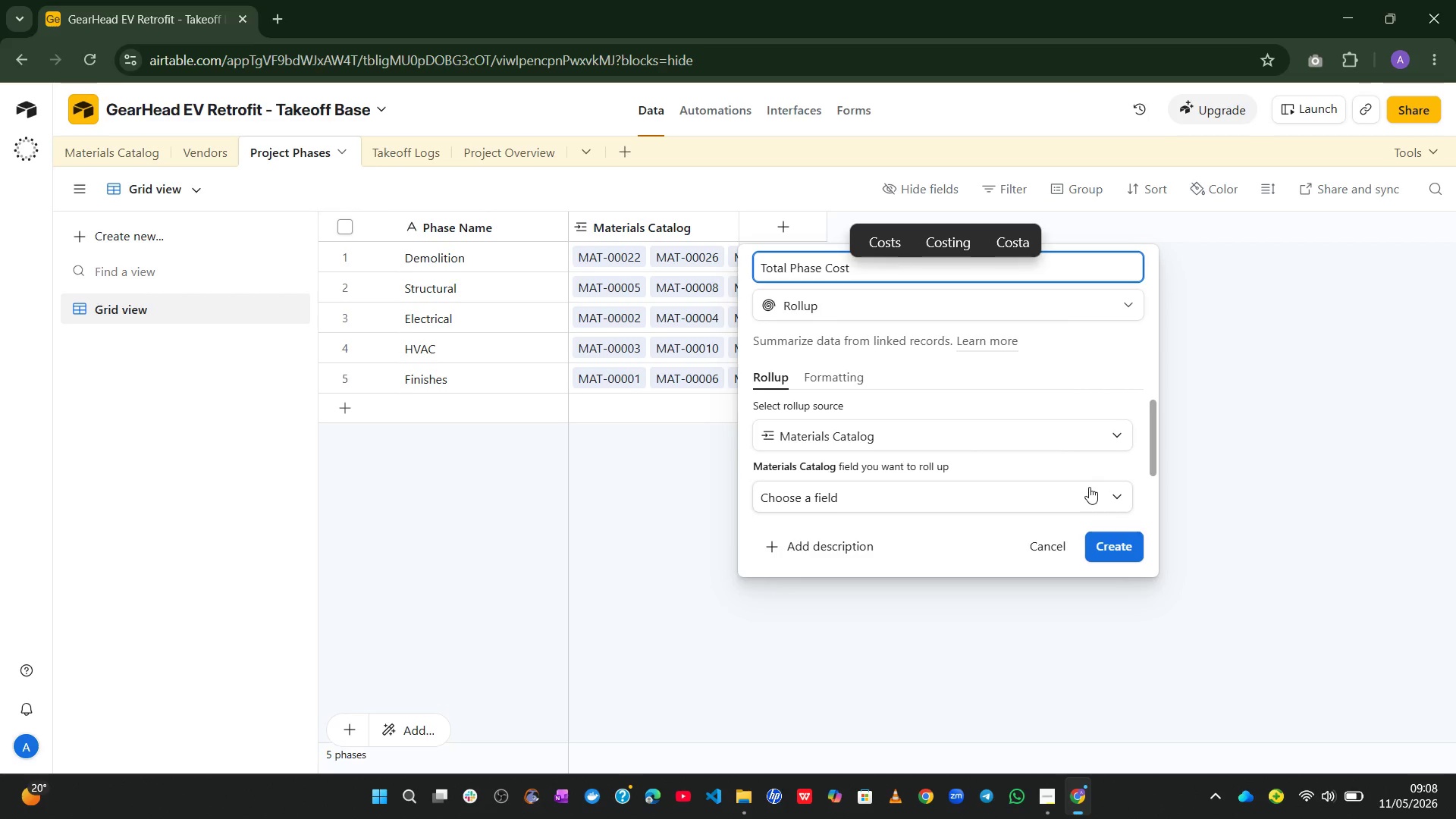 
left_click([1056, 497])
 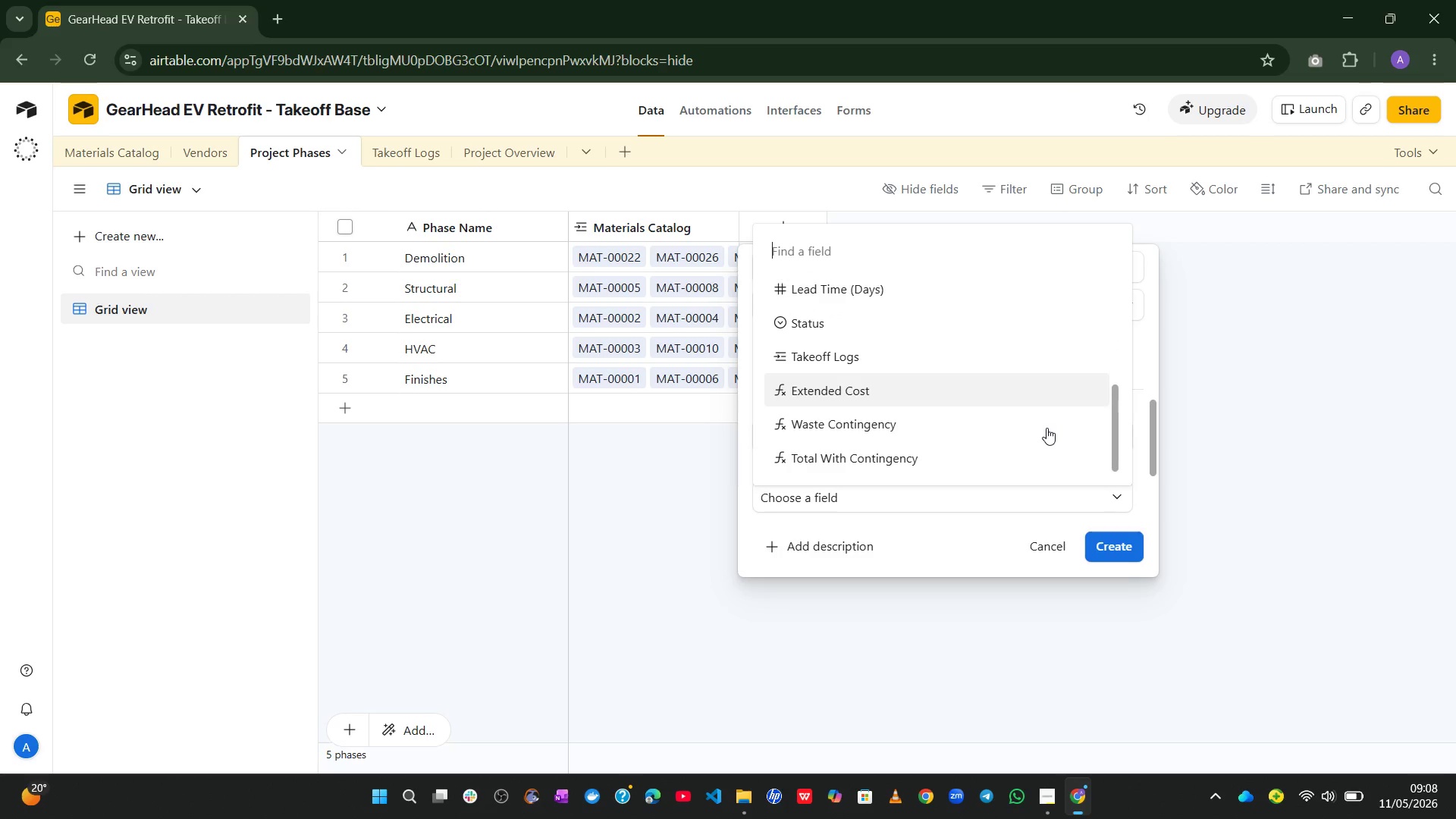 
left_click([987, 462])
 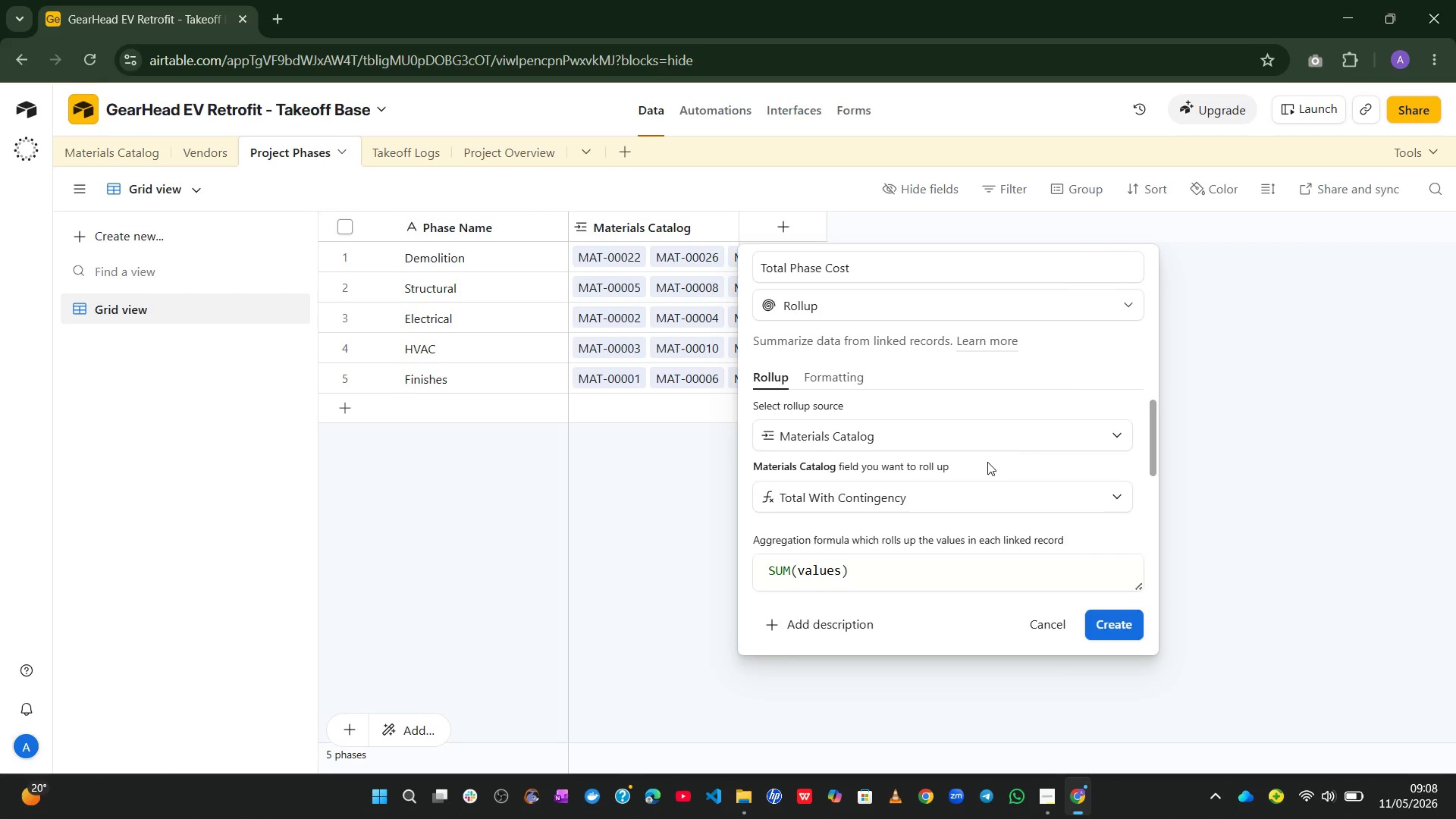 
left_click([1109, 639])
 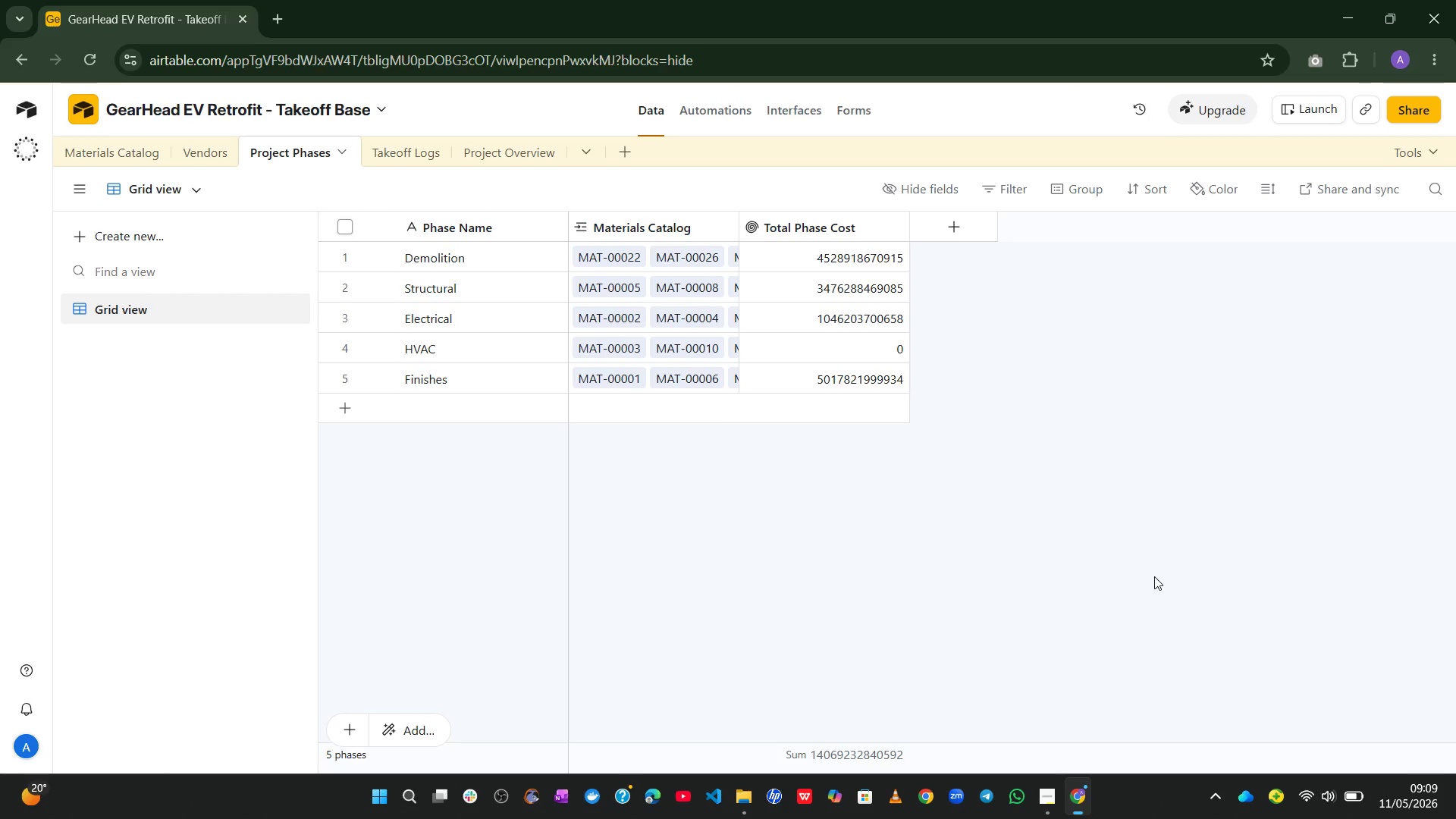 
wait(22.23)
 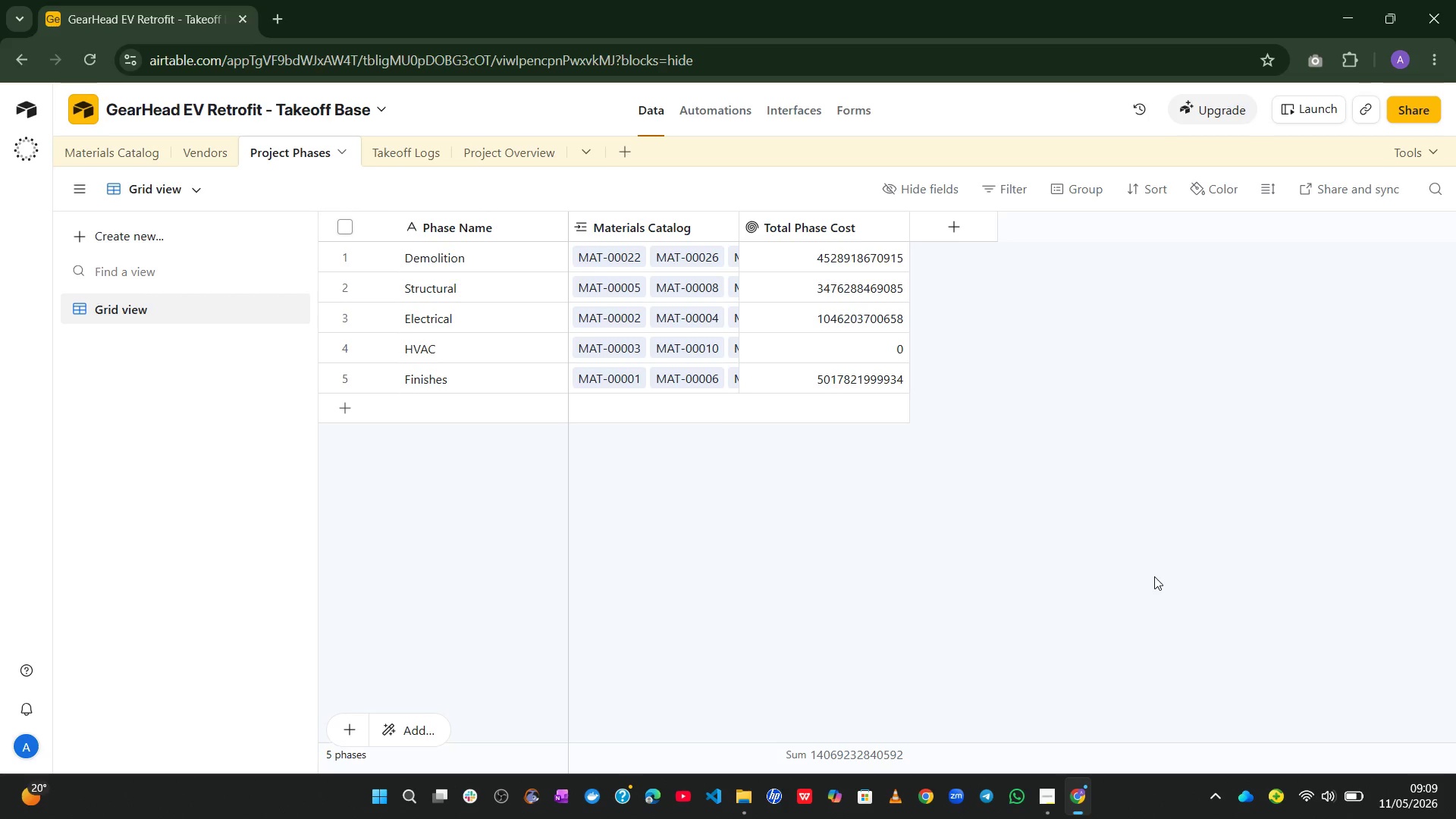 
left_click([539, 153])
 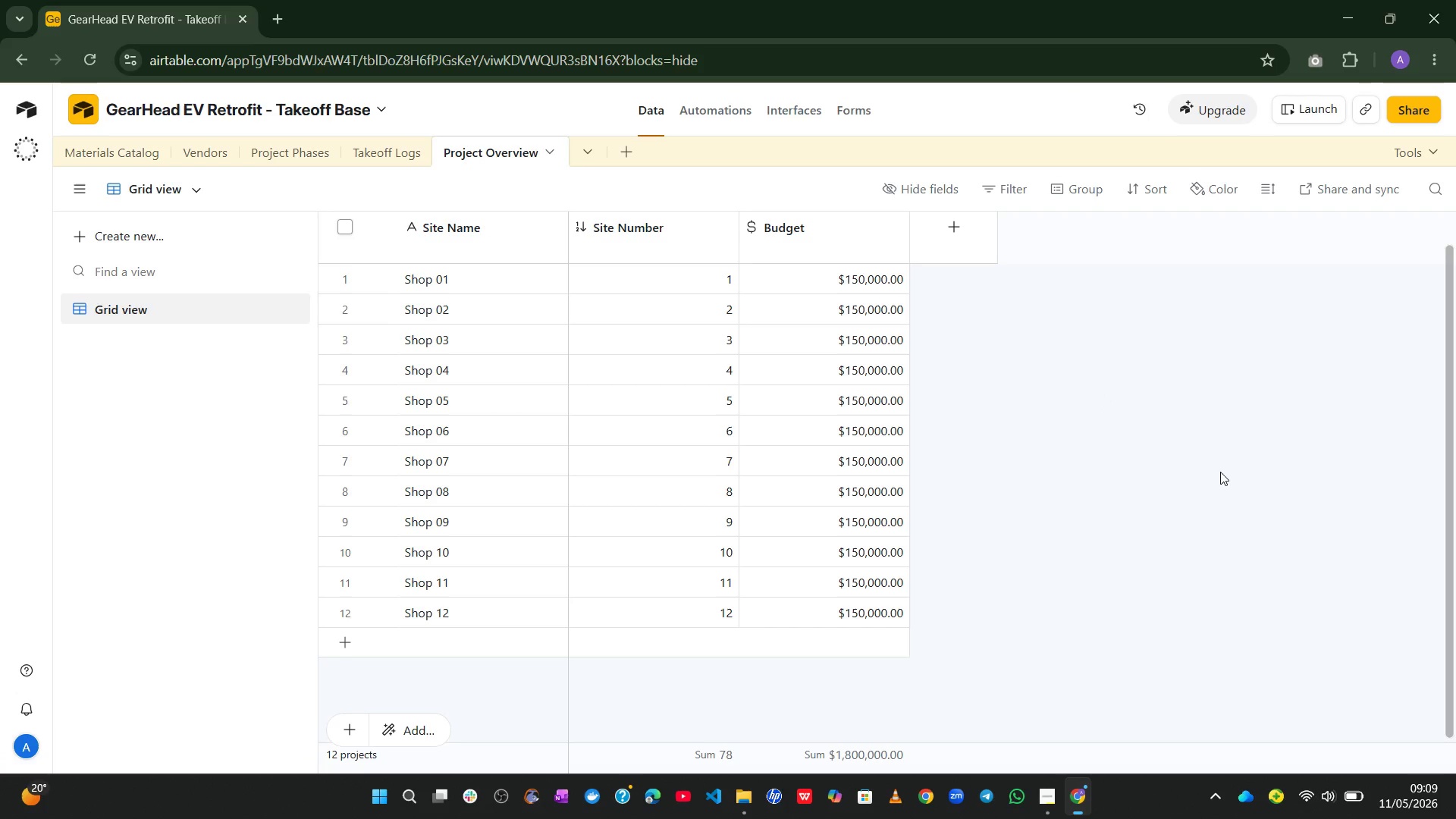 
wait(7.19)
 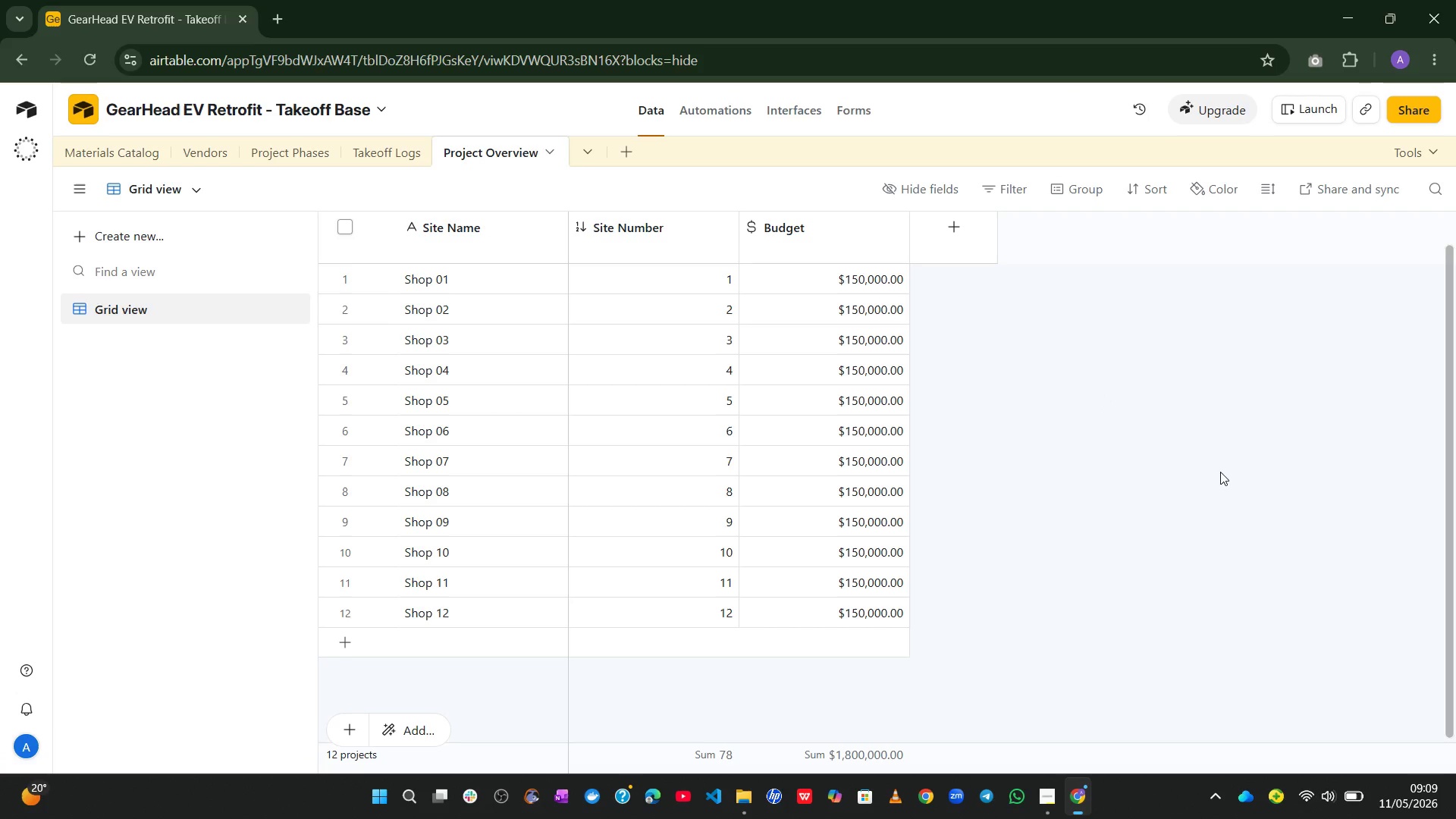 
left_click([961, 238])
 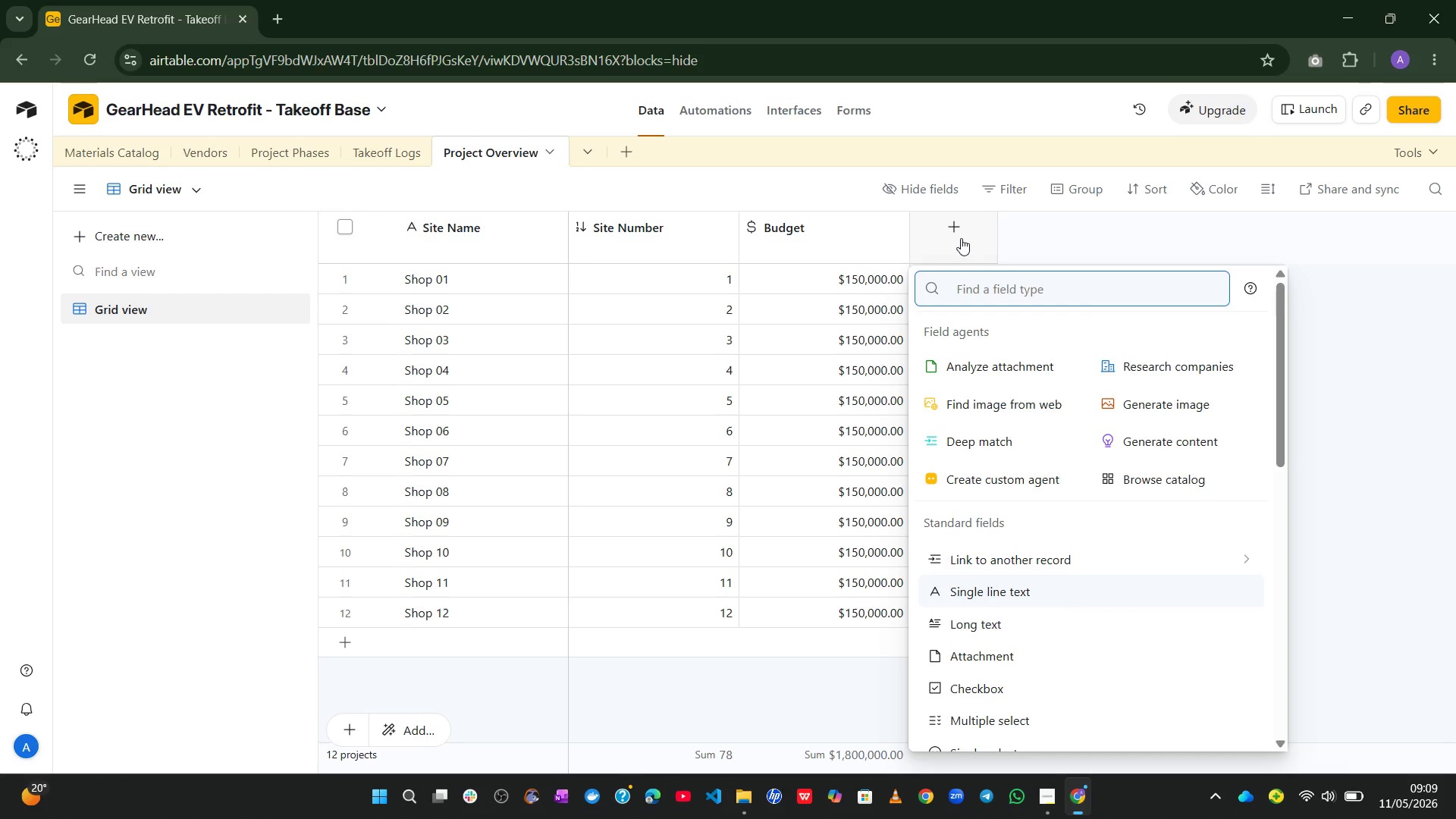 
wait(5.59)
 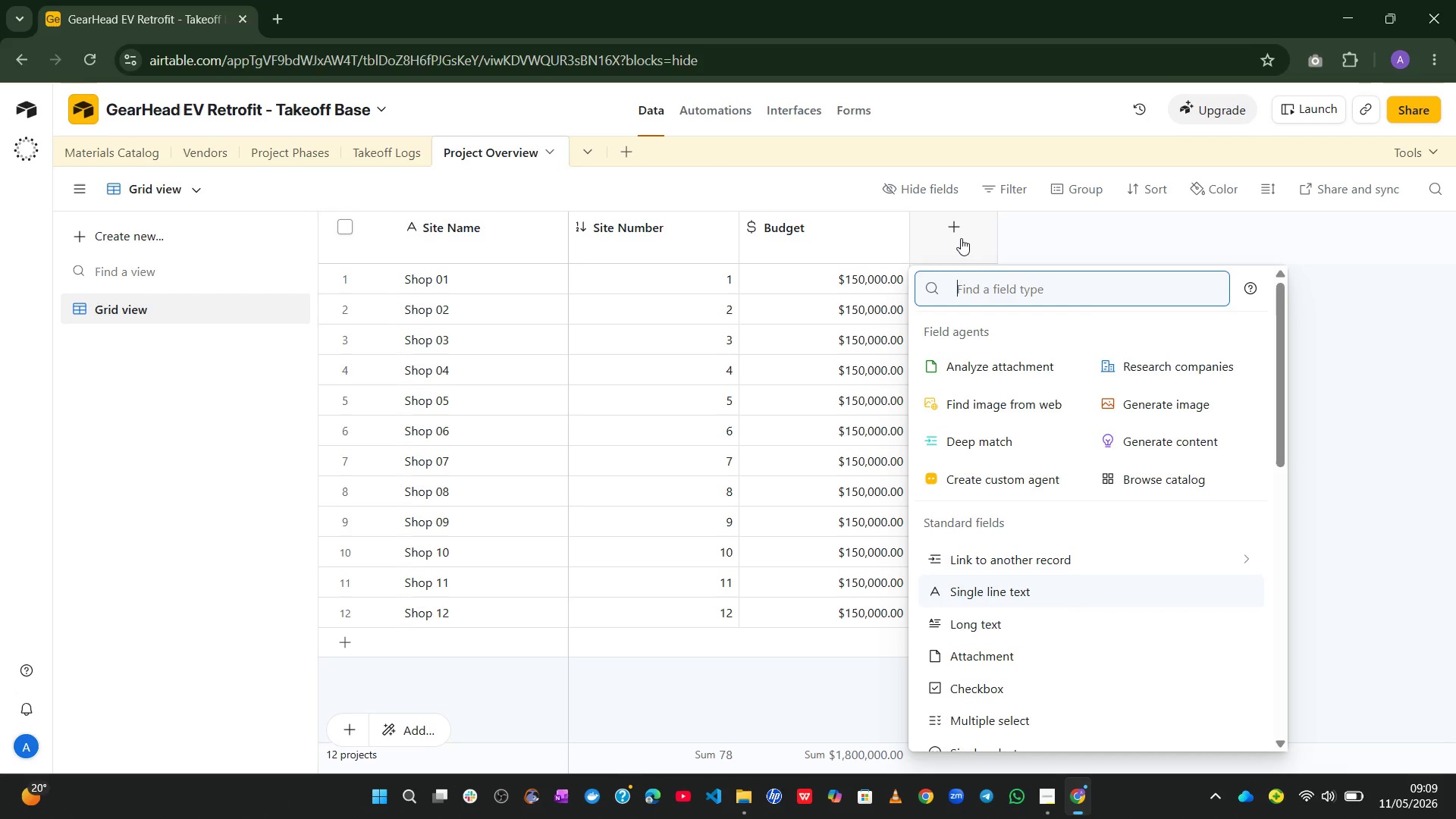 
type(roll)
 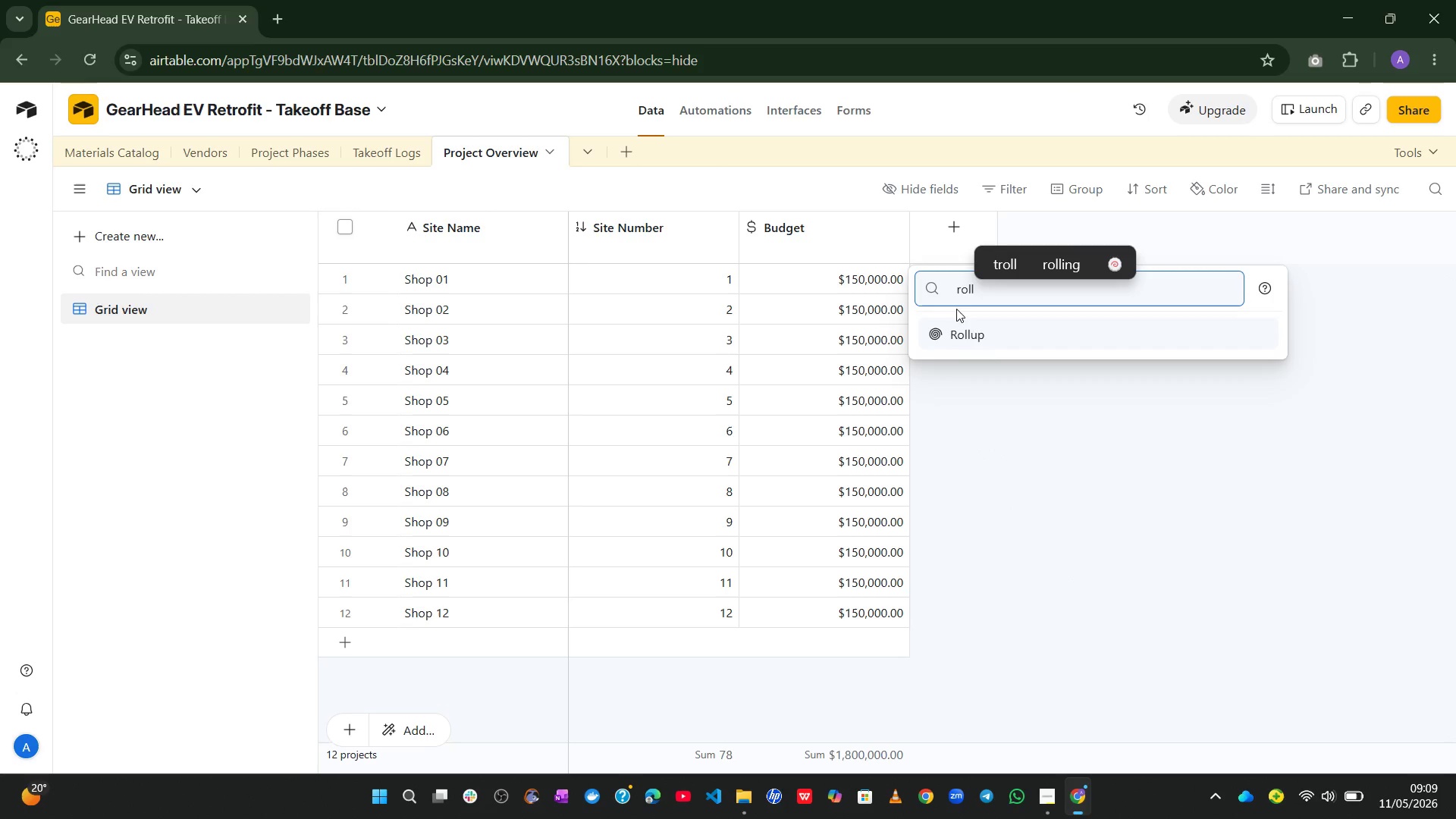 
left_click([983, 337])
 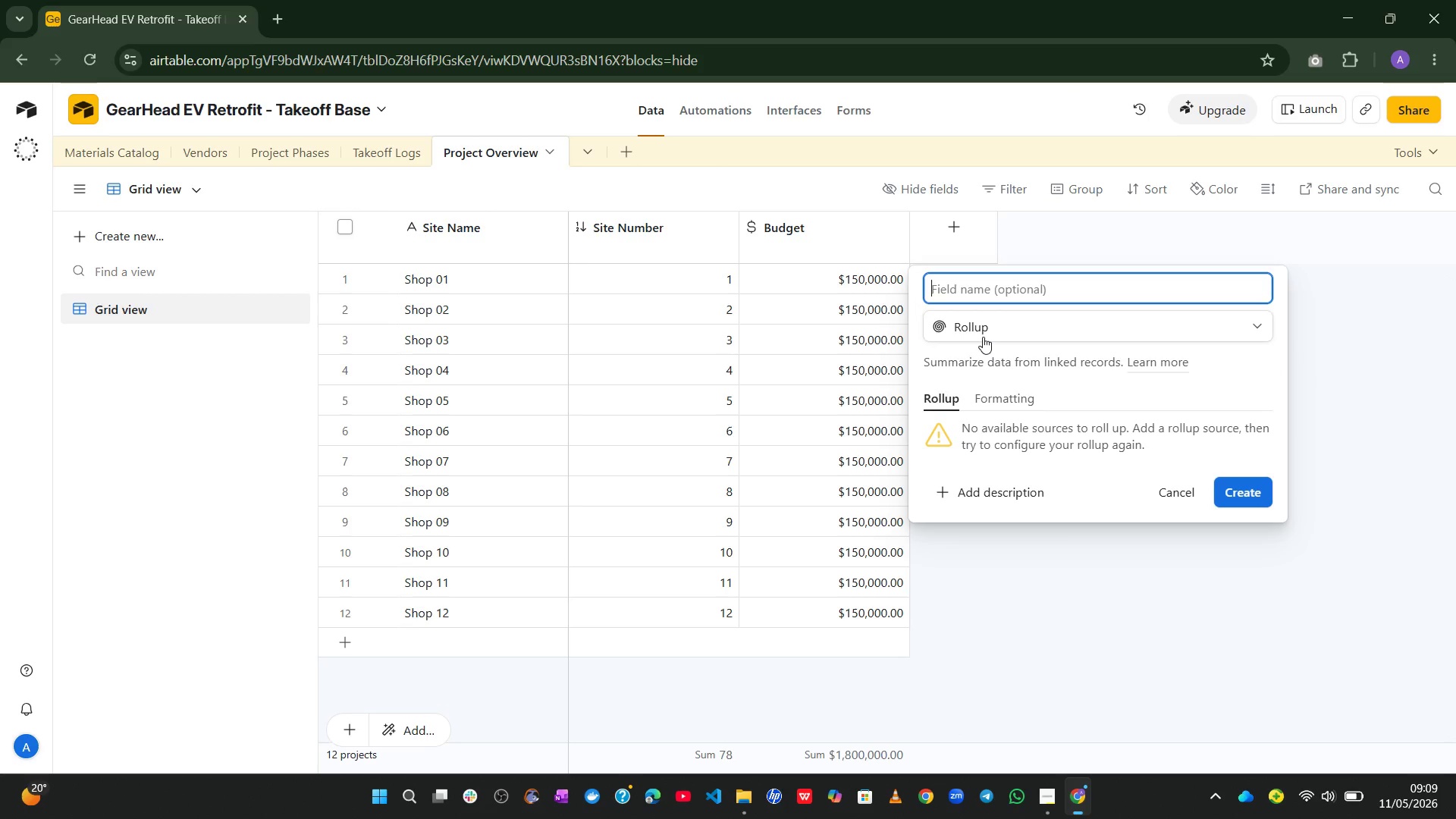 
type(Total Estimated Cost)
 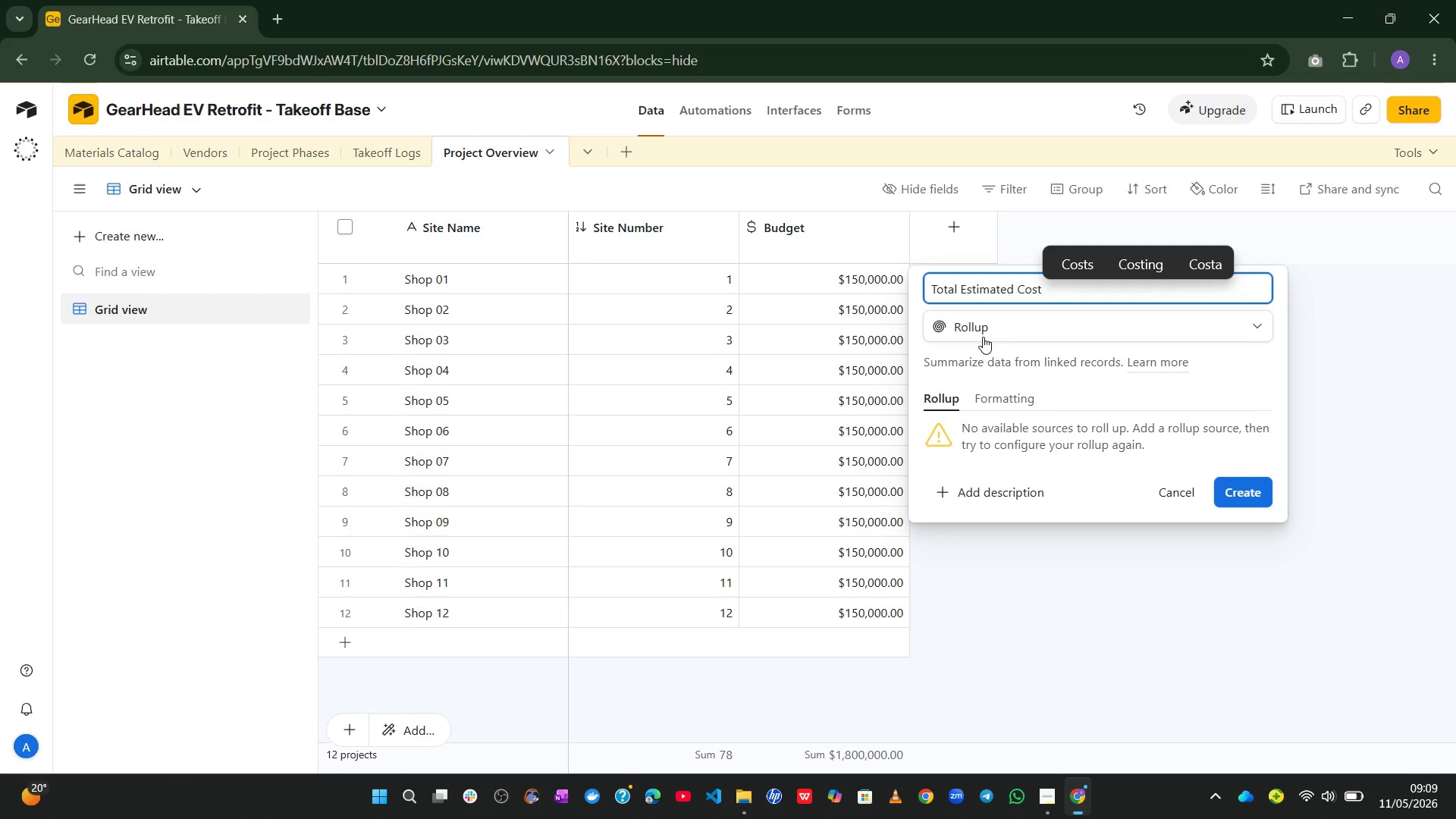 
wait(10.45)
 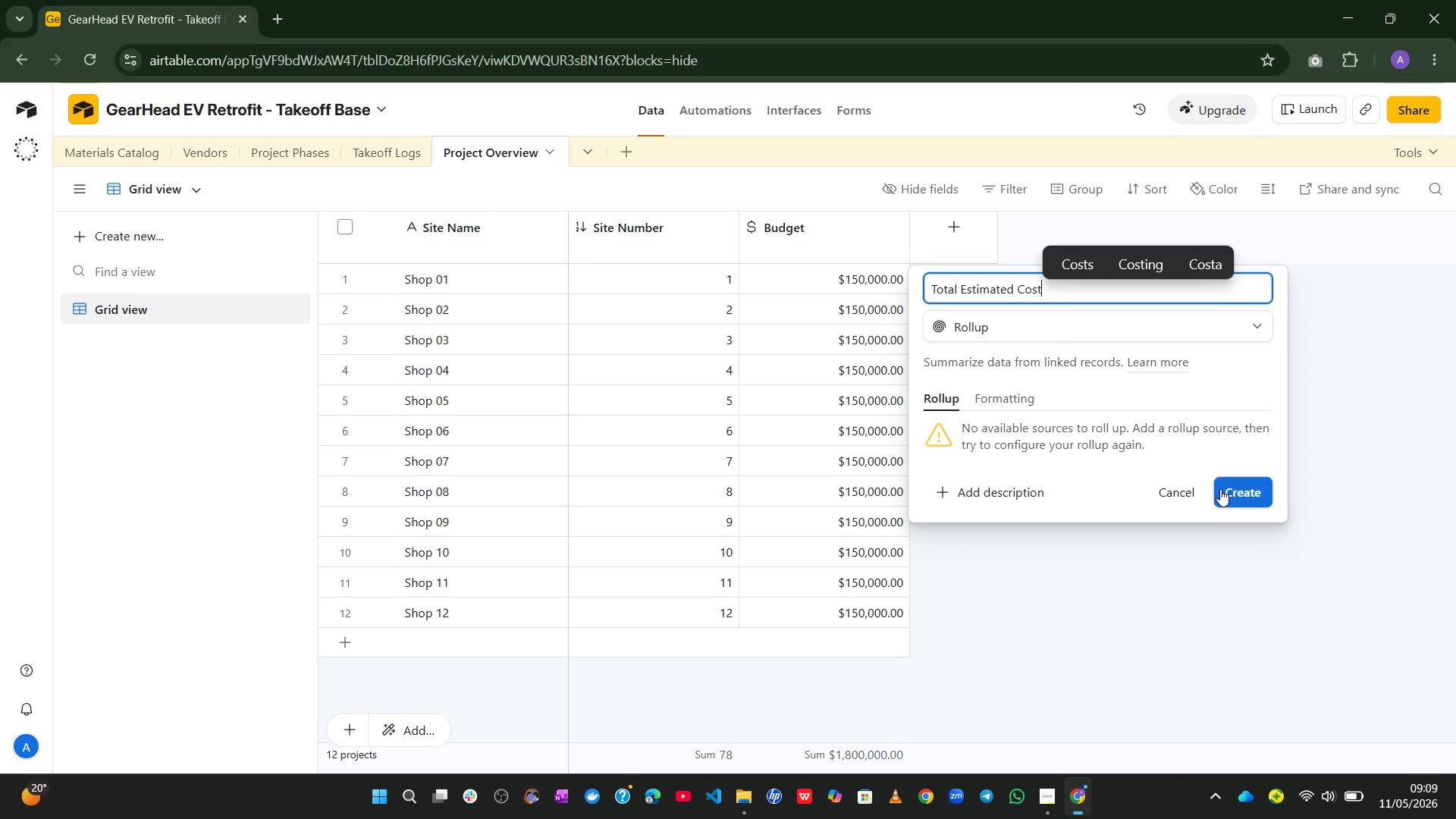 
left_click([1162, 491])
 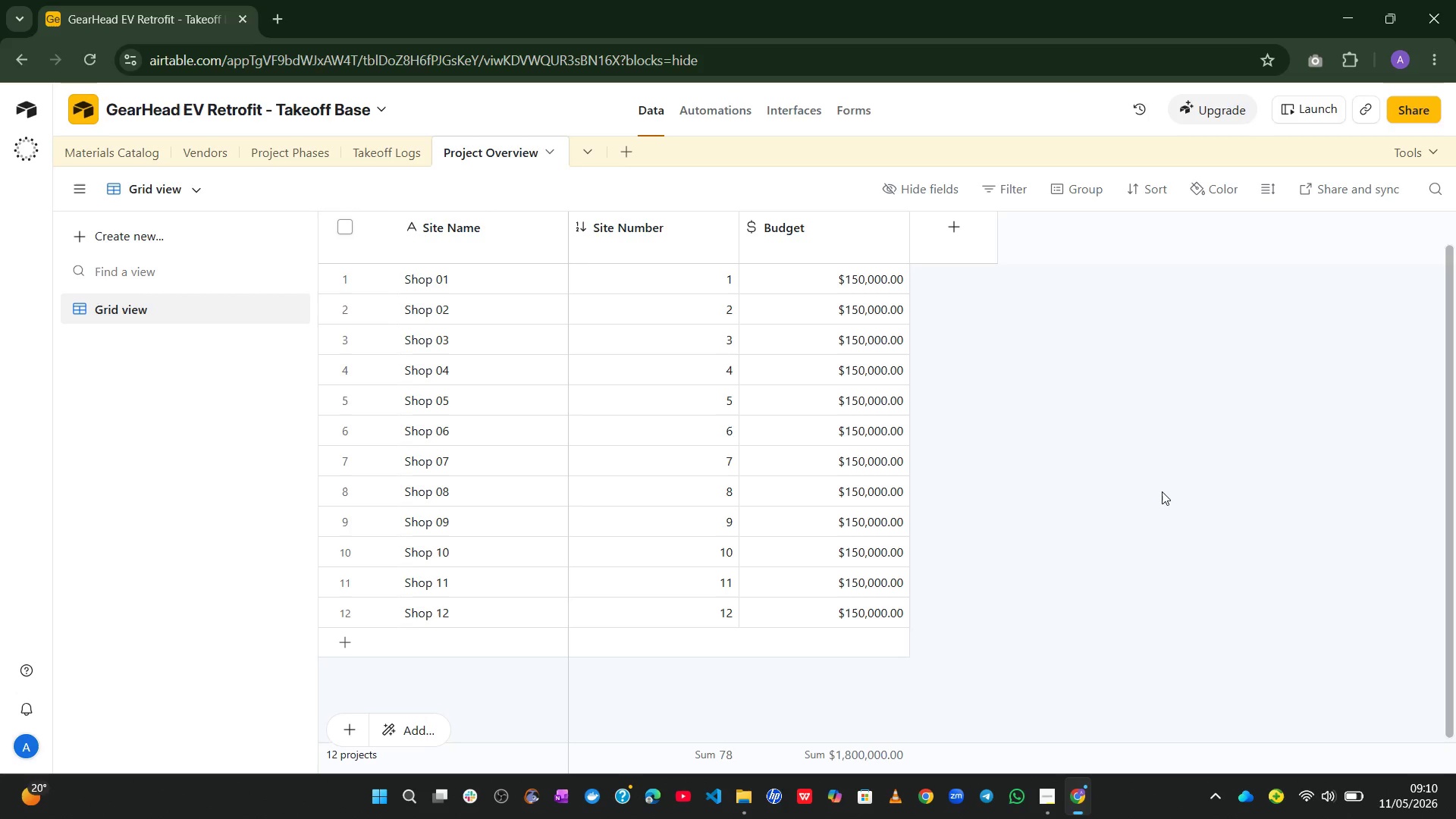 
wait(65.34)
 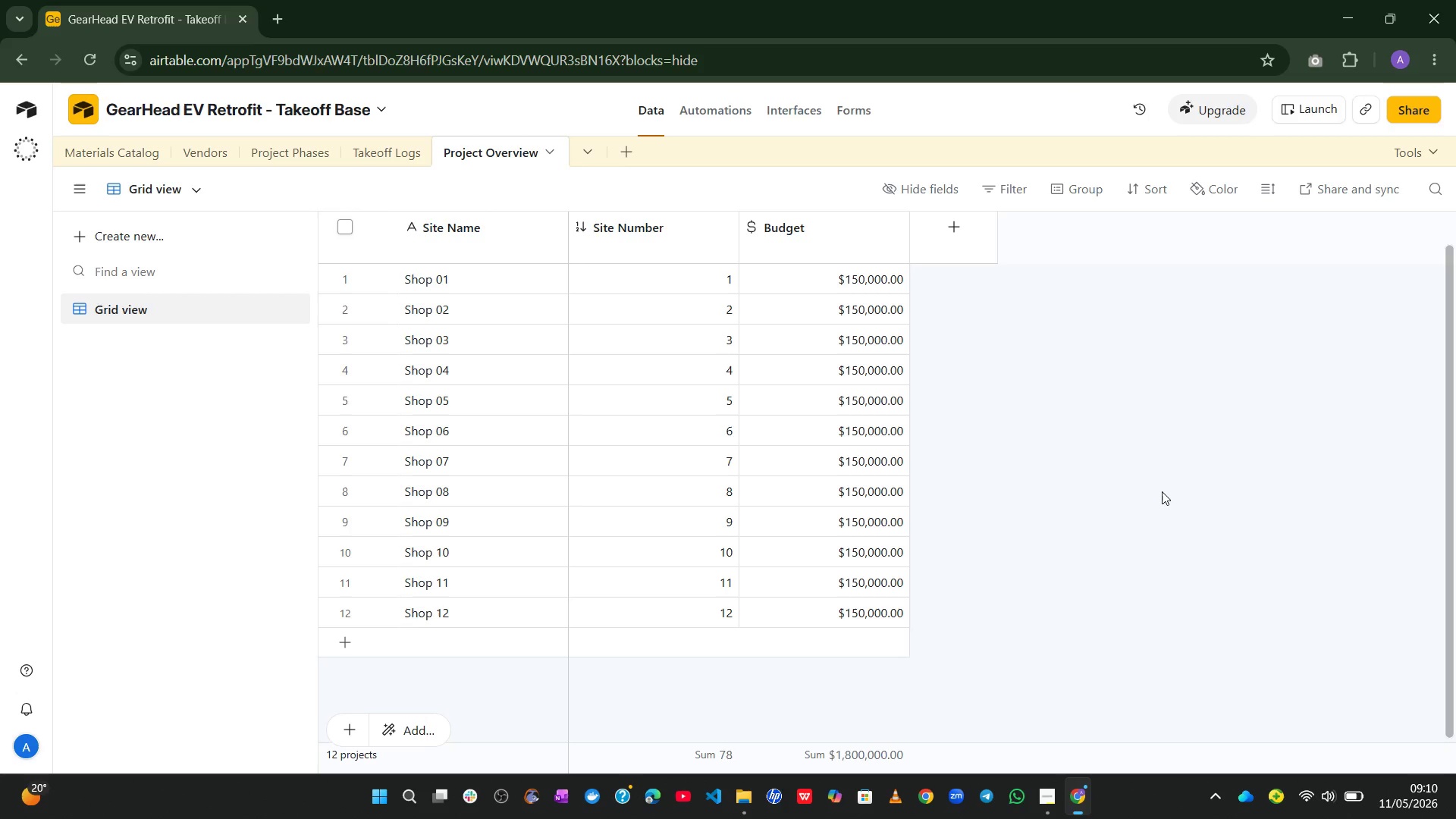 
left_click([370, 162])
 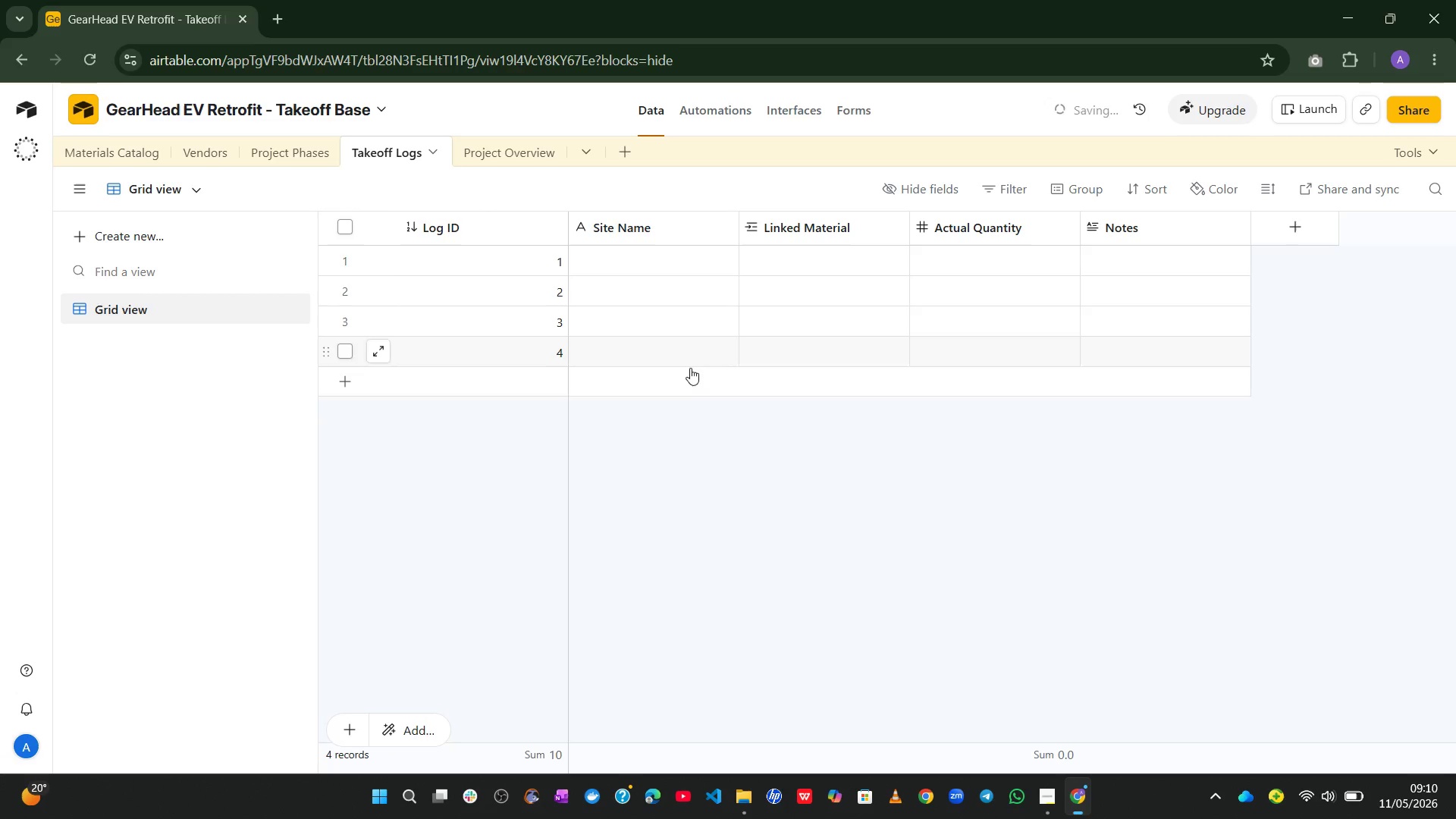 
left_click([507, 141])
 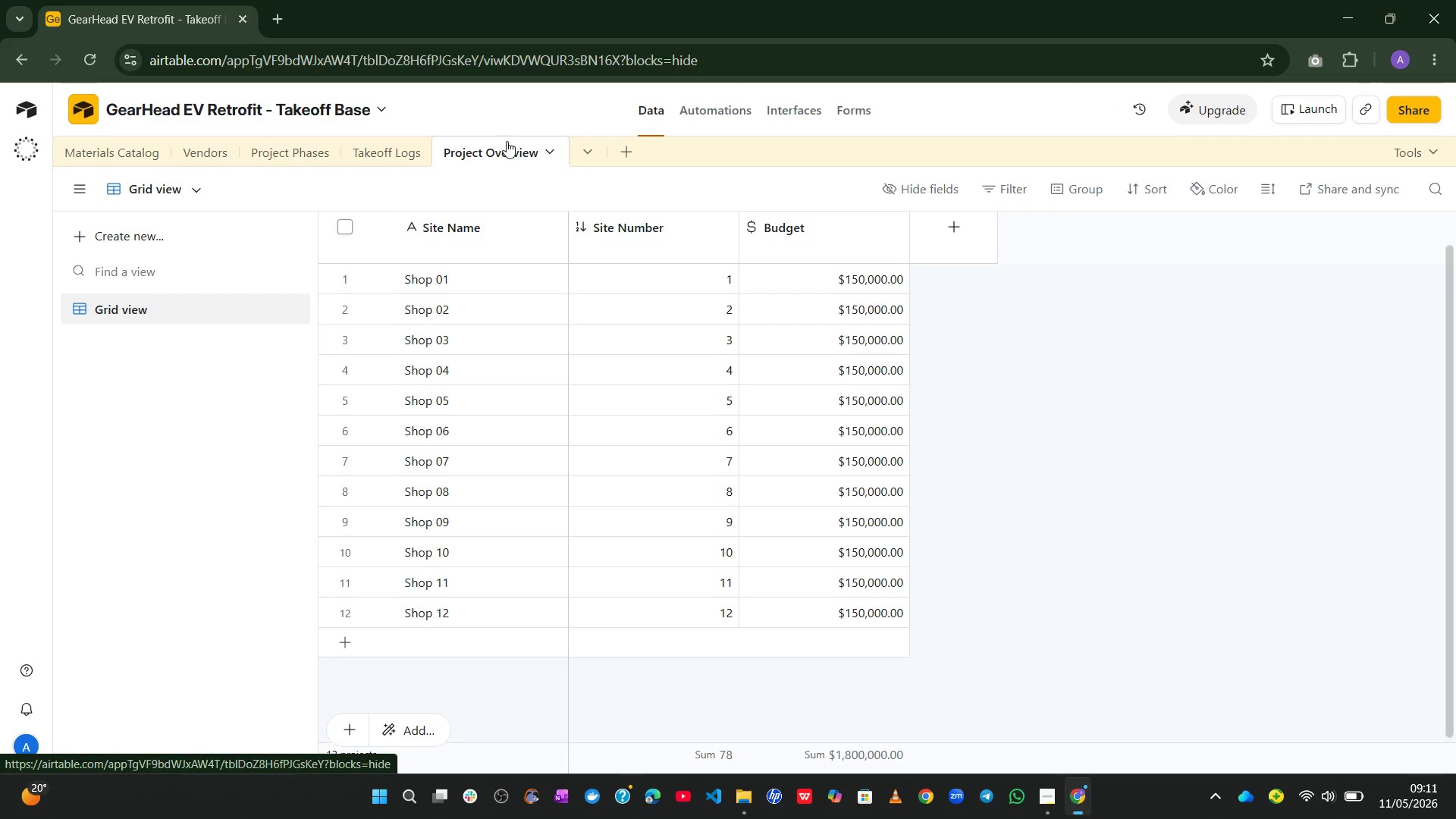 
wait(18.52)
 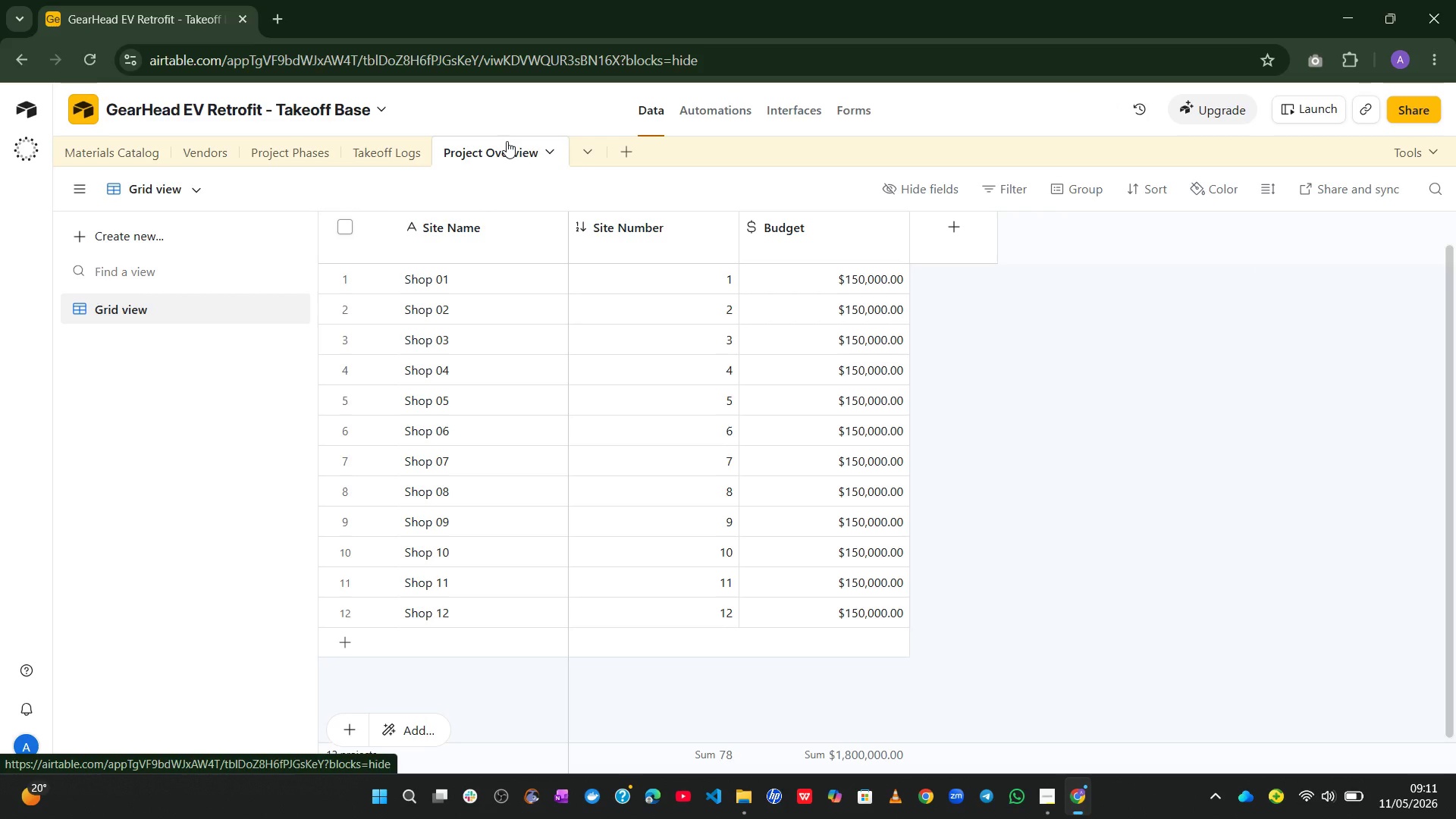 
left_click([942, 226])
 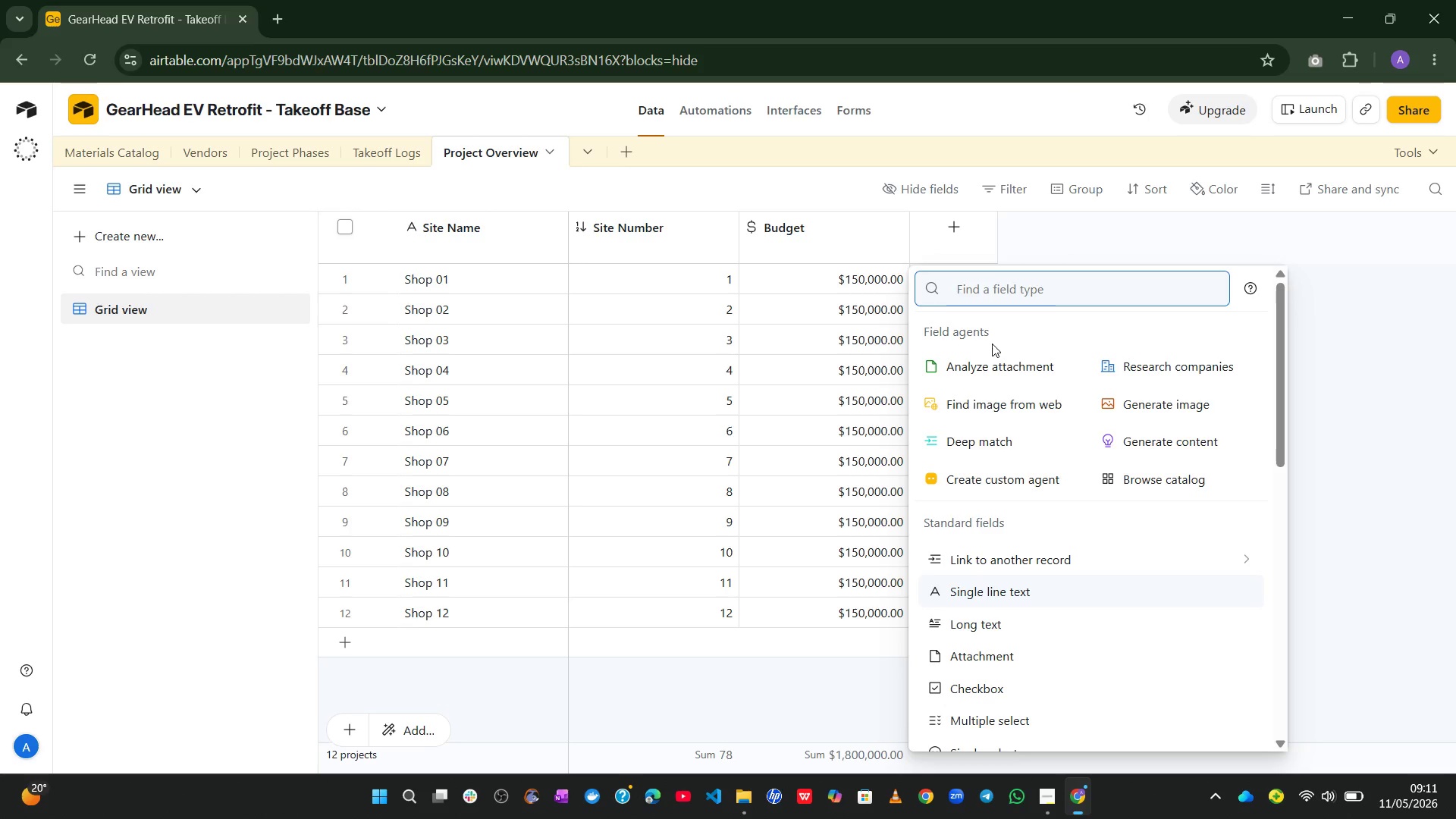 
type(rol)
 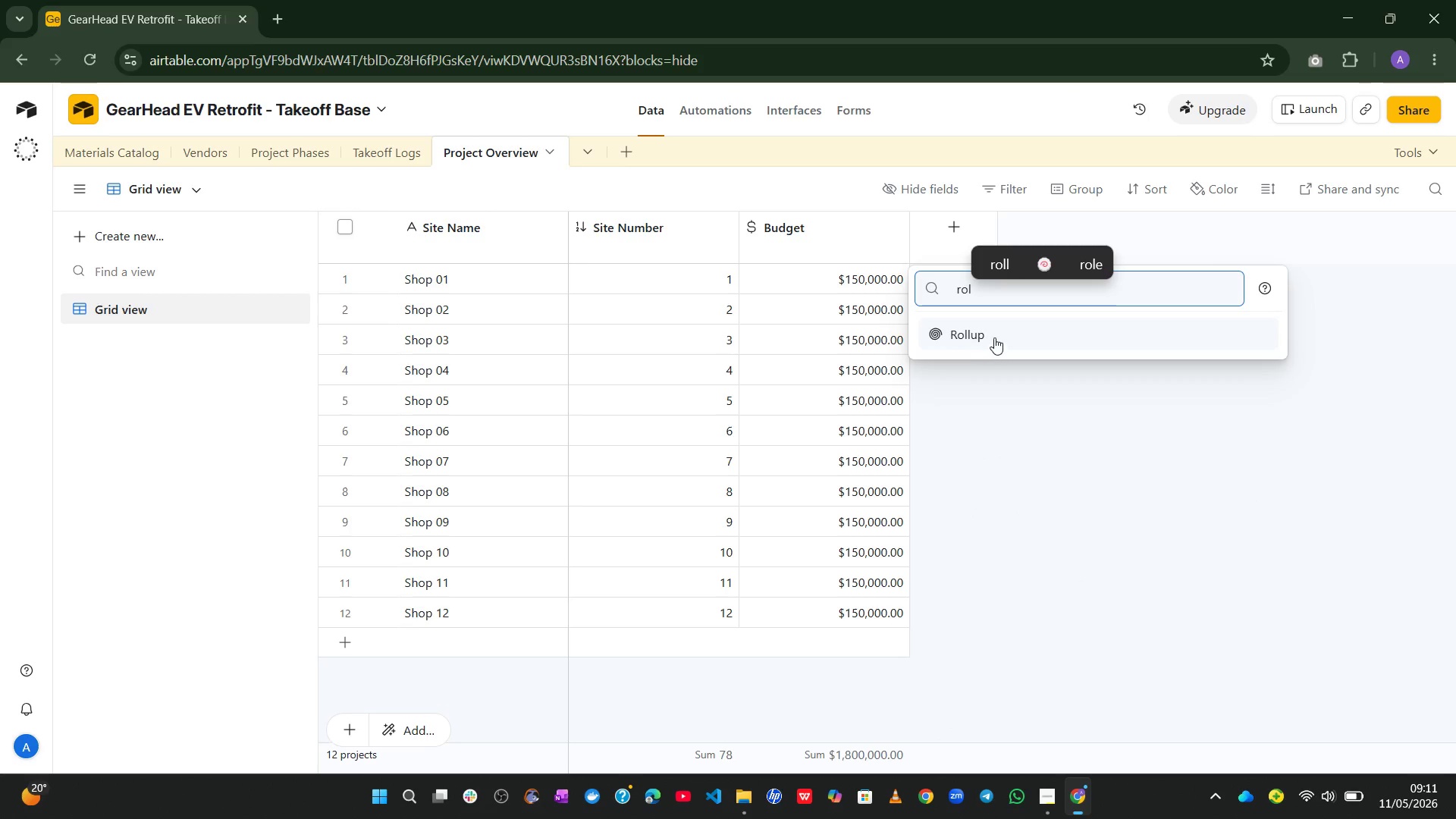 
left_click([996, 337])
 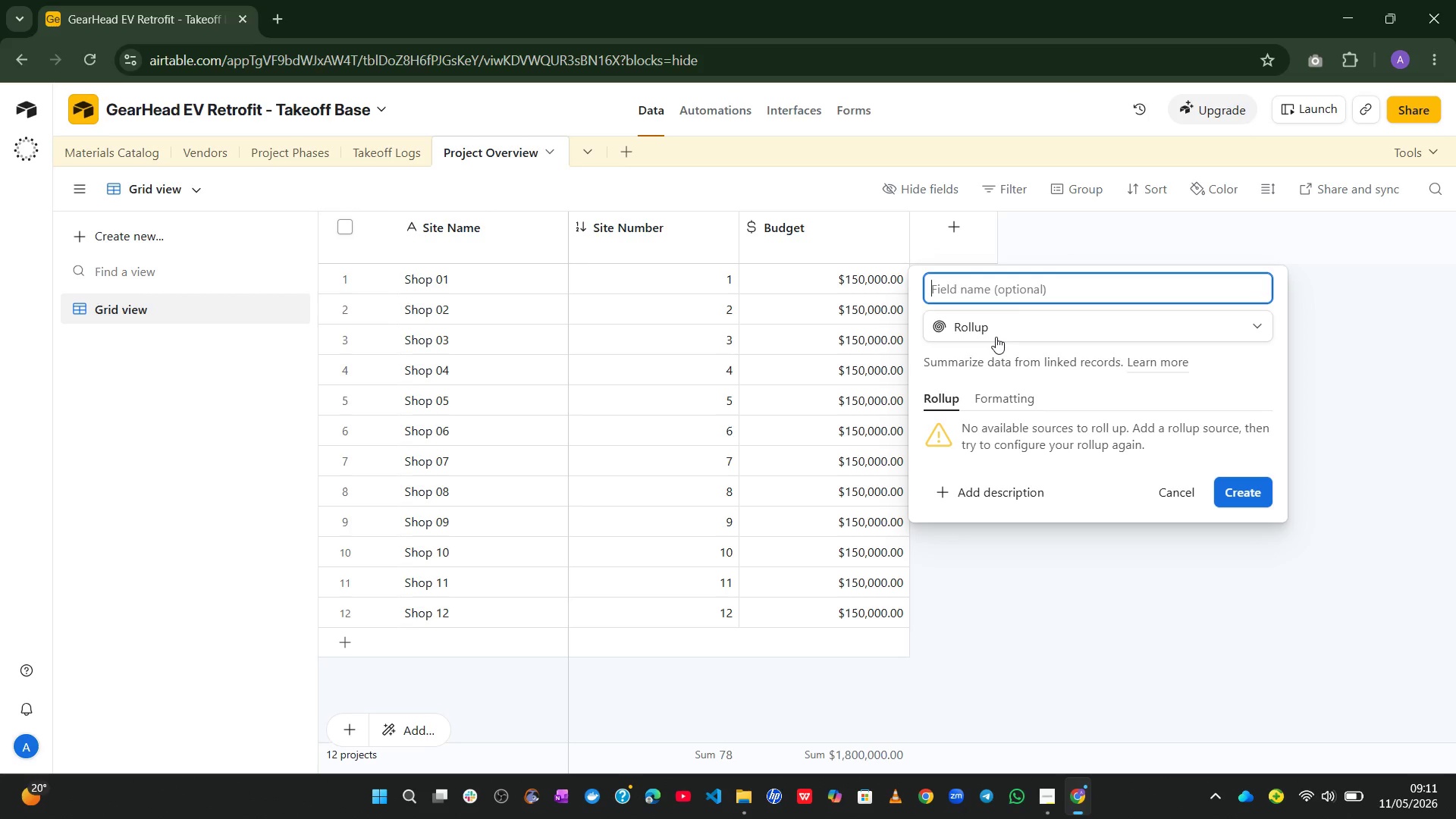 
wait(11.58)
 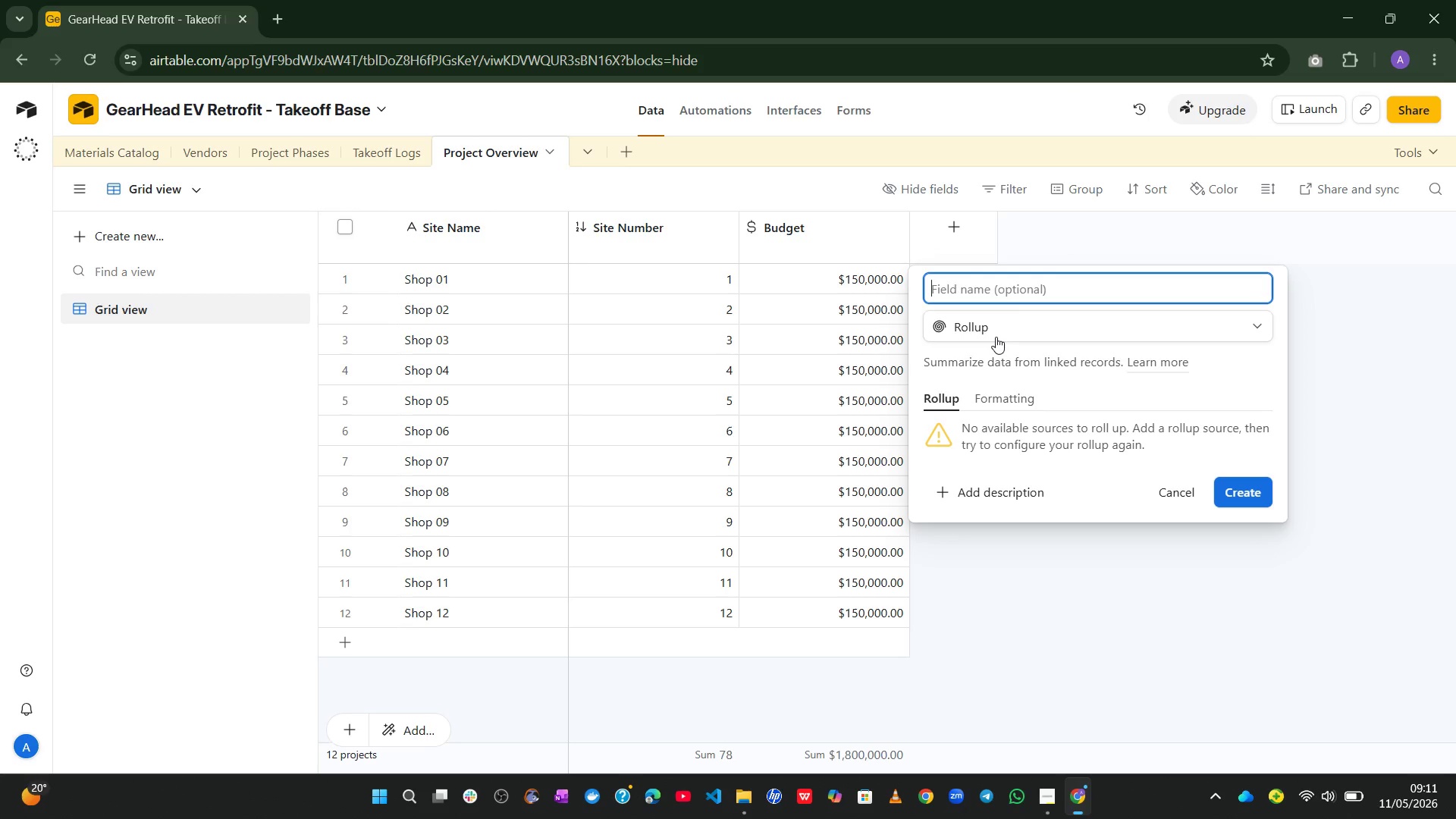 
left_click([1062, 607])
 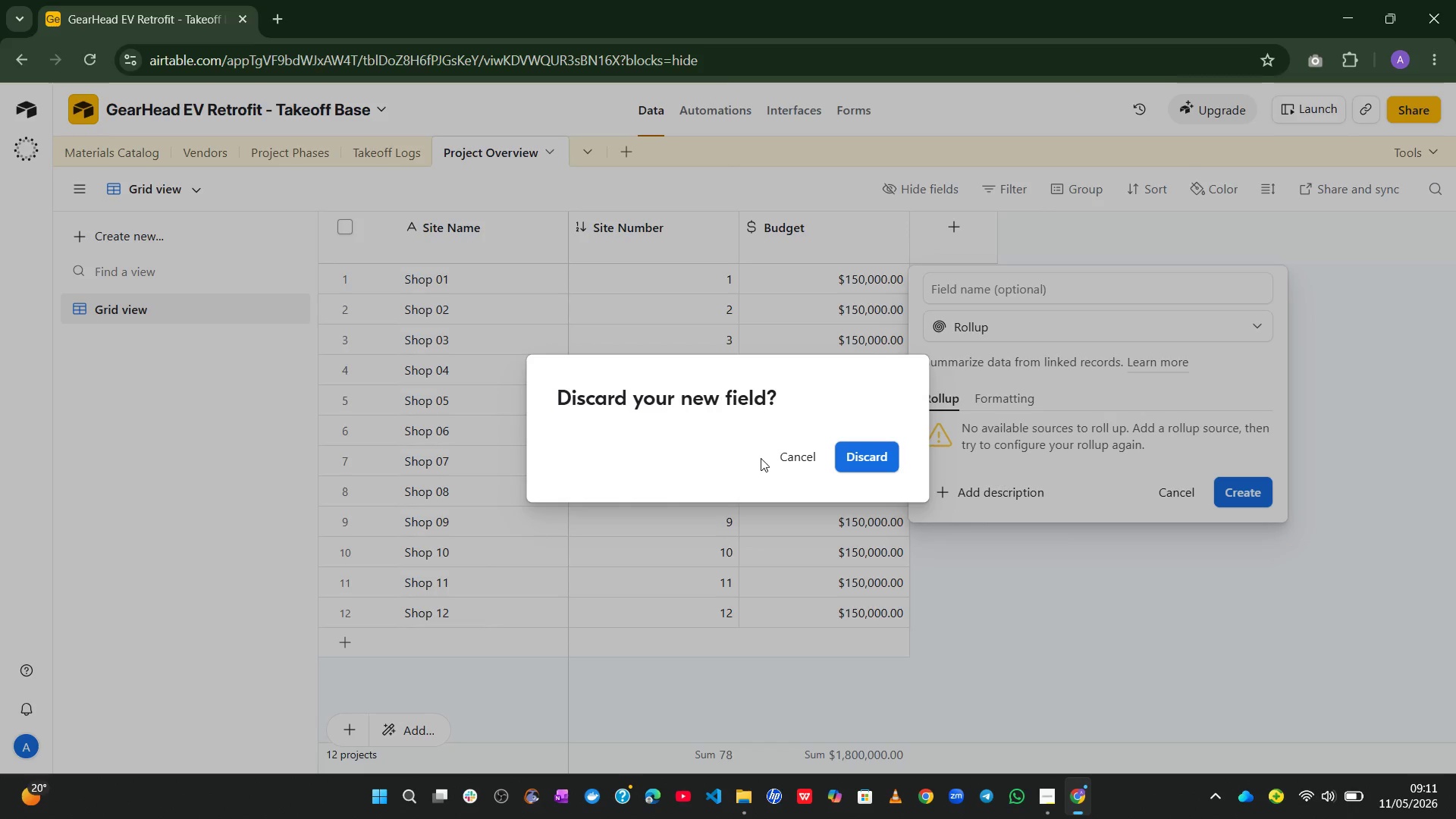 
left_click([790, 465])
 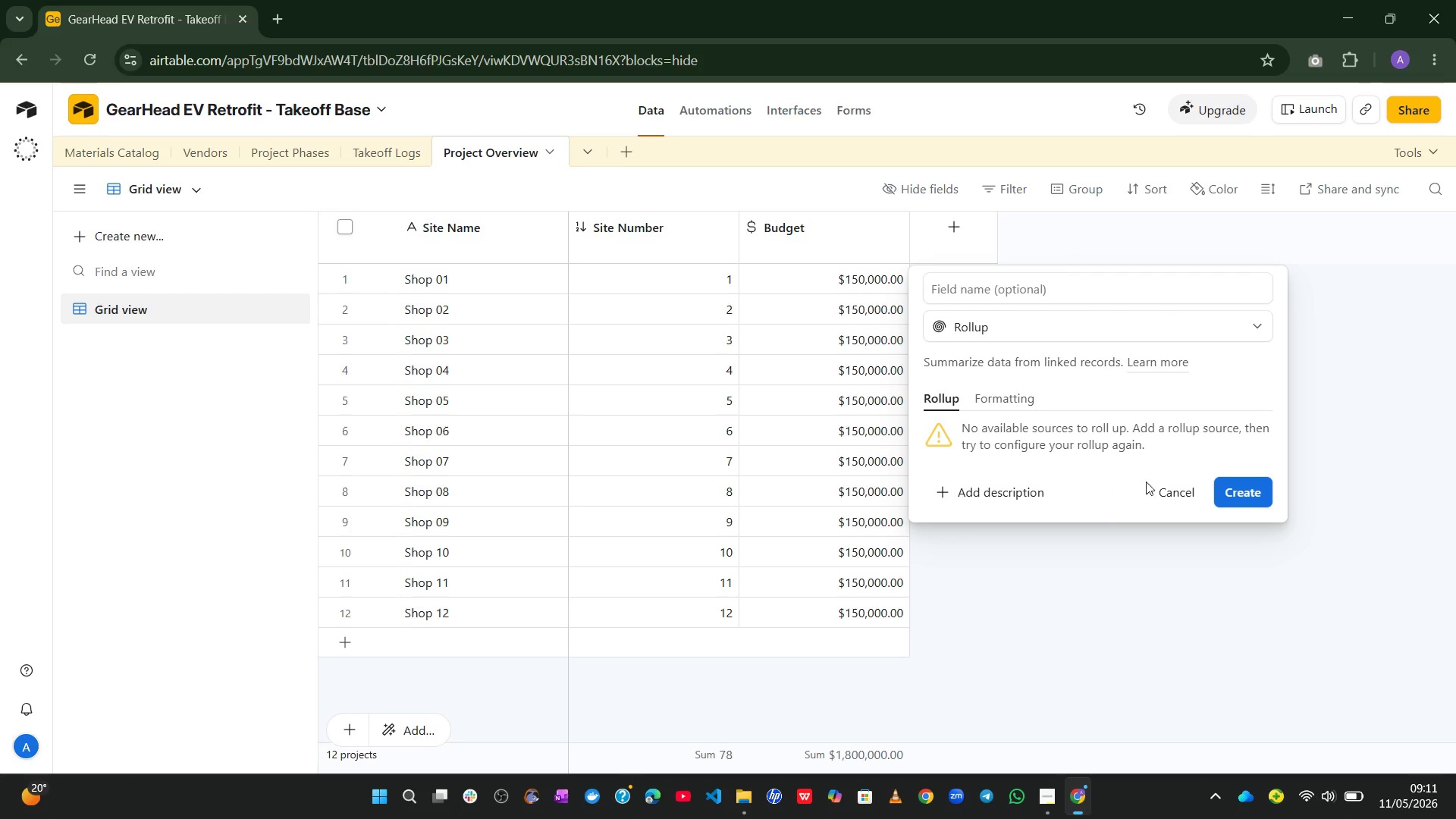 
left_click([1183, 487])
 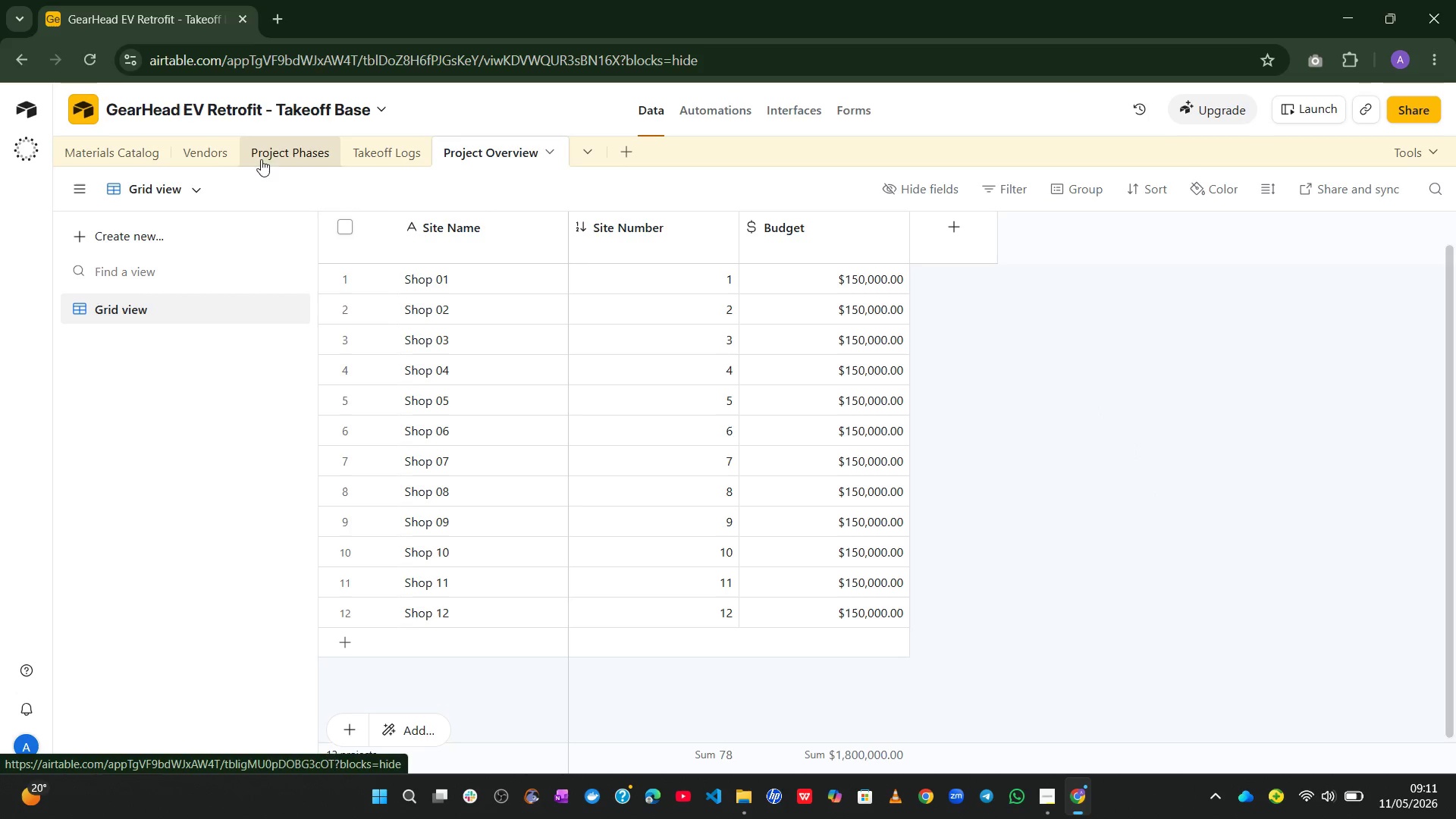 
left_click([140, 153])
 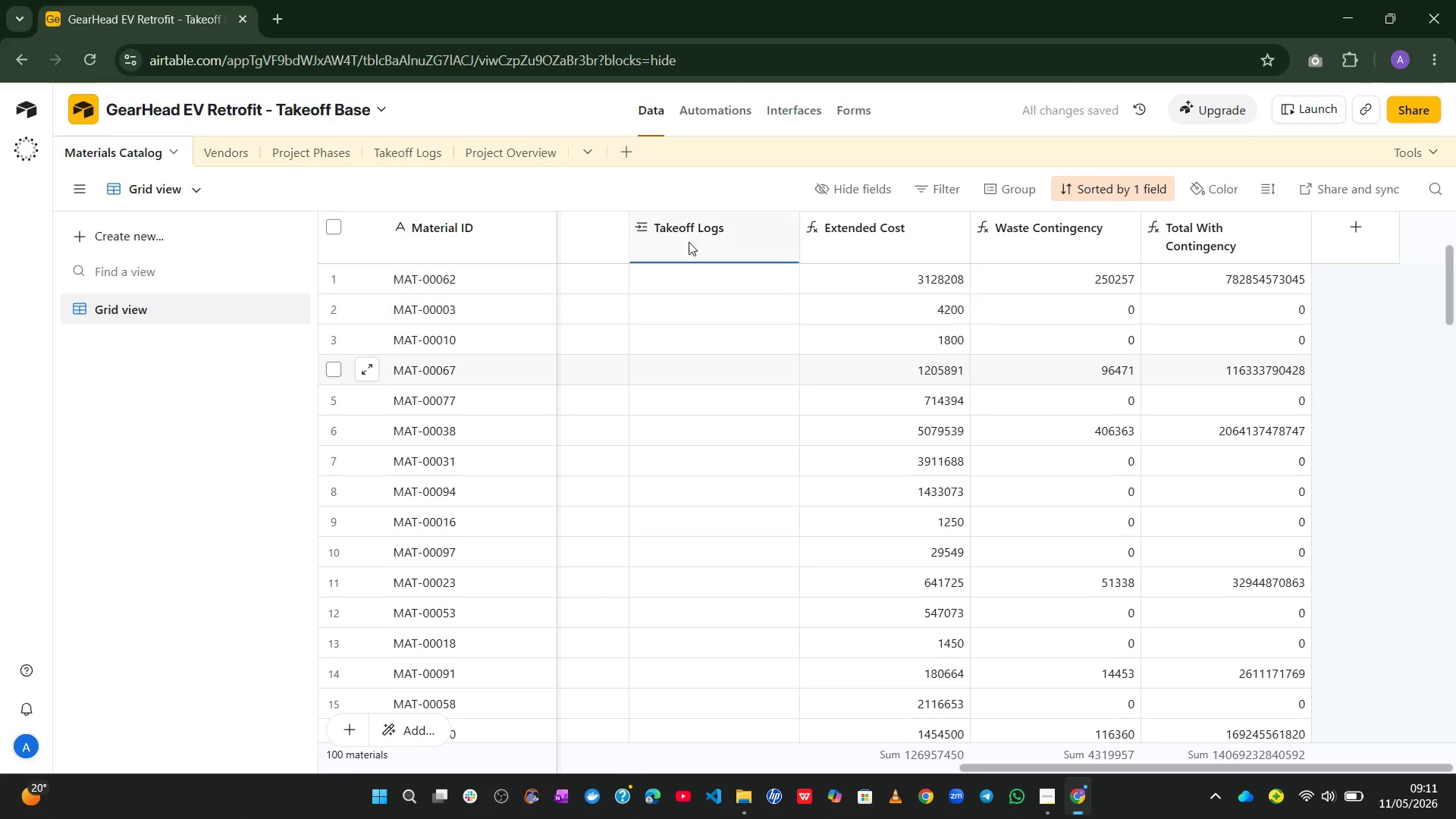 
left_click([300, 160])
 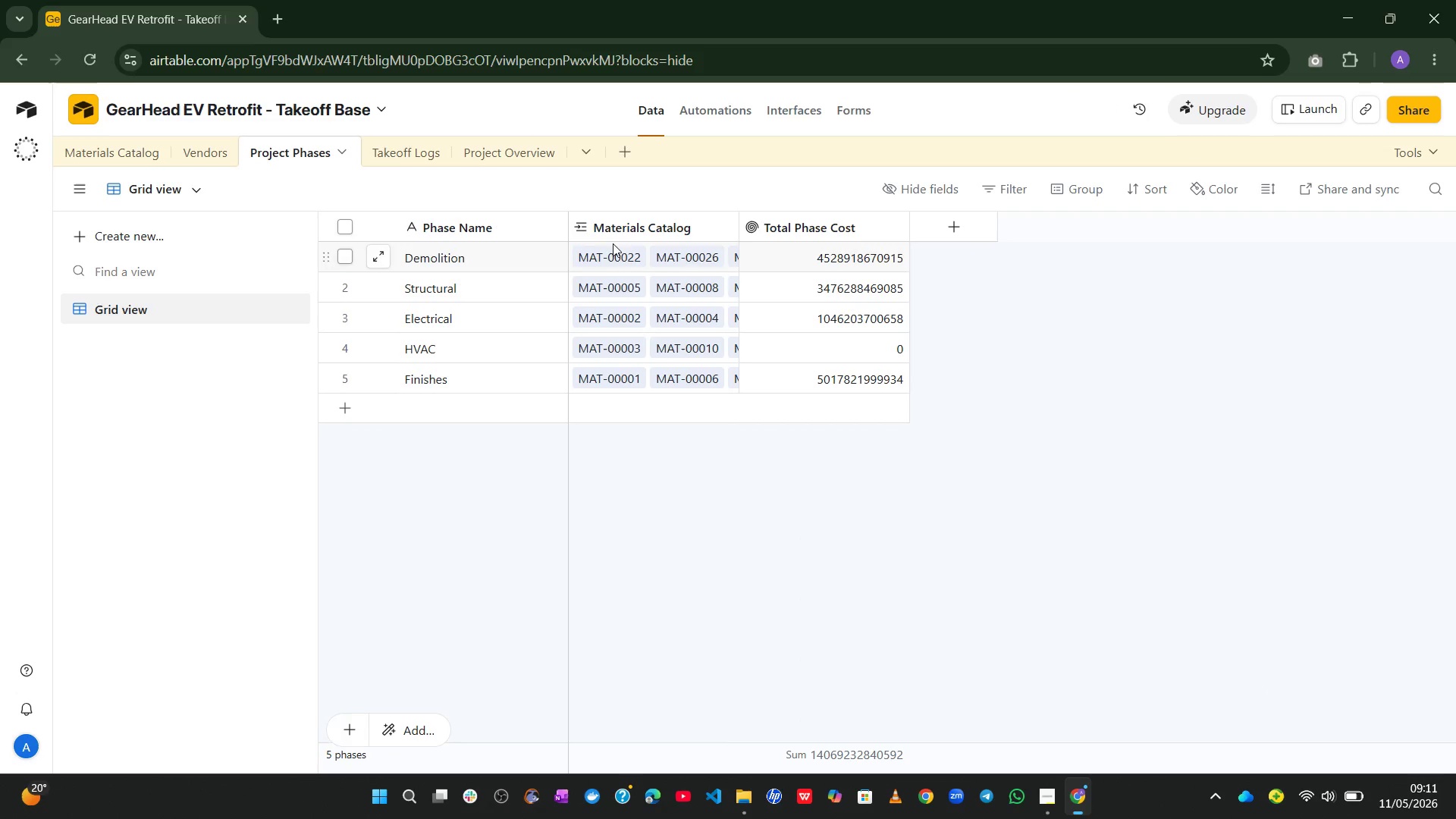 
left_click([485, 156])
 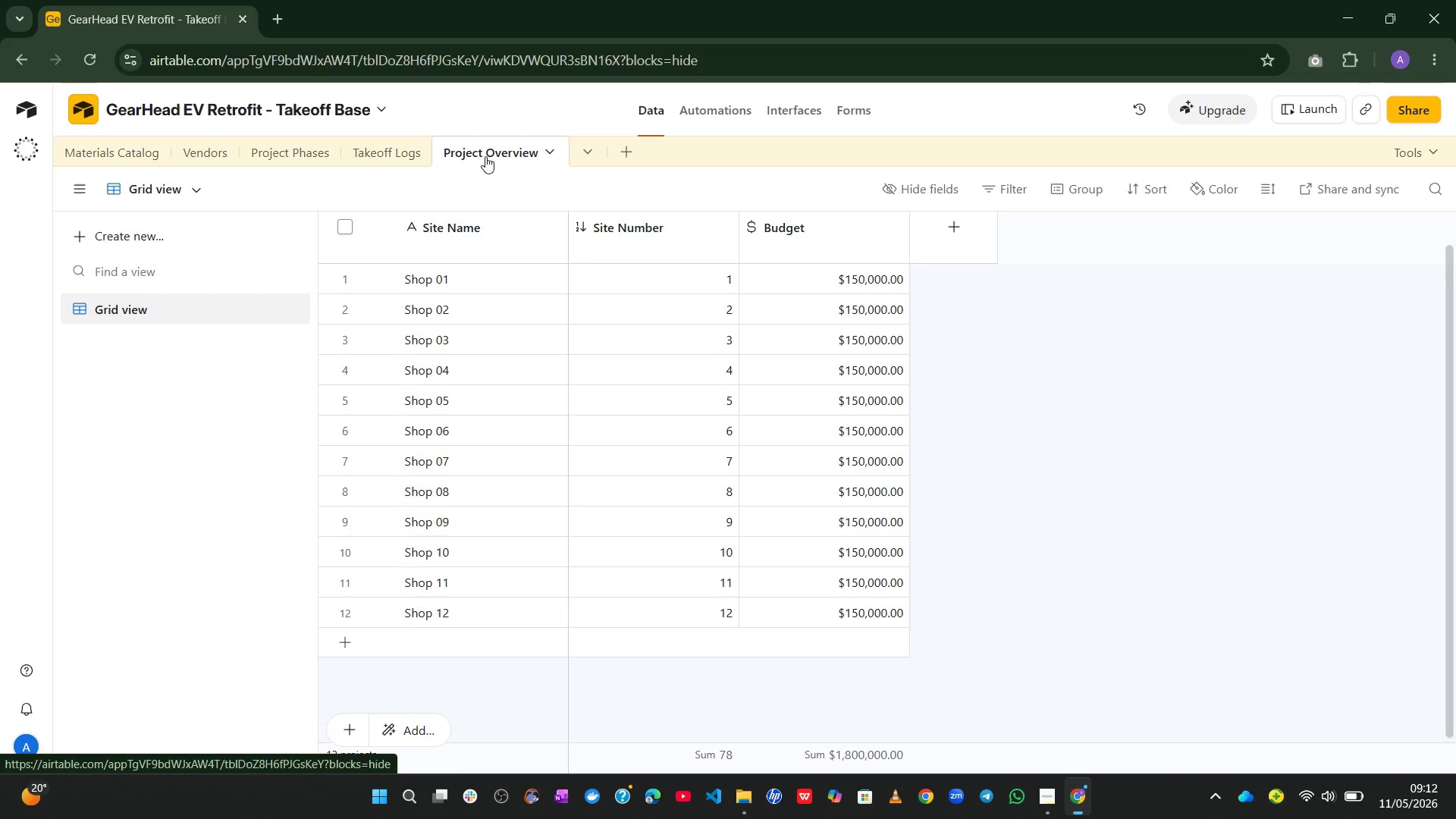 
wait(75.14)
 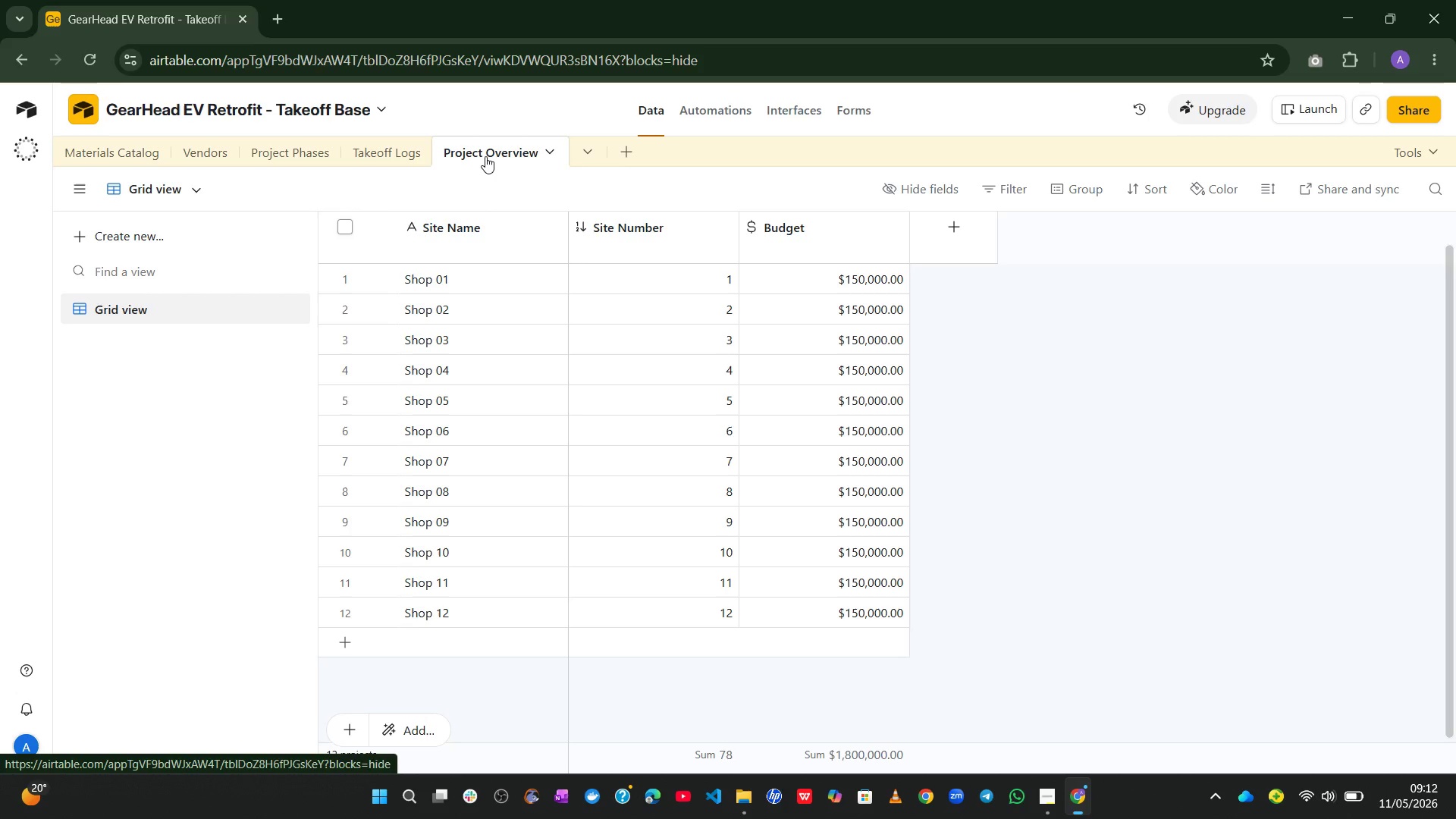 
left_click([982, 217])
 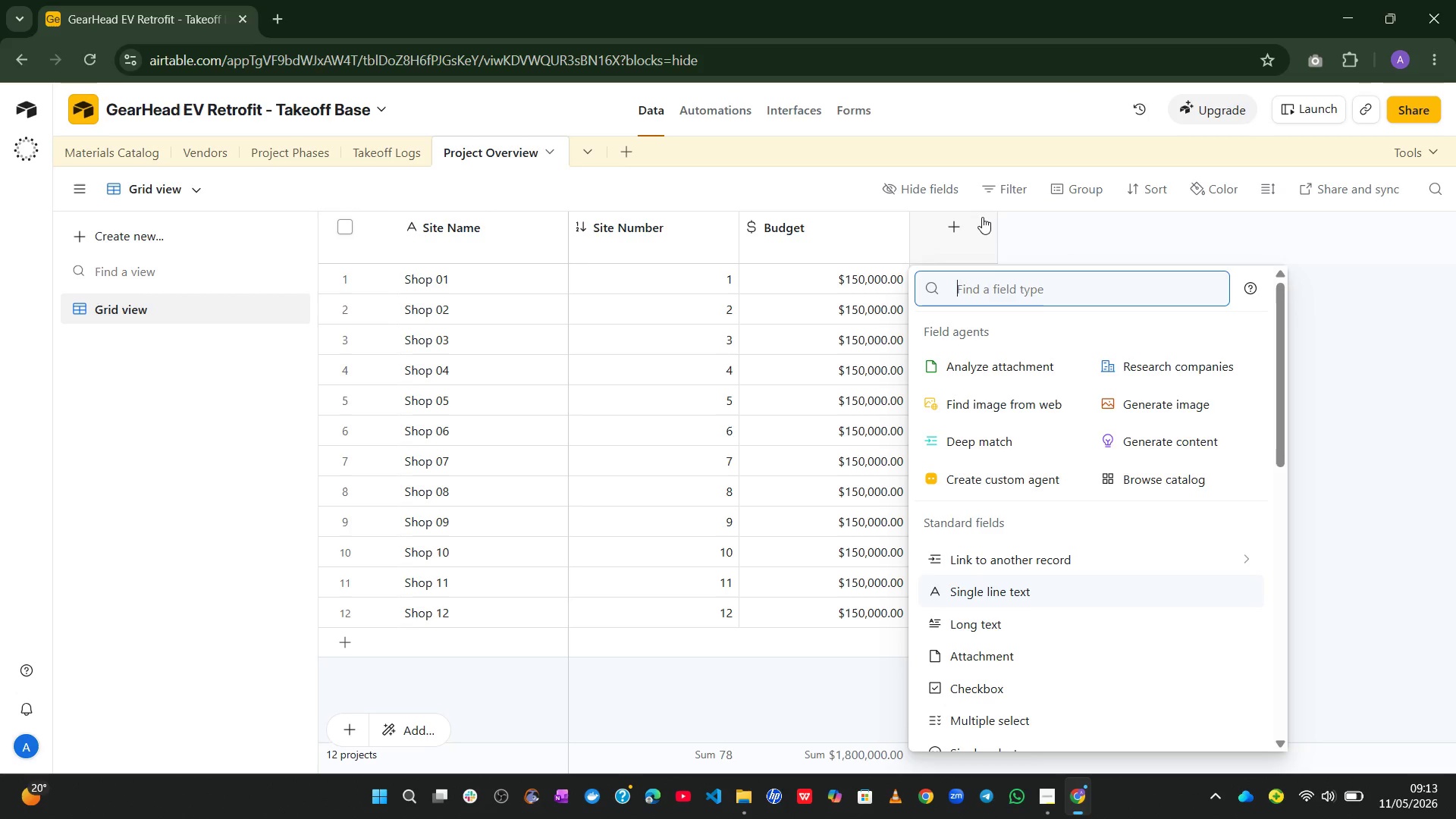 
wait(19.22)
 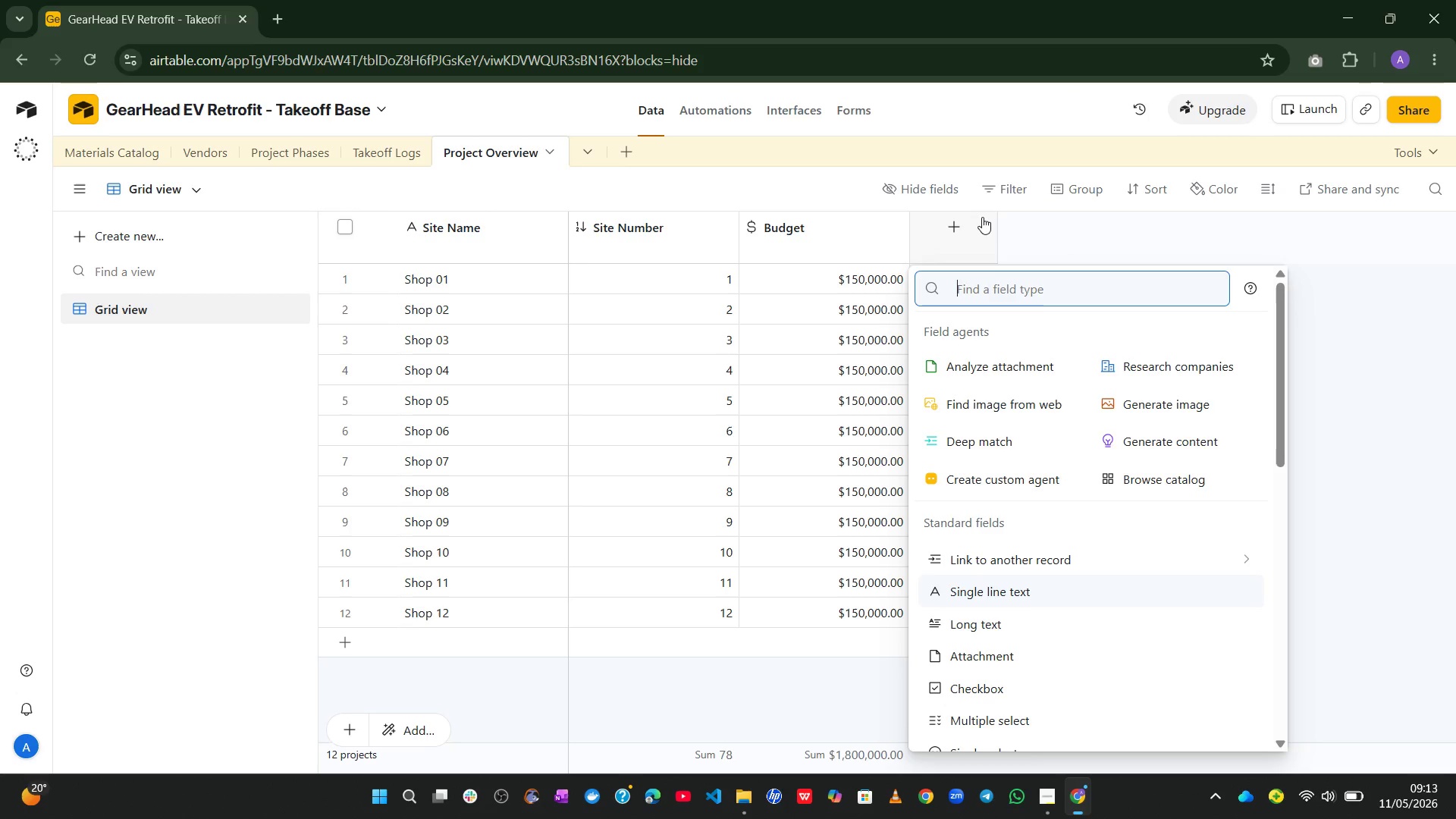 
left_click([1015, 556])
 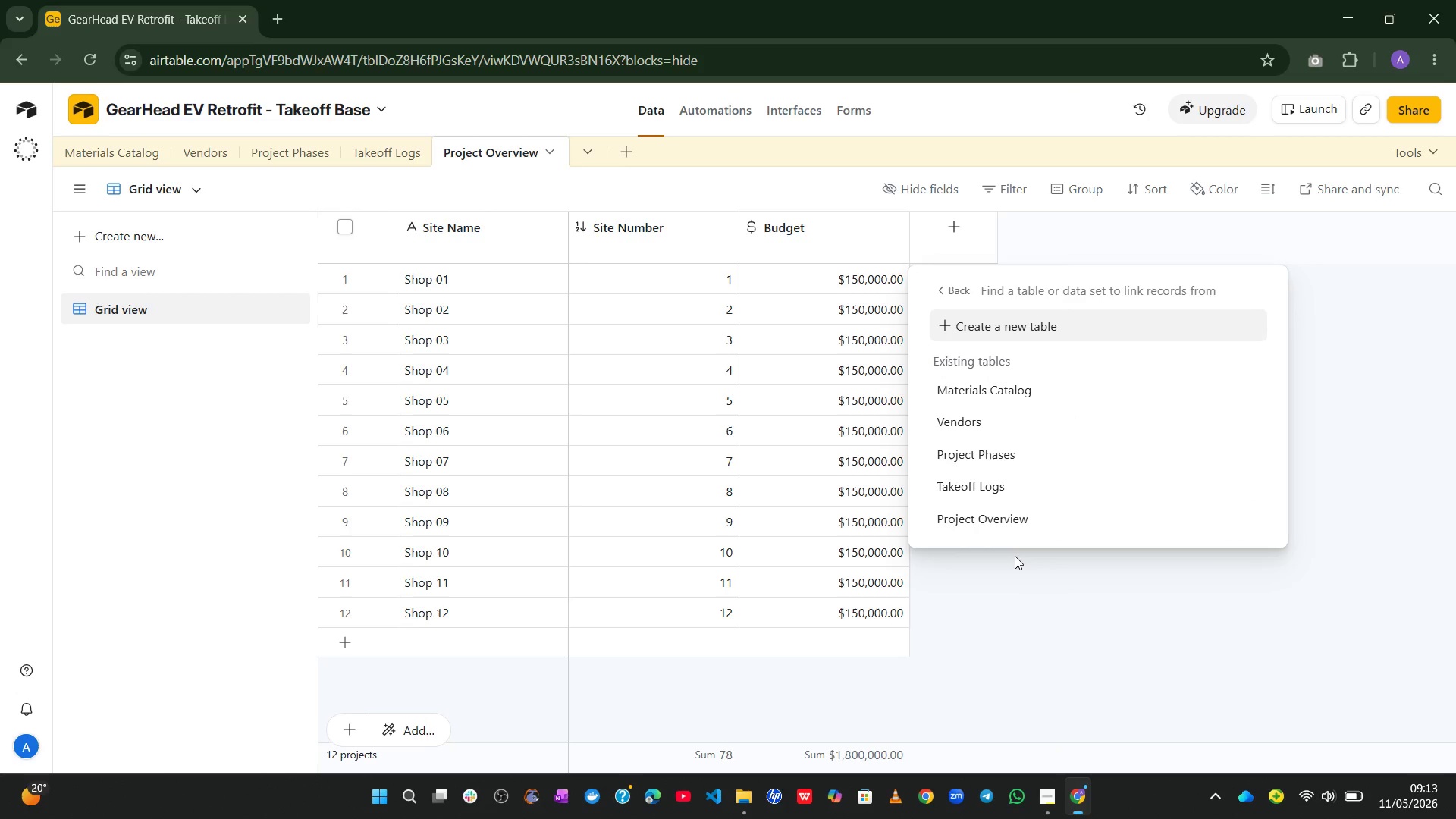 
type(Lin)
key(Backspace)
key(Backspace)
key(Backspace)
 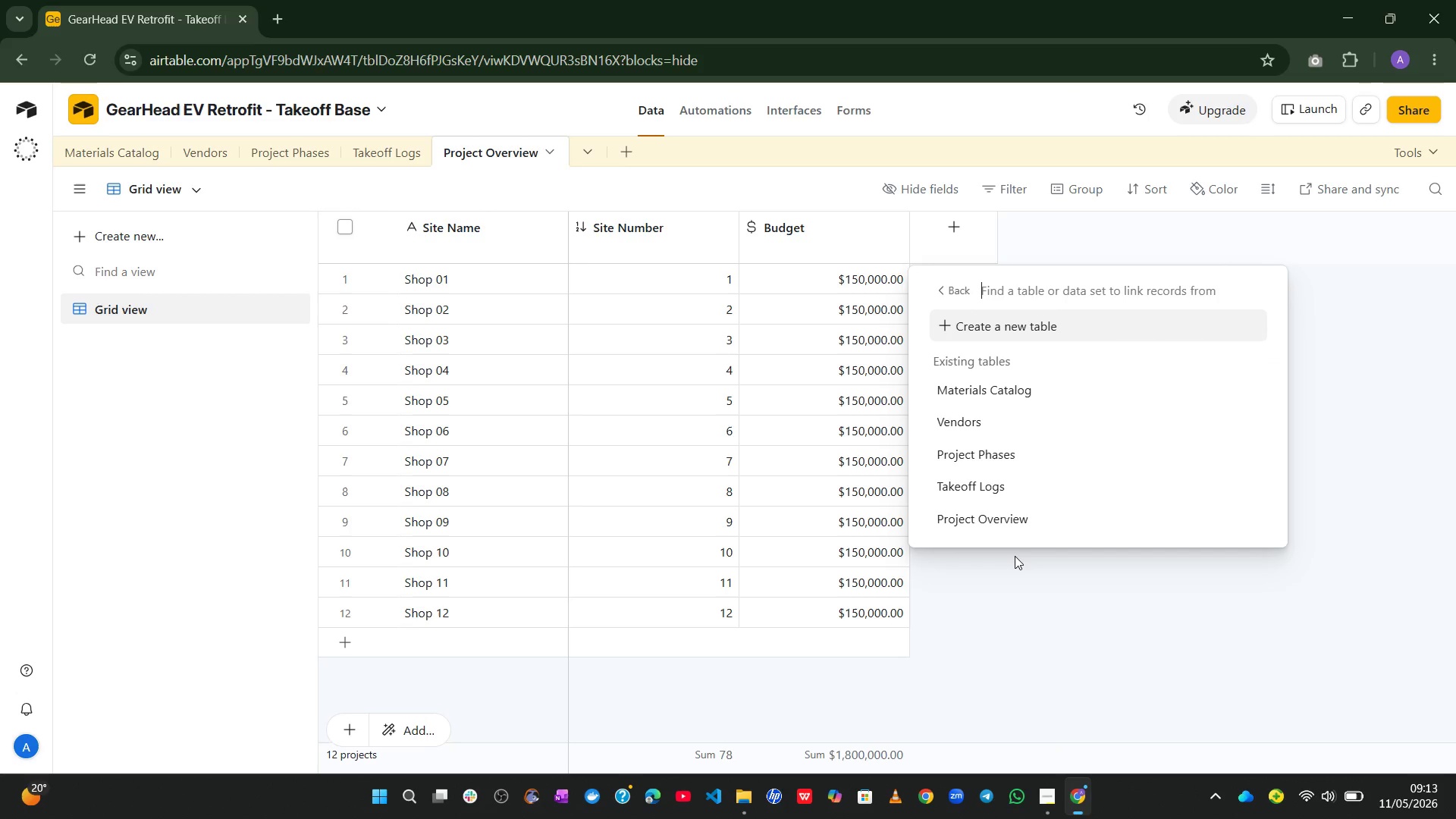 
wait(6.5)
 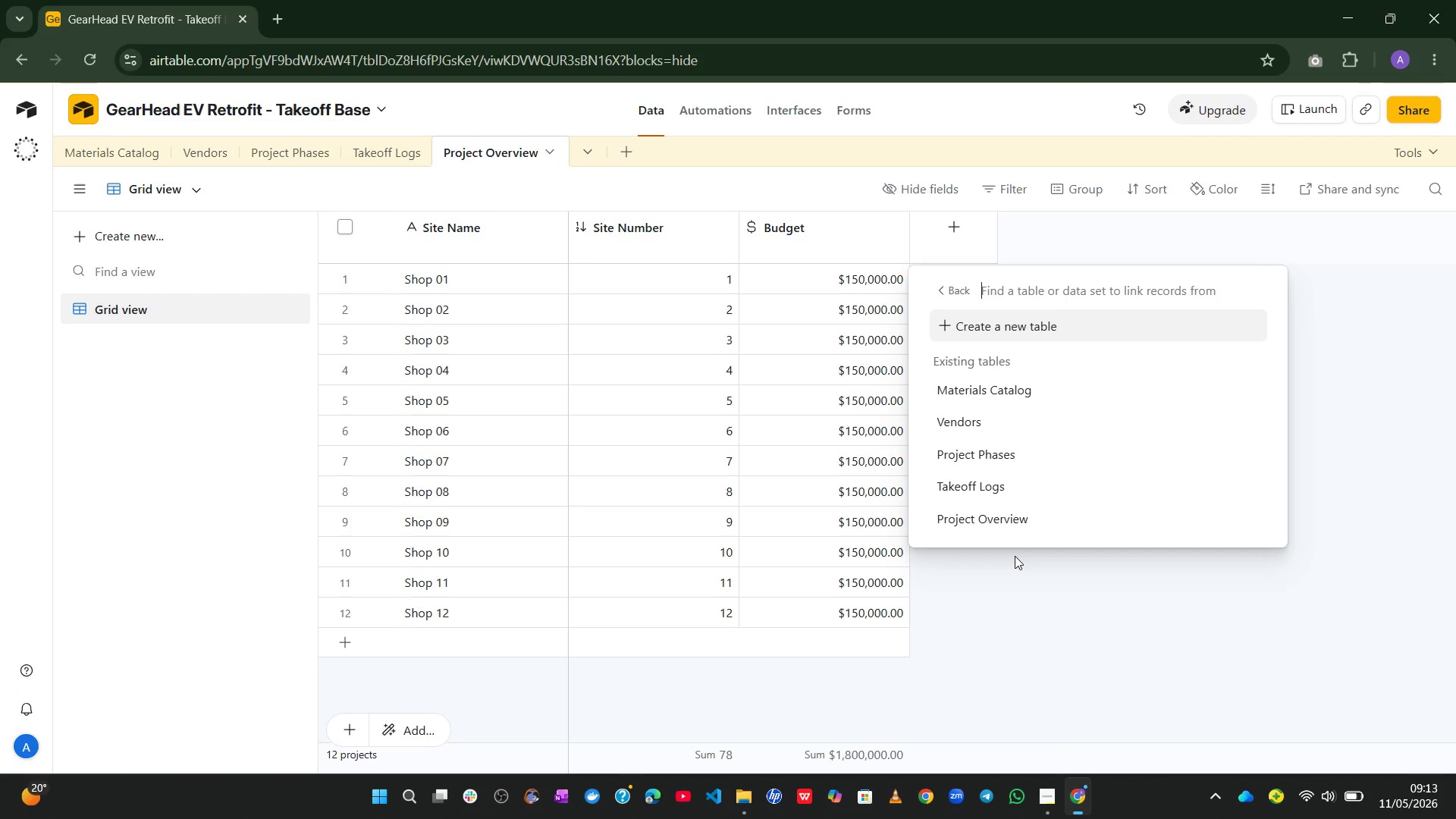 
left_click([970, 482])
 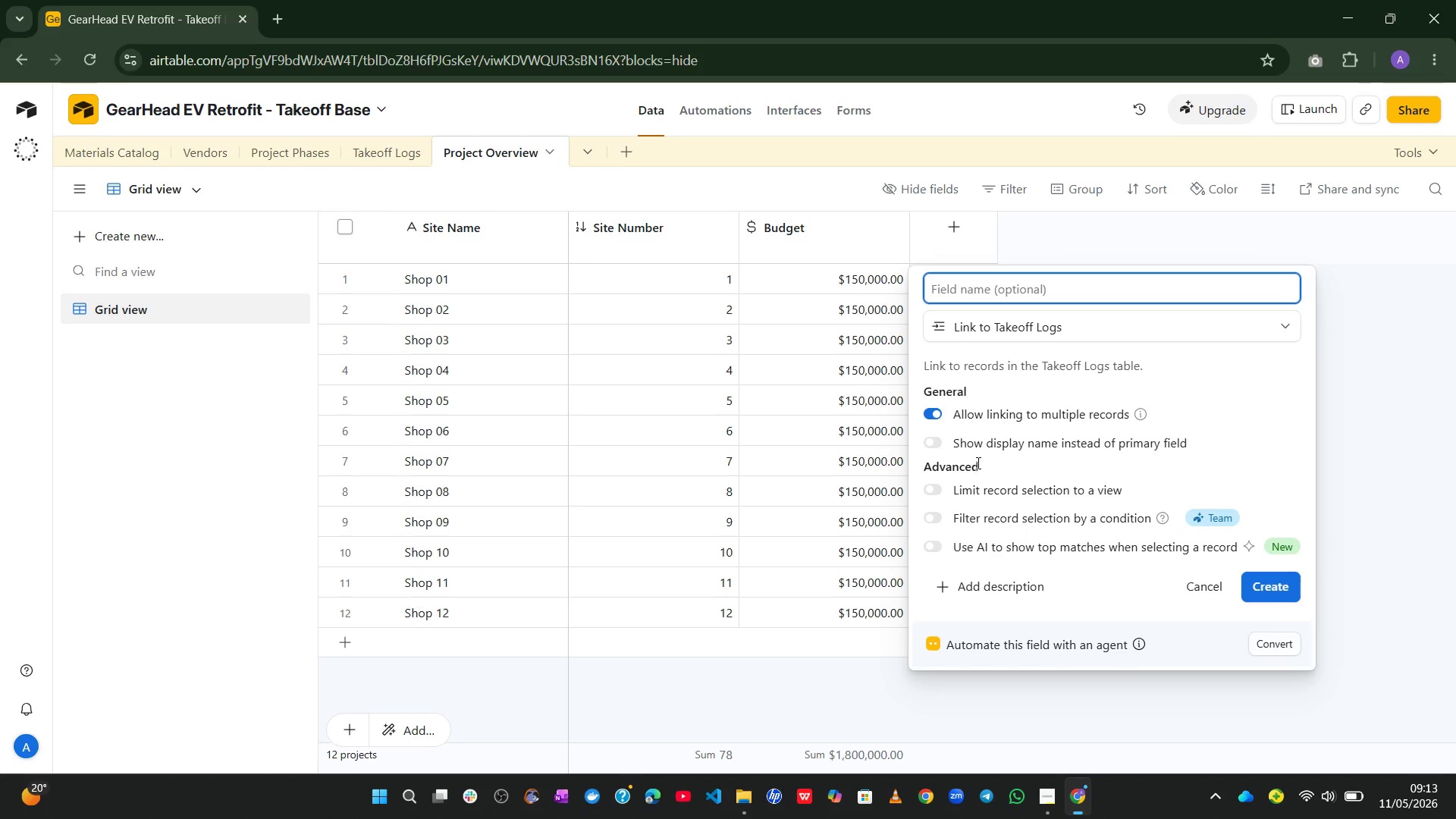 
left_click([999, 415])
 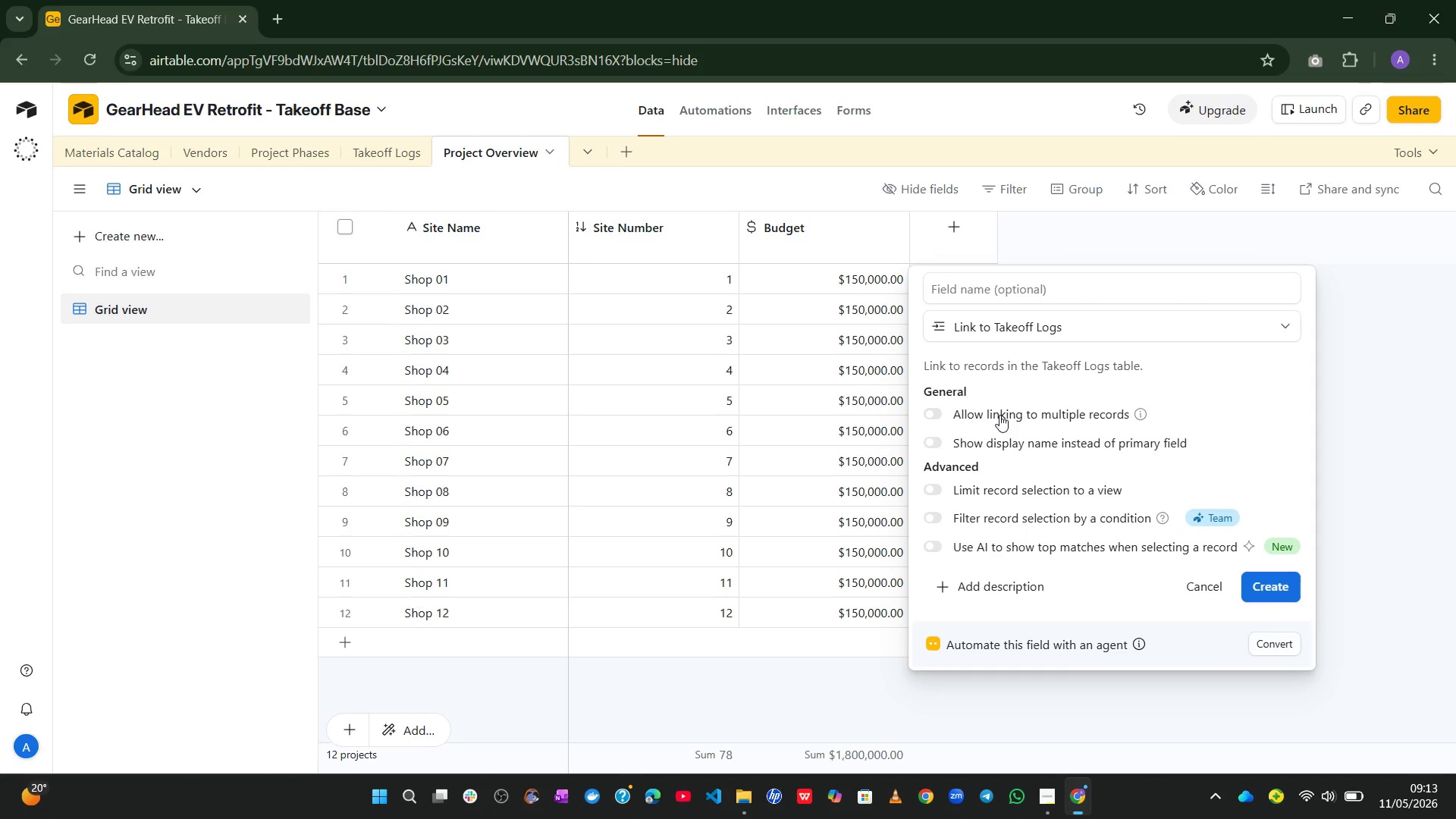 
wait(7.8)
 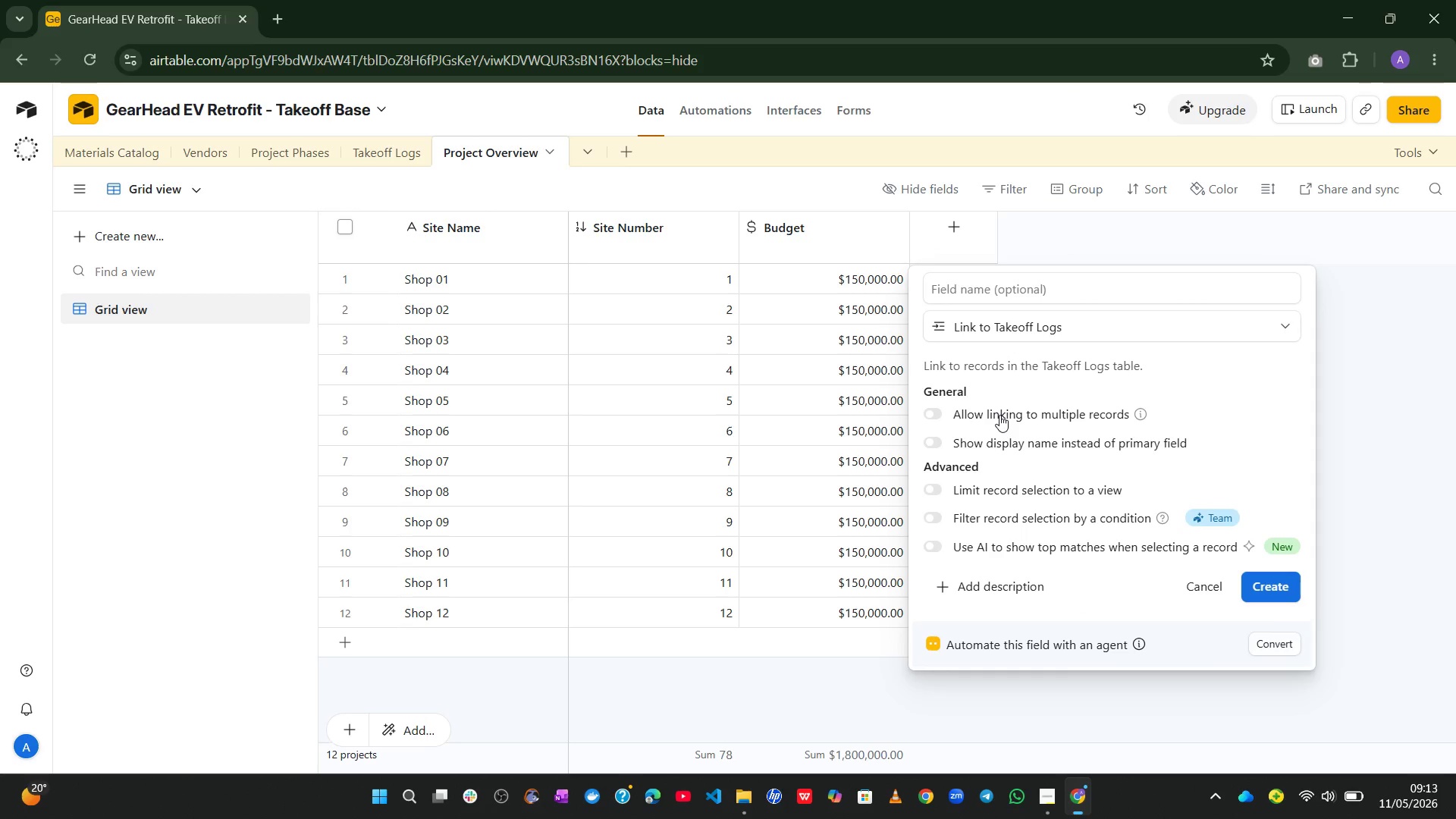 
left_click([1008, 287])
 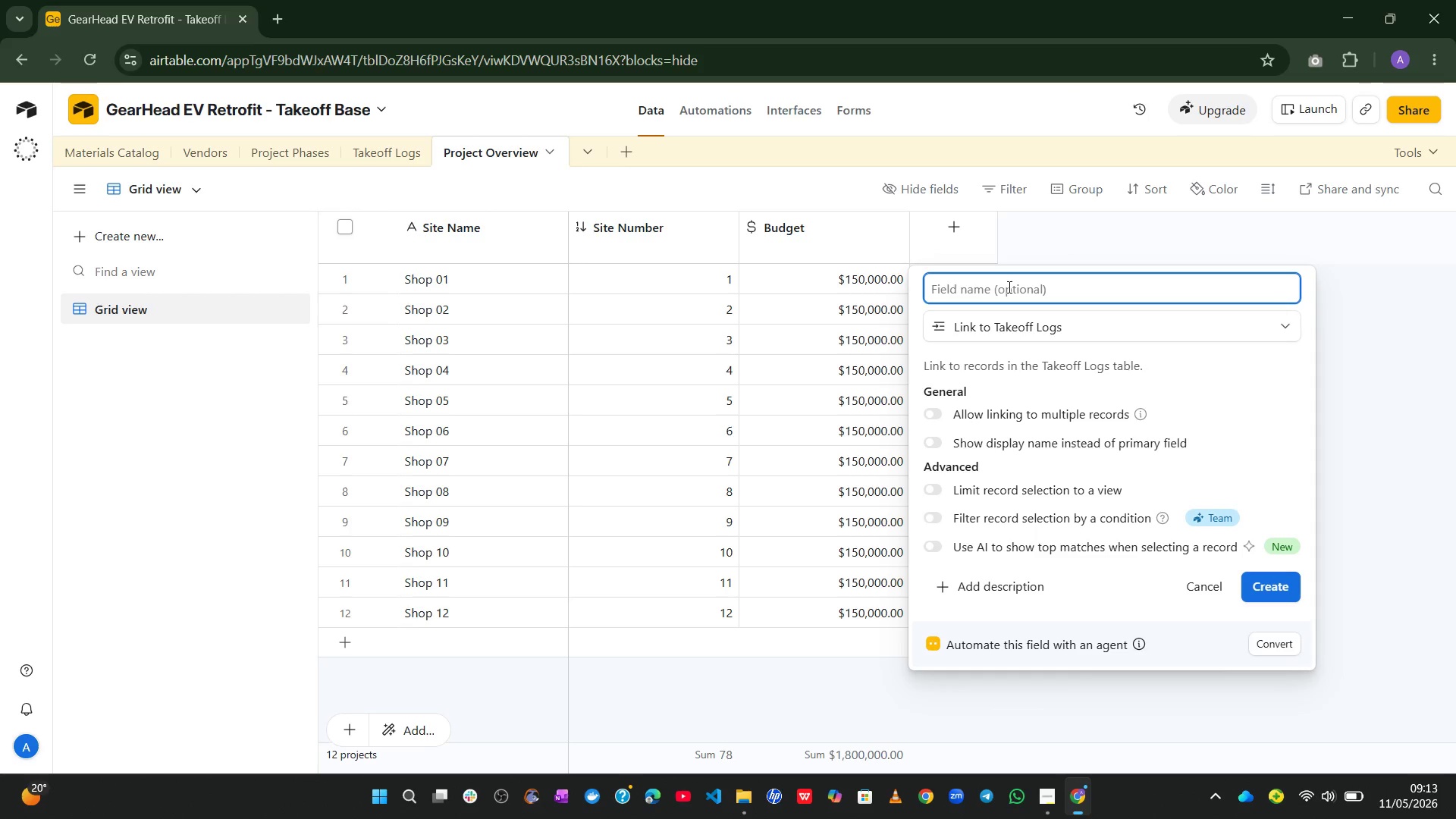 
type(Linked Takeoff Logs)
 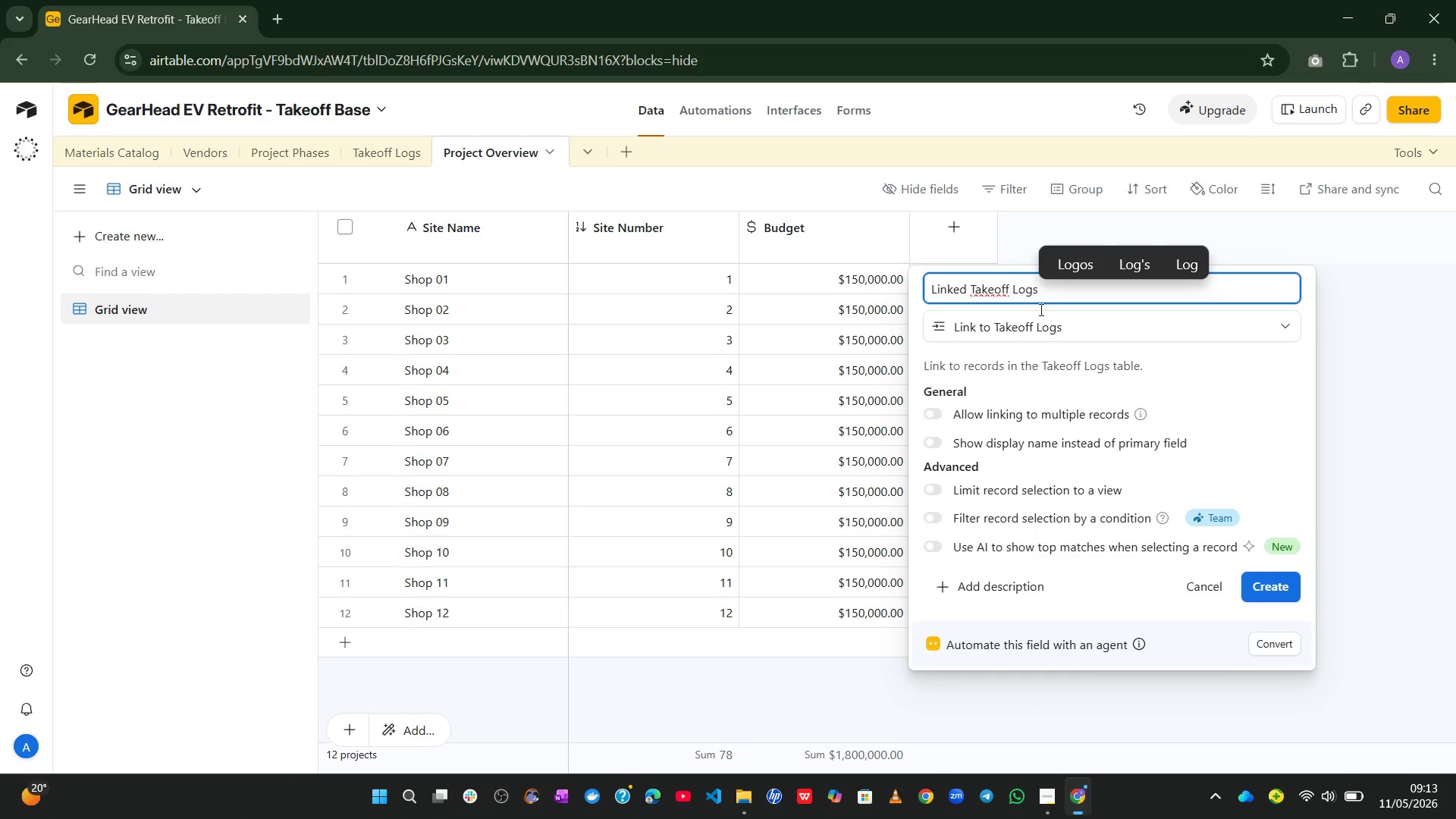 
left_click([1263, 592])
 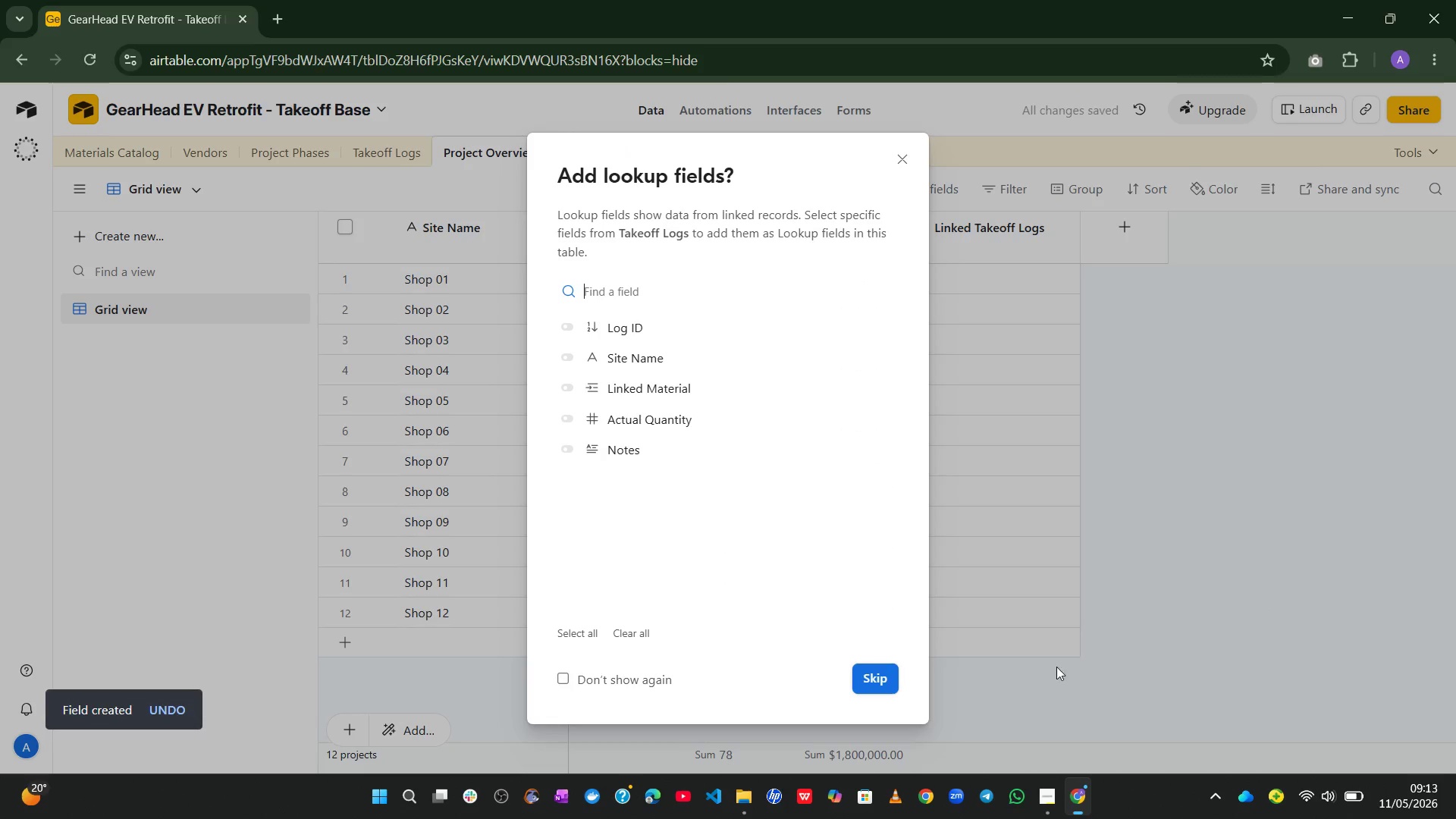 
left_click([877, 681])
 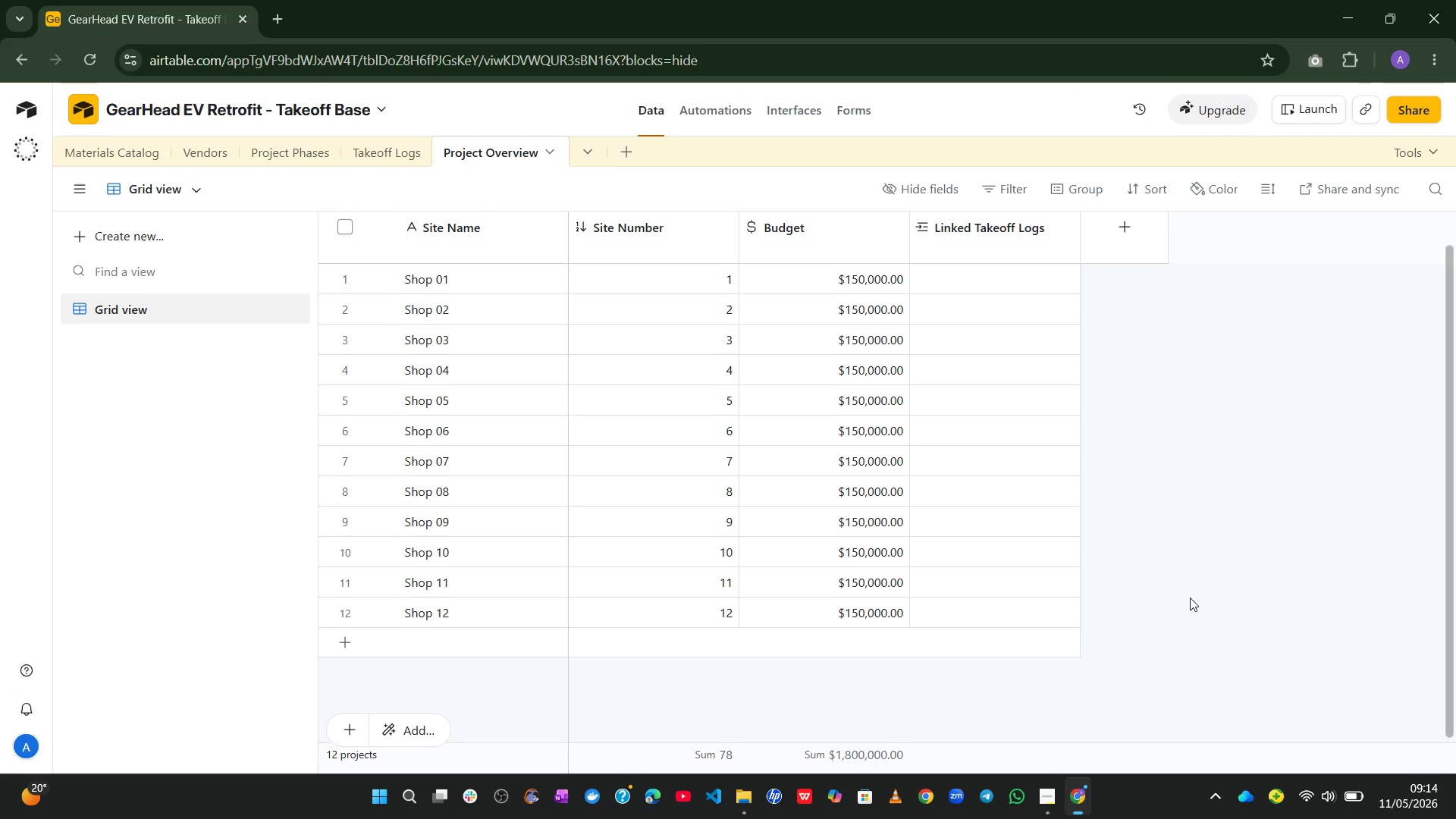 
wait(11.58)
 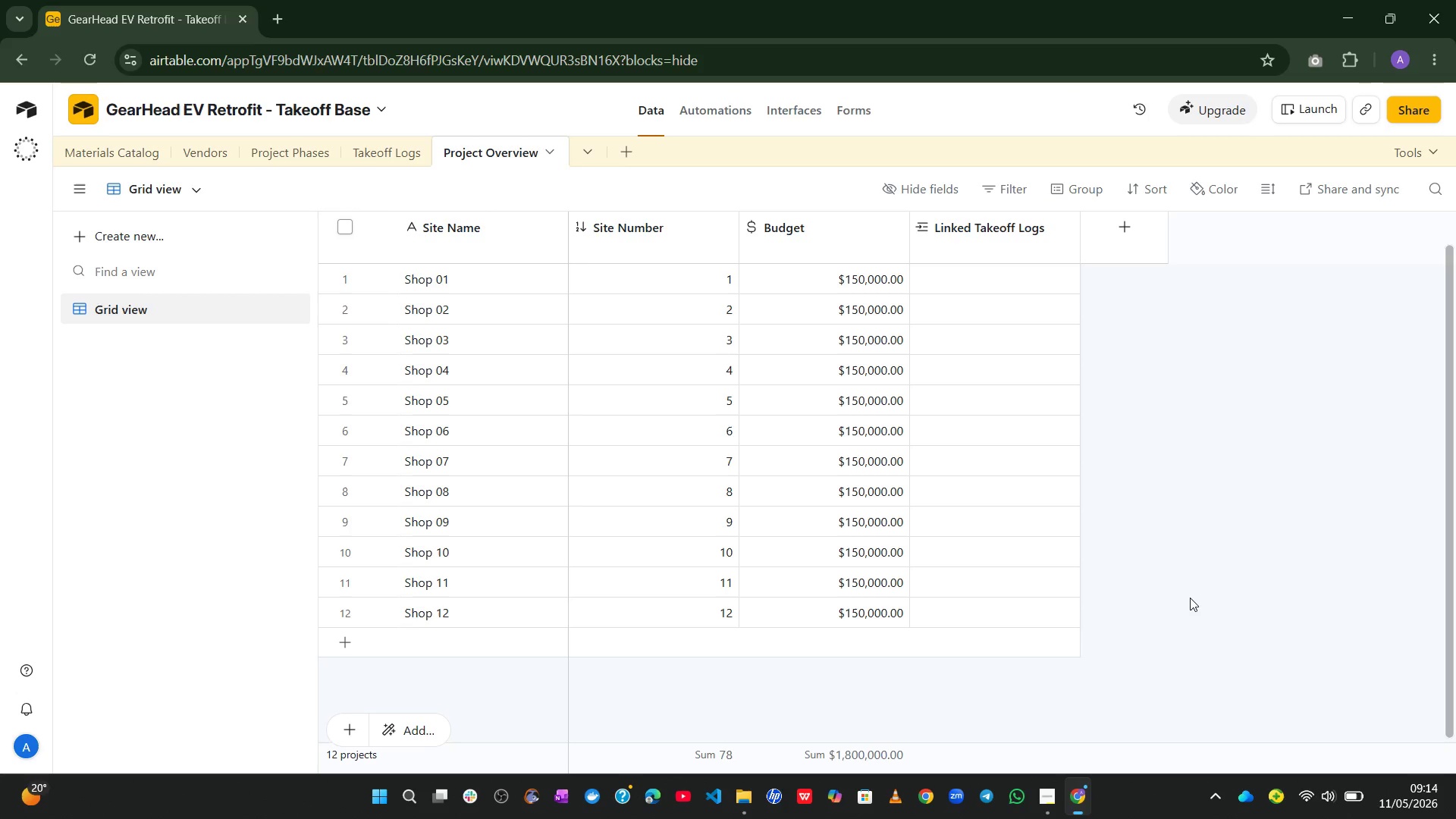 
left_click([375, 139])
 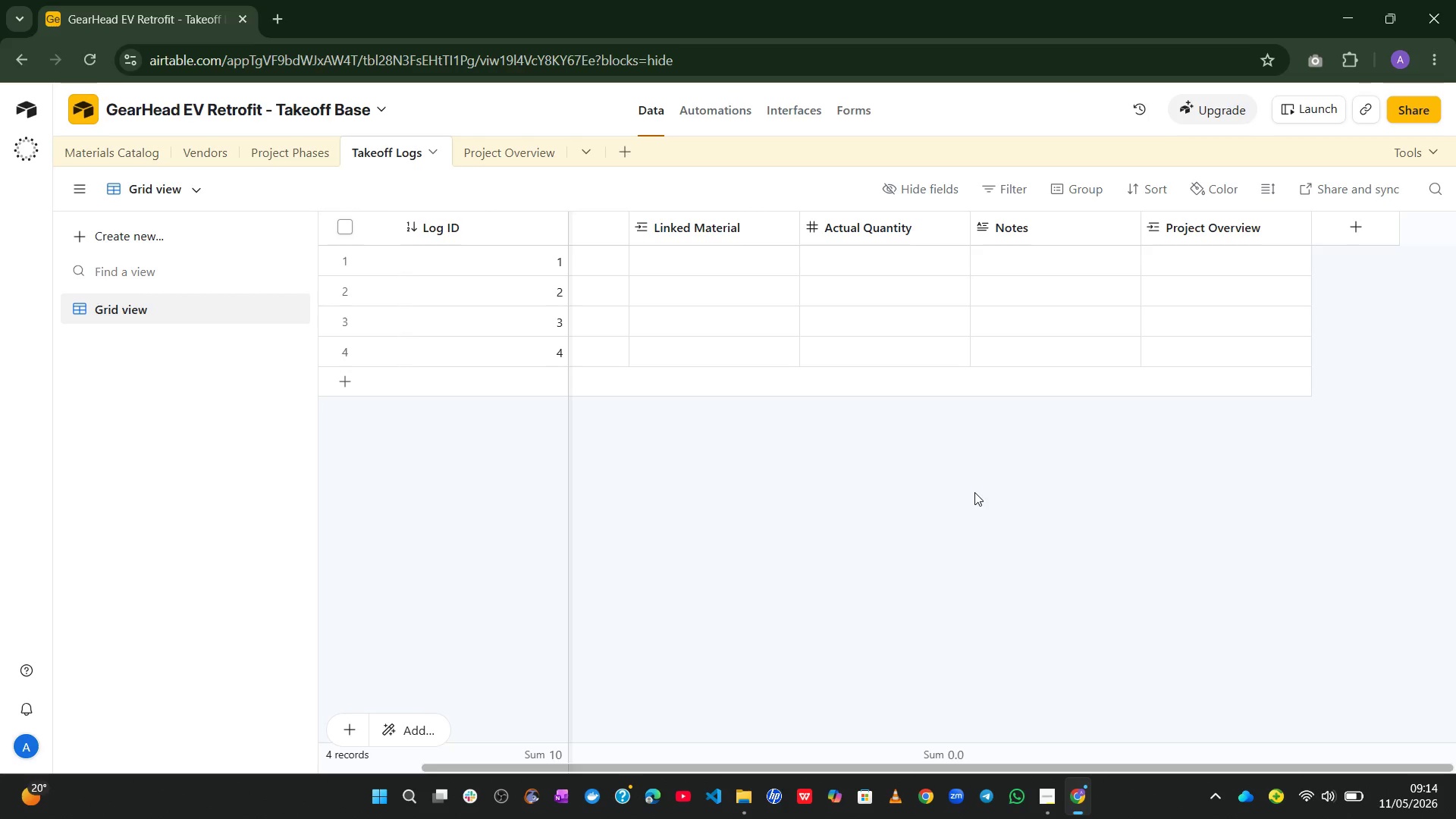 
wait(20.64)
 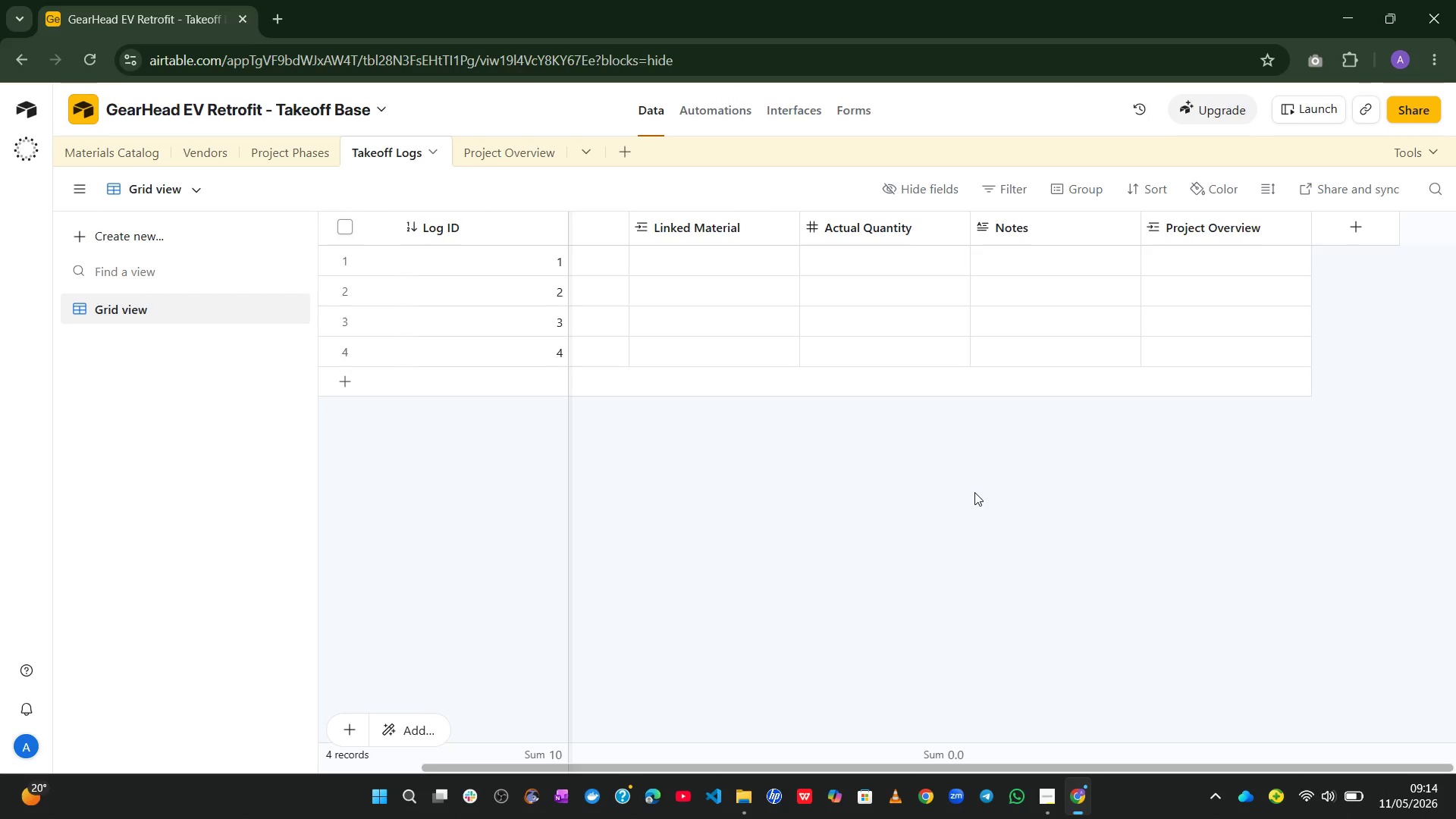 
left_click([1179, 274])
 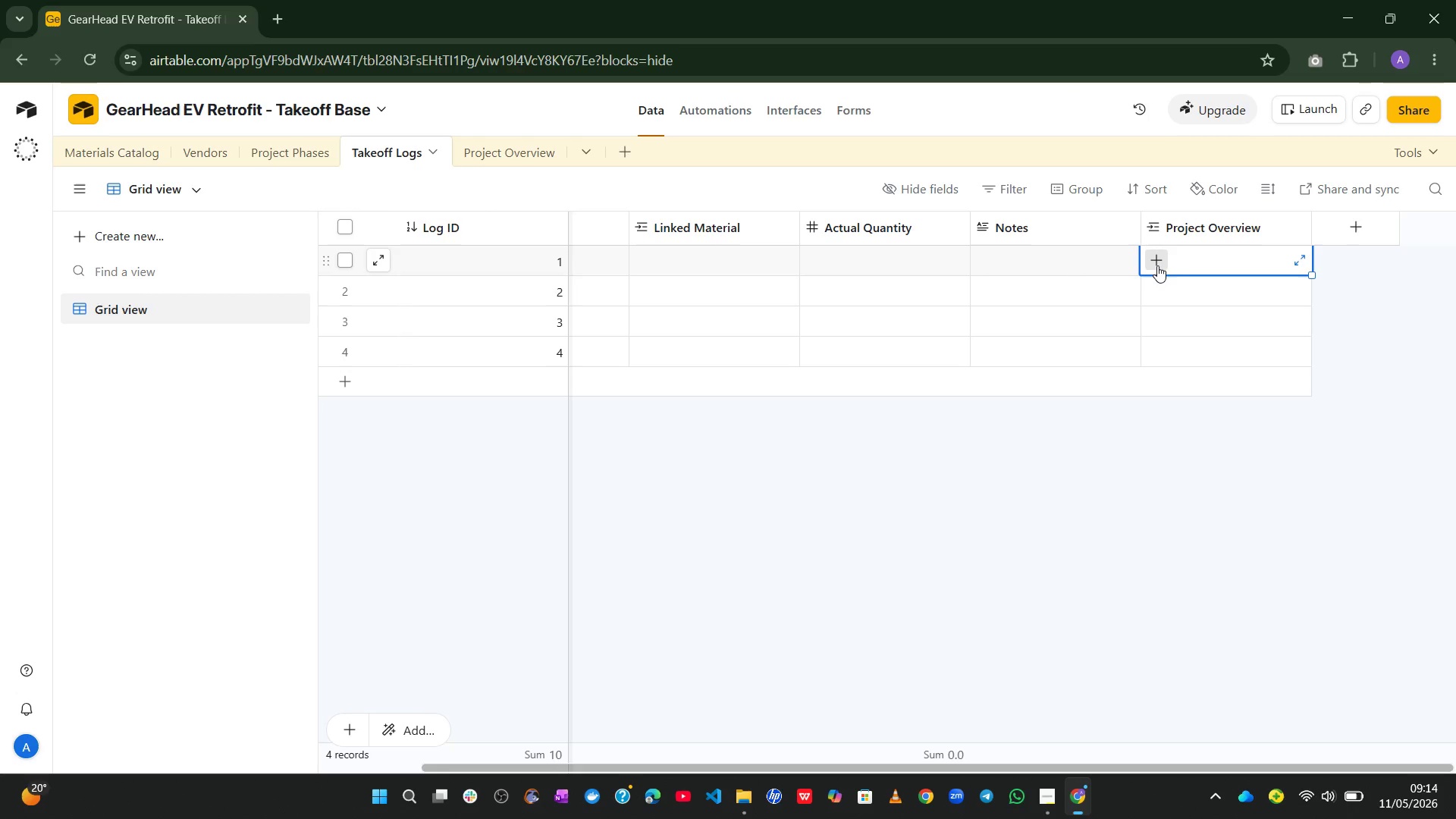 
left_click([1155, 264])
 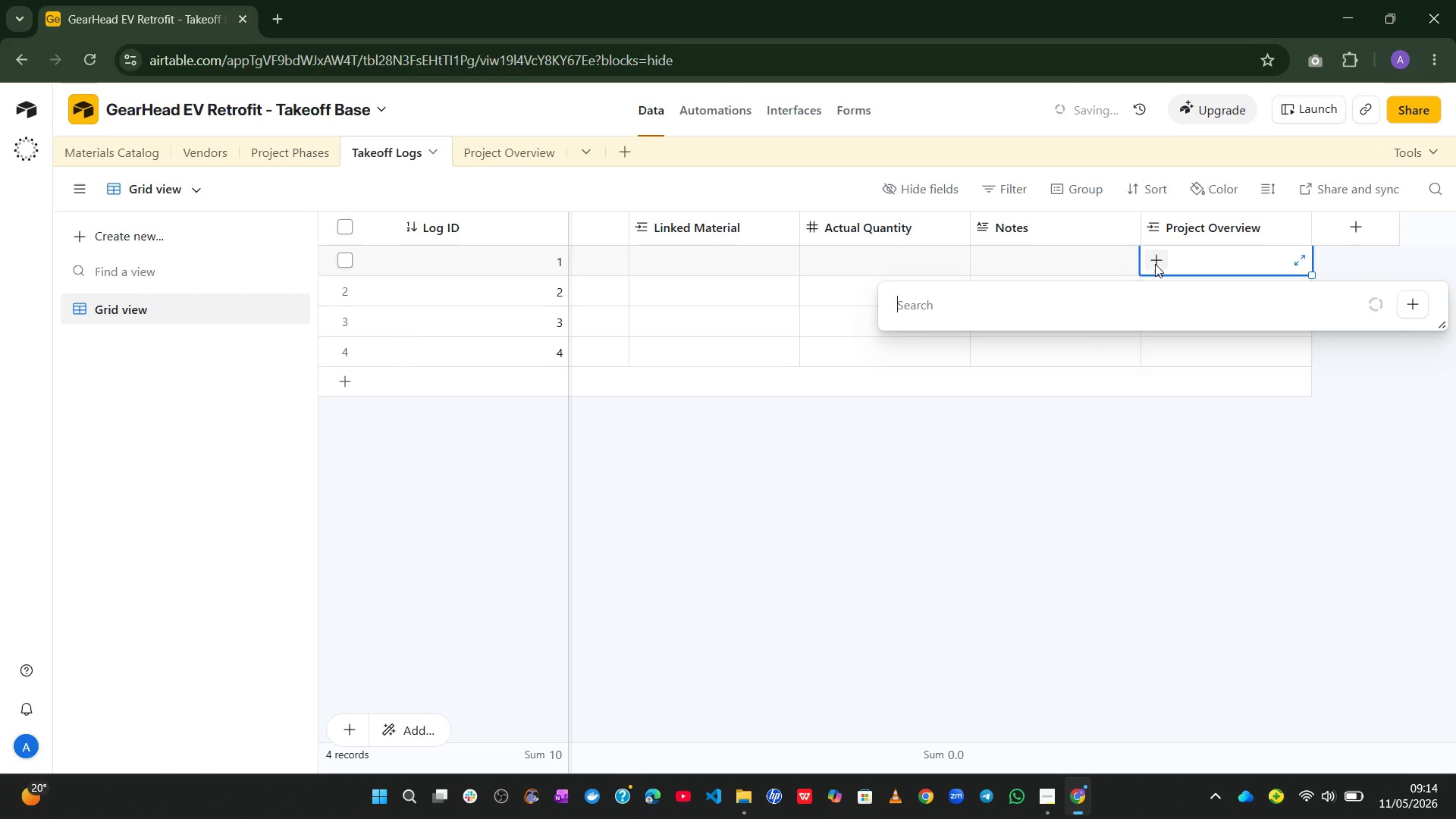 
left_click_drag(start_coordinate=[1155, 264], to_coordinate=[1163, 257])
 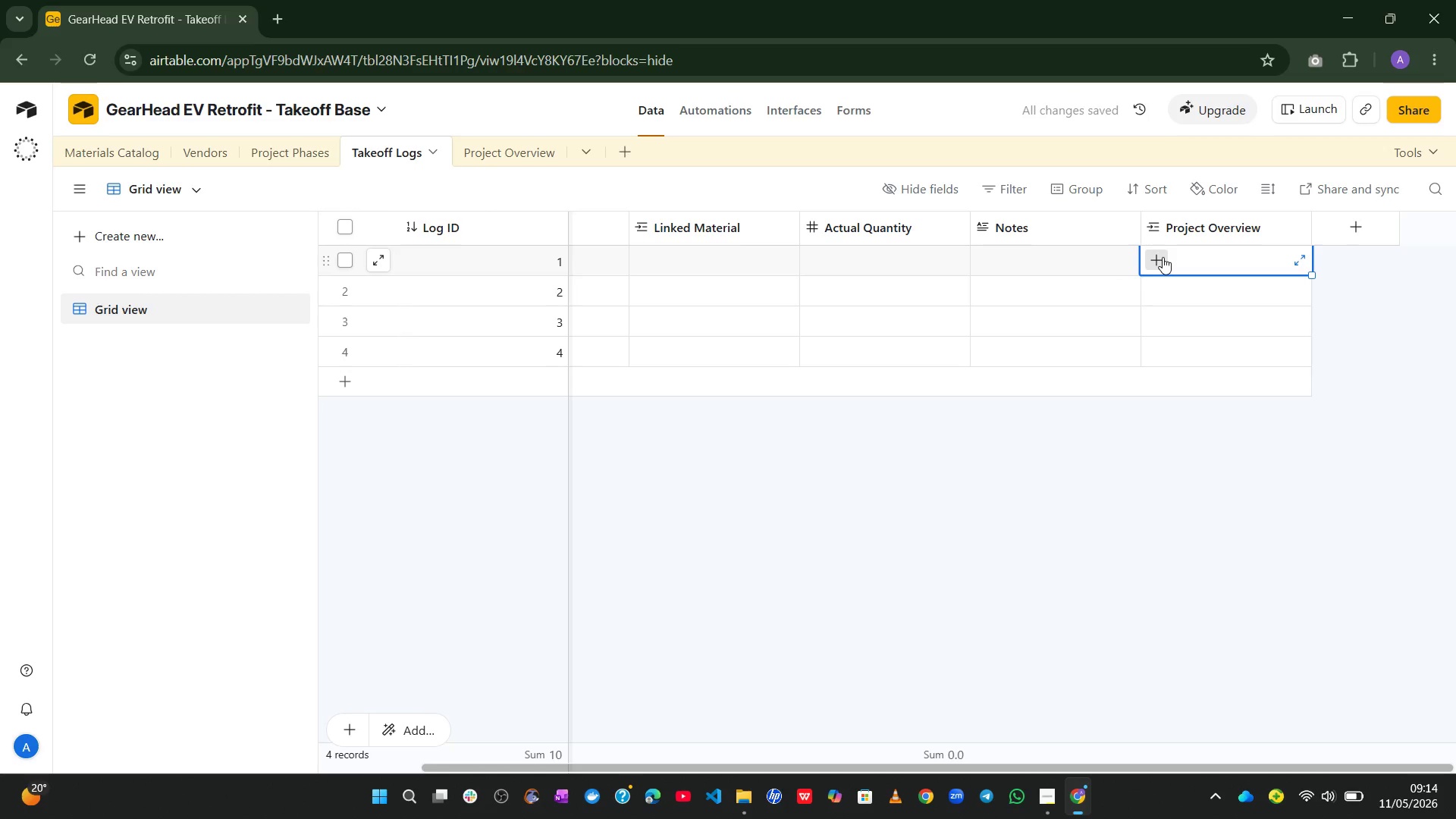 
left_click([1163, 257])
 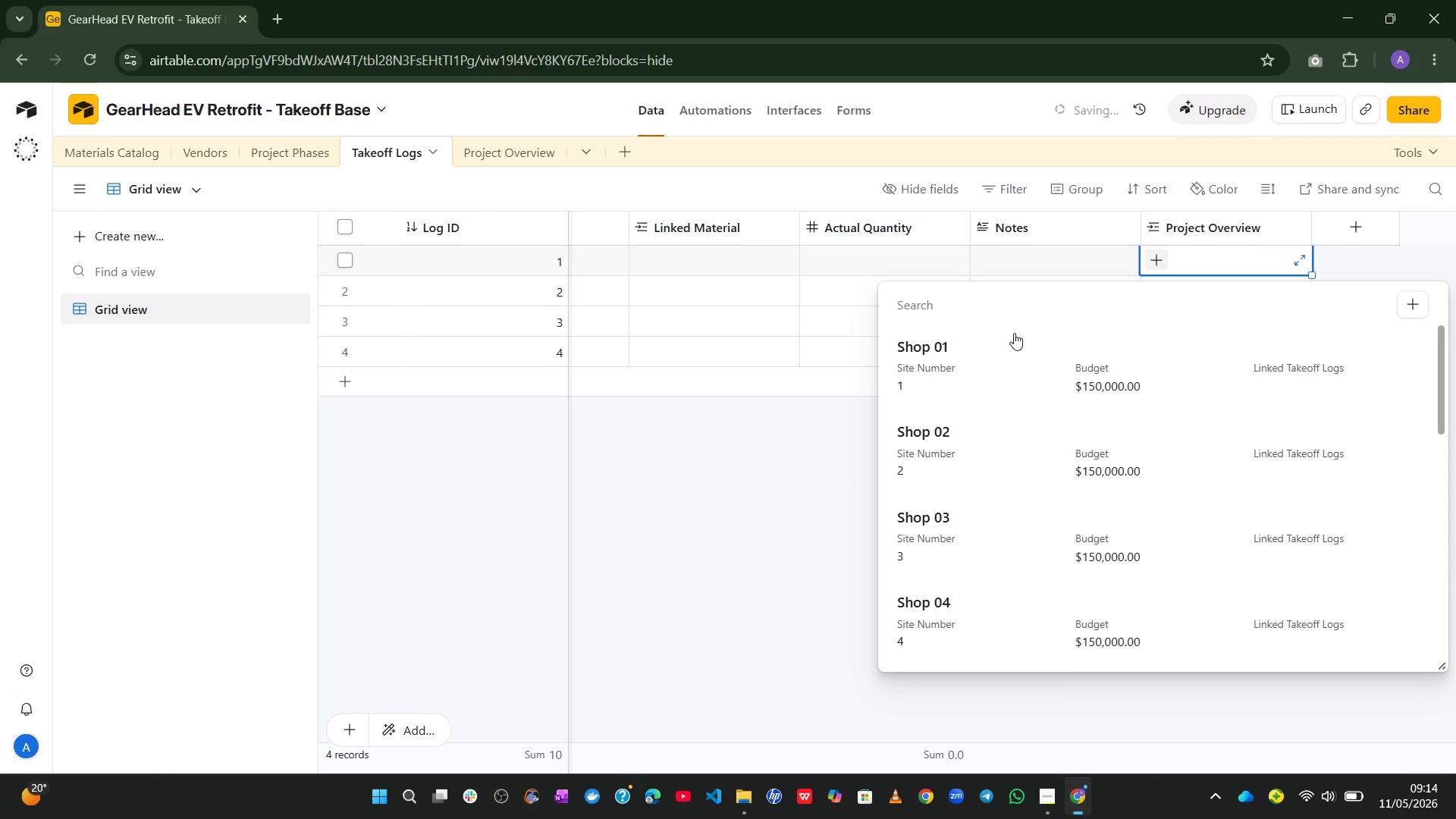 
left_click([999, 346])
 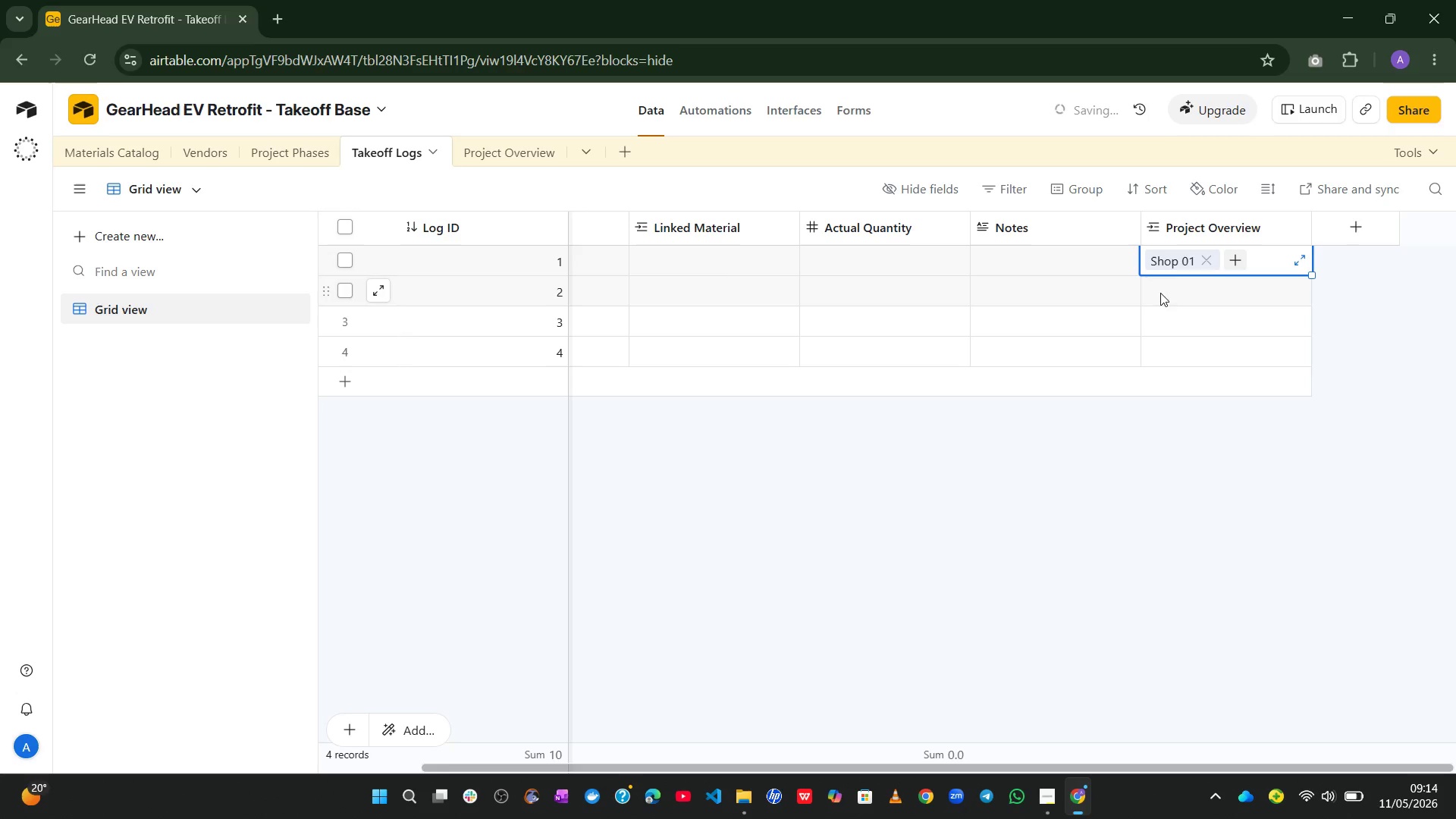 
left_click([1170, 287])
 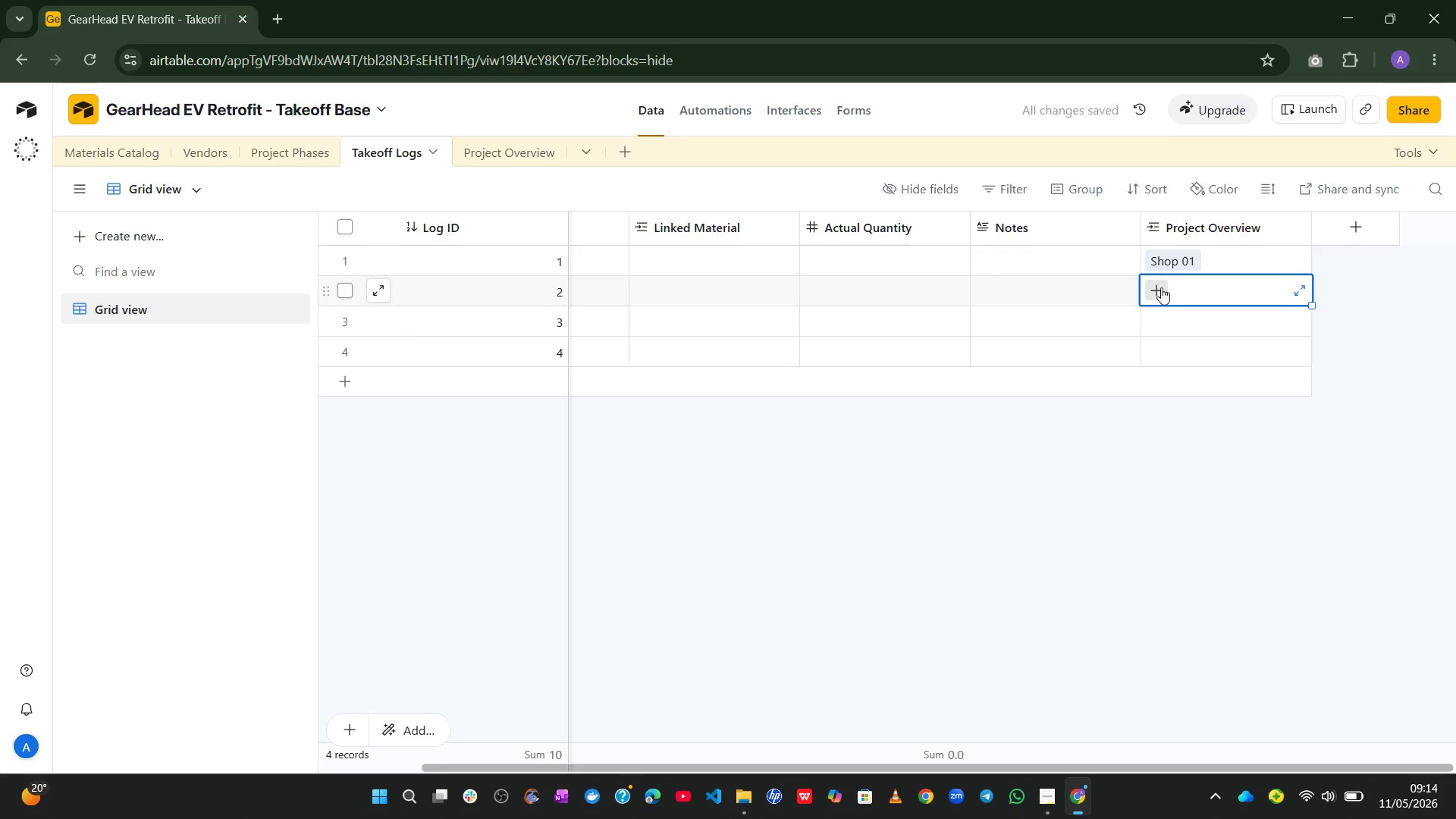 
left_click([1161, 287])
 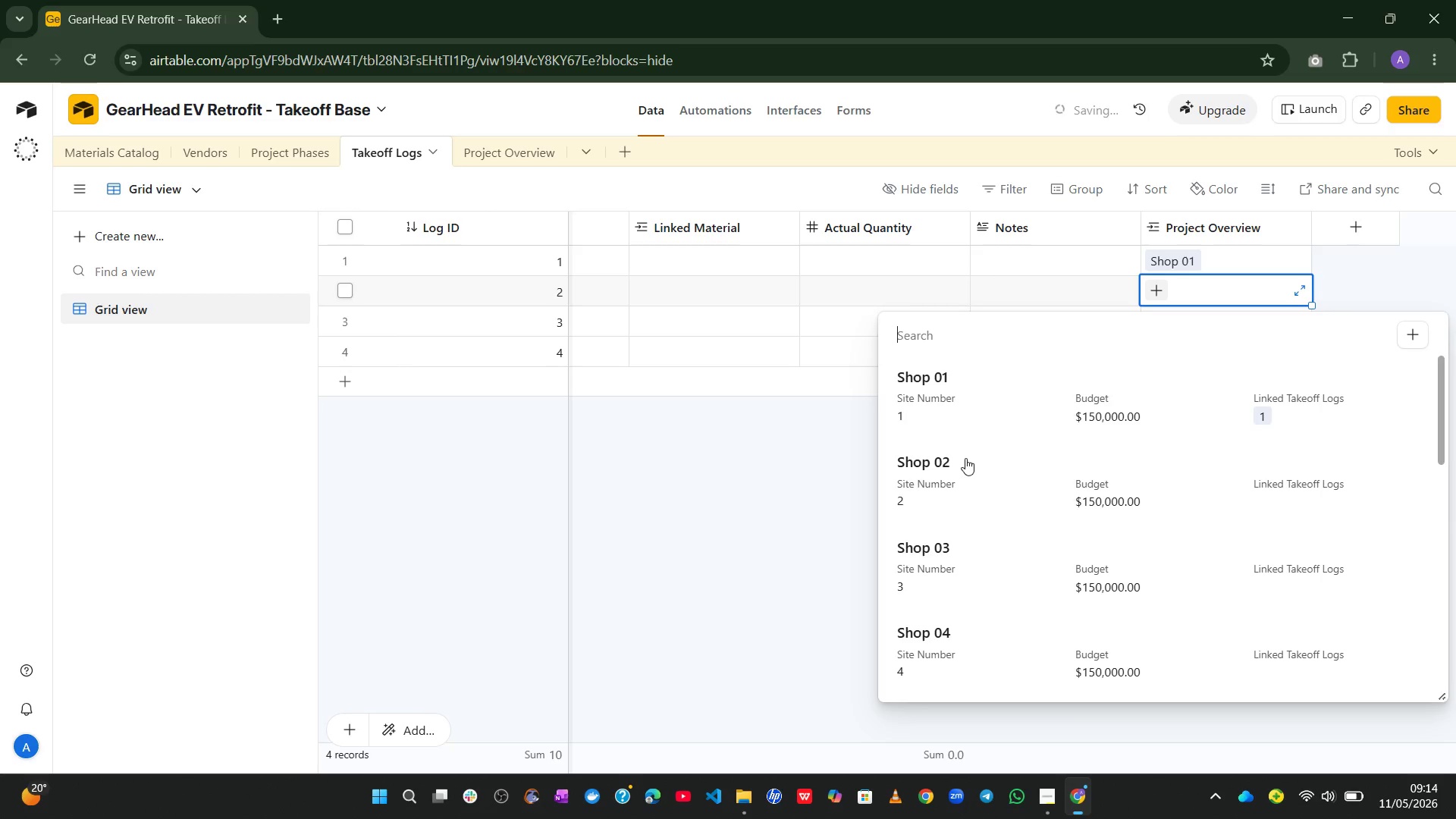 
double_click([962, 463])
 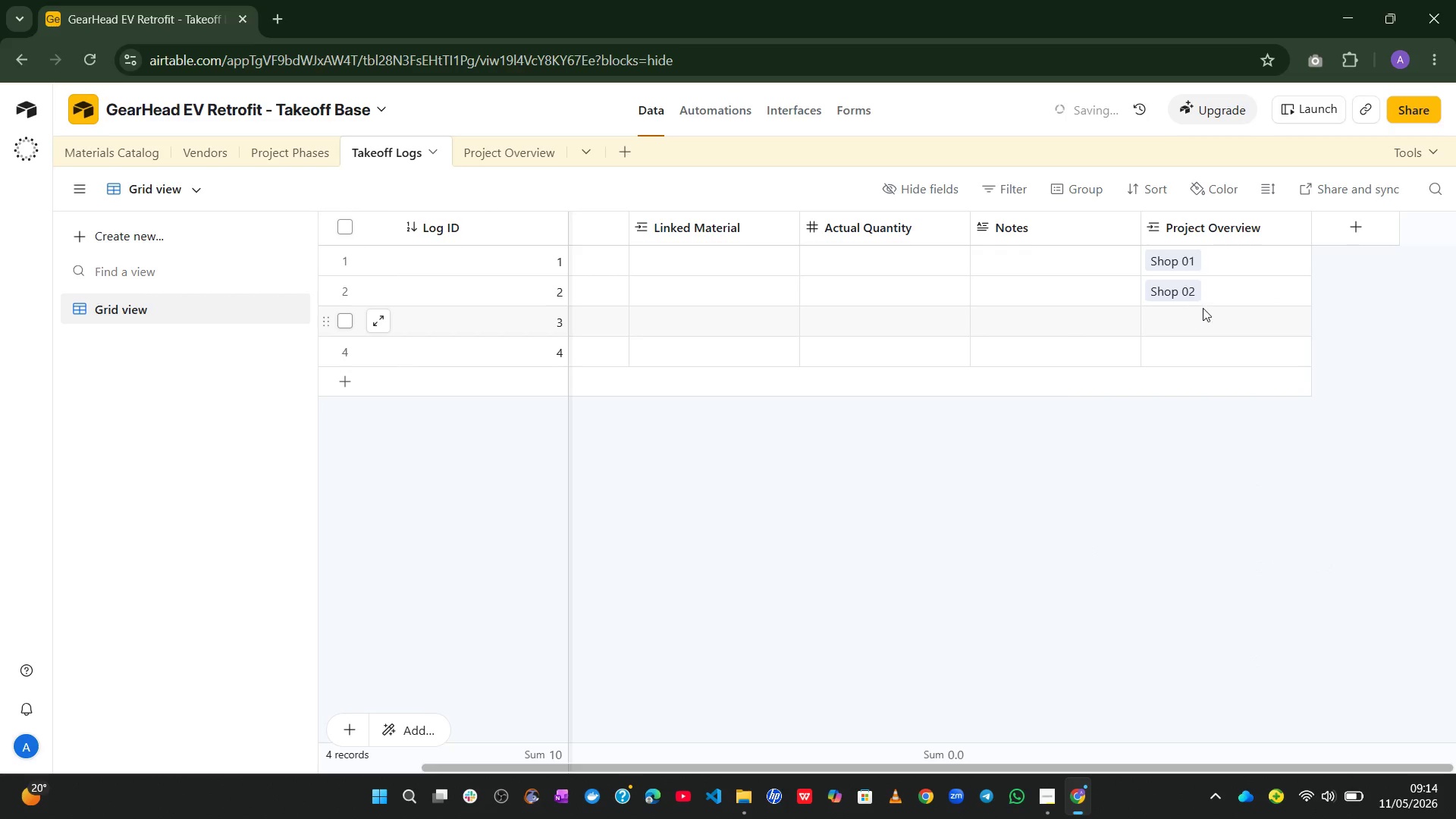 
left_click([1181, 321])
 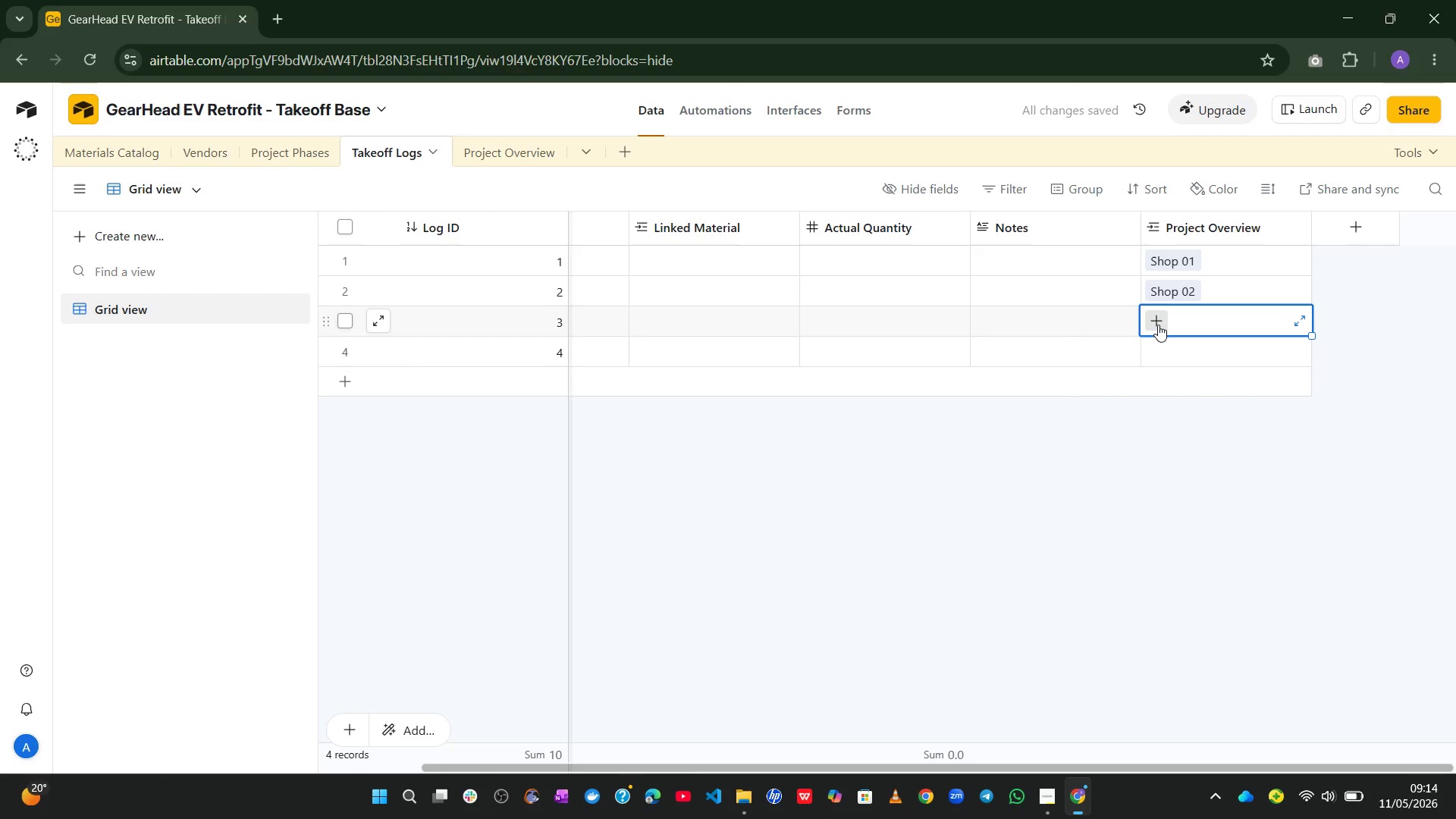 
left_click([1158, 325])
 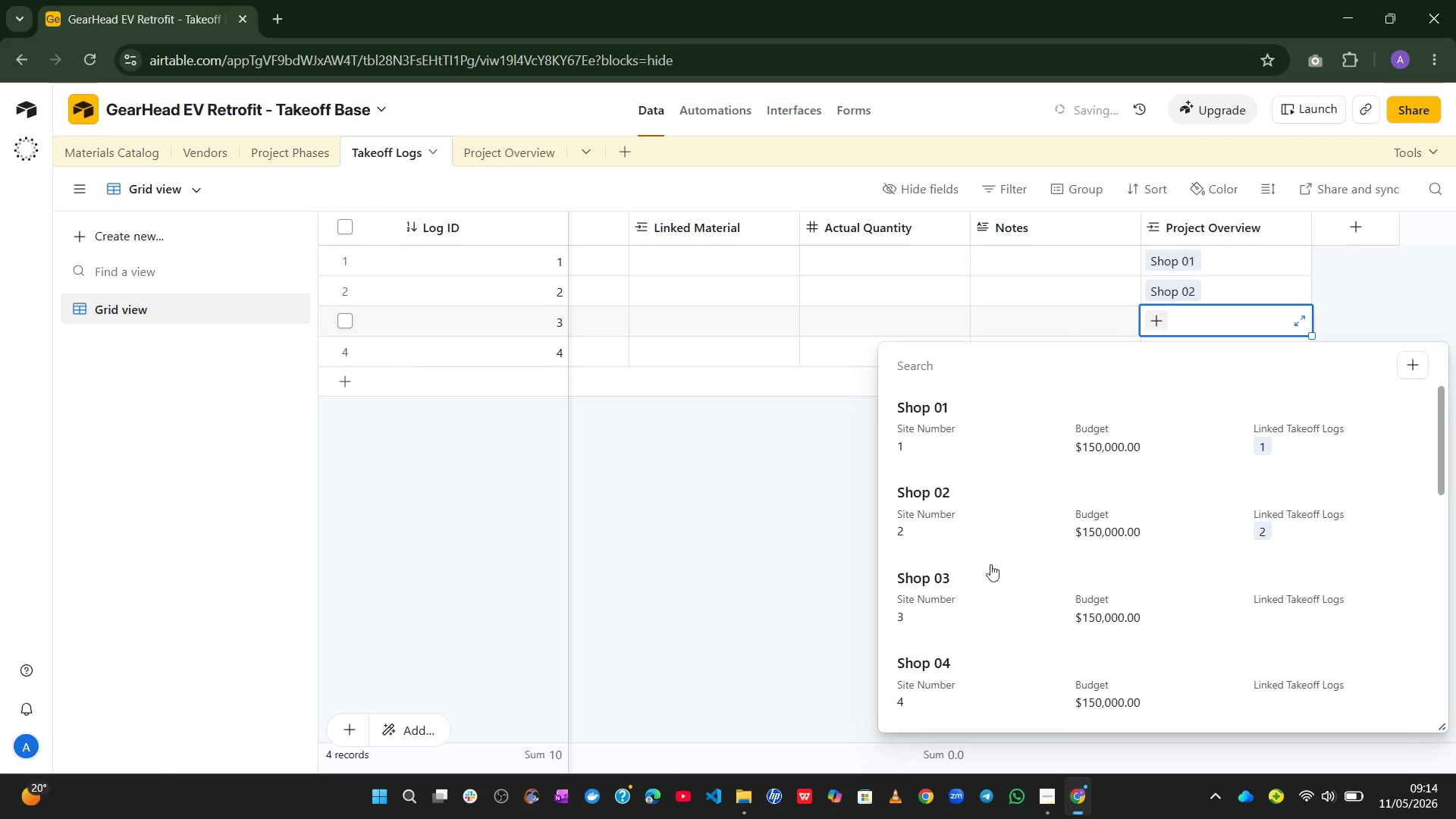 
left_click([977, 592])
 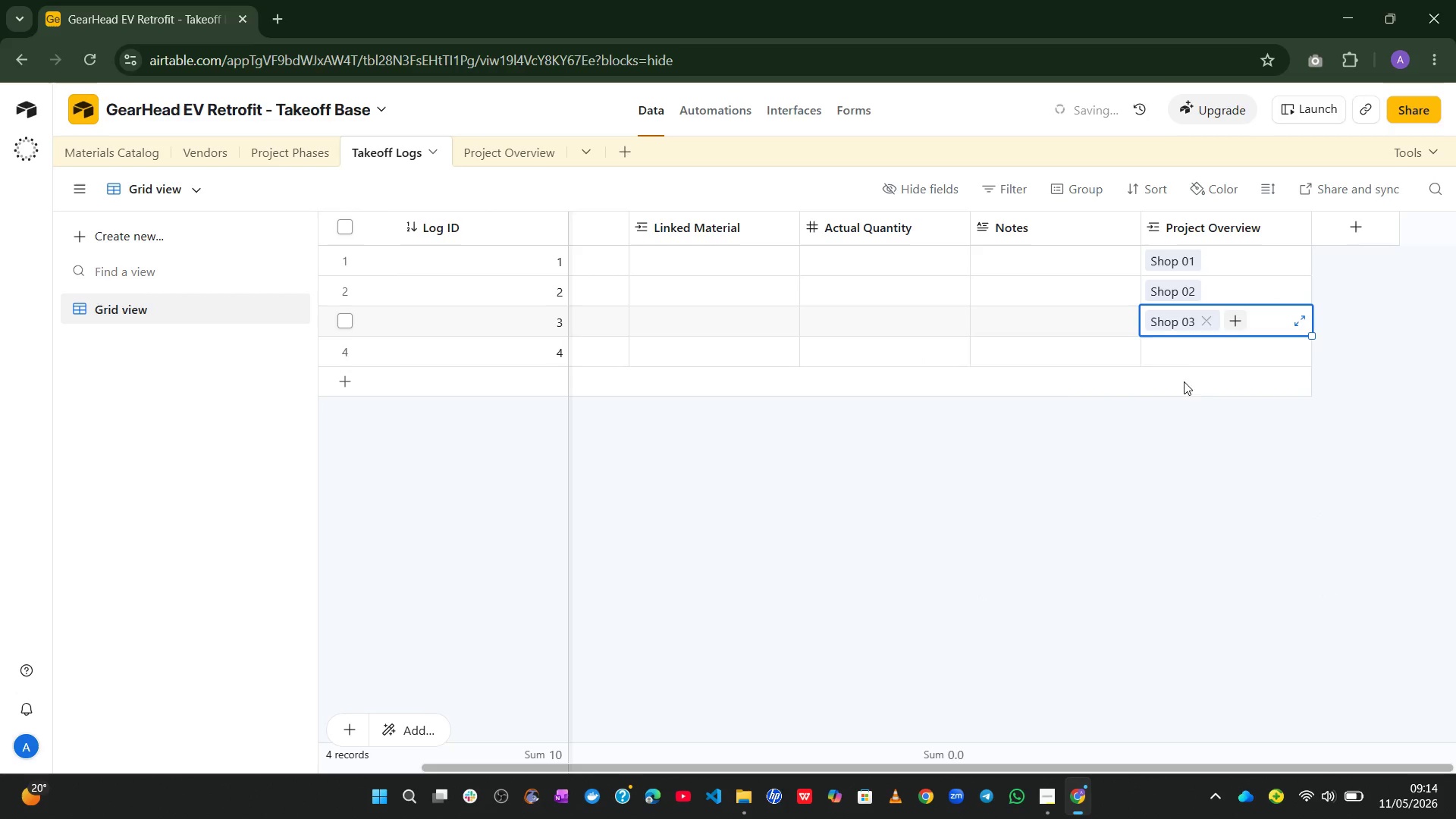 
left_click([1194, 358])
 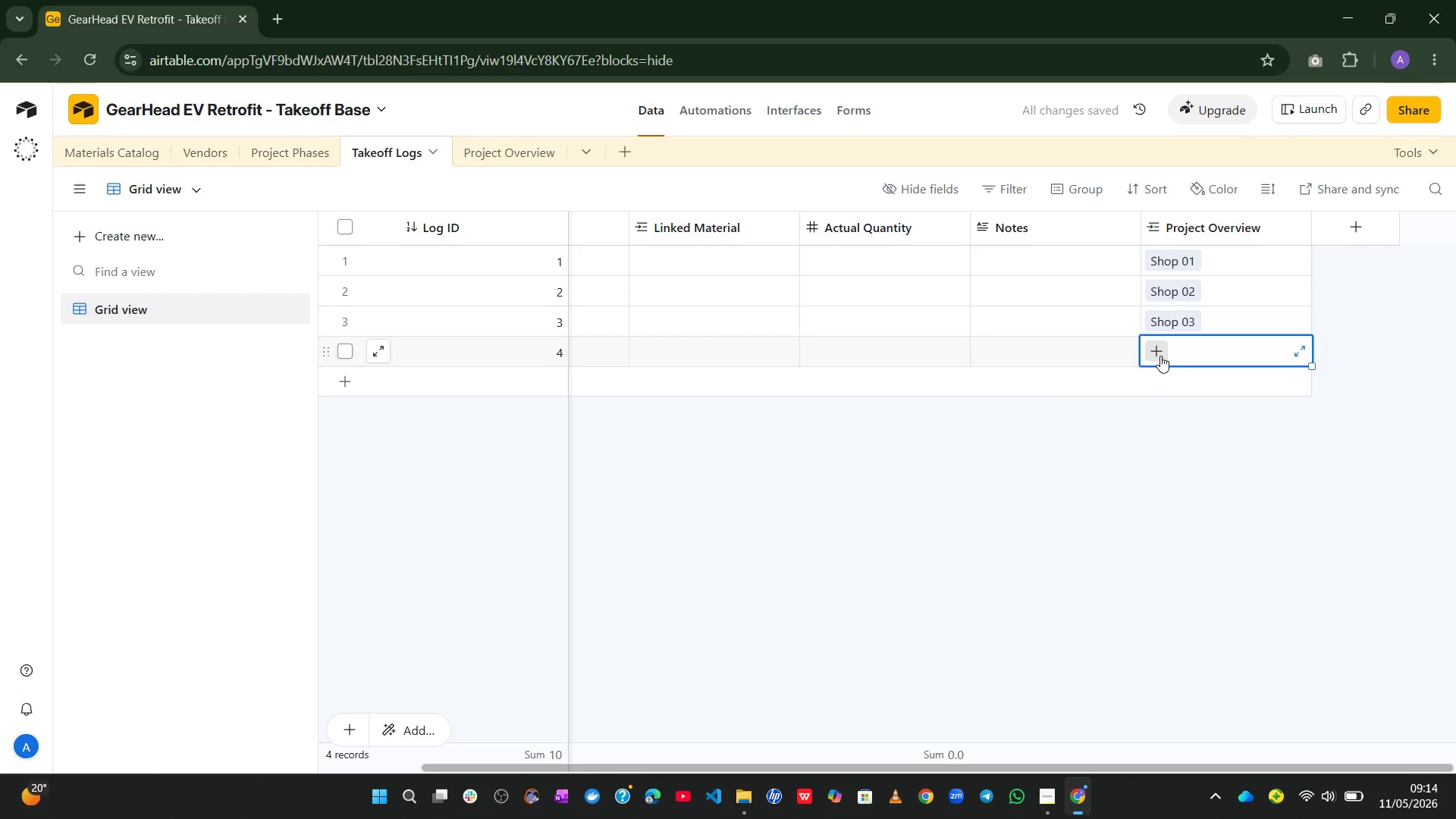 
left_click([1159, 355])
 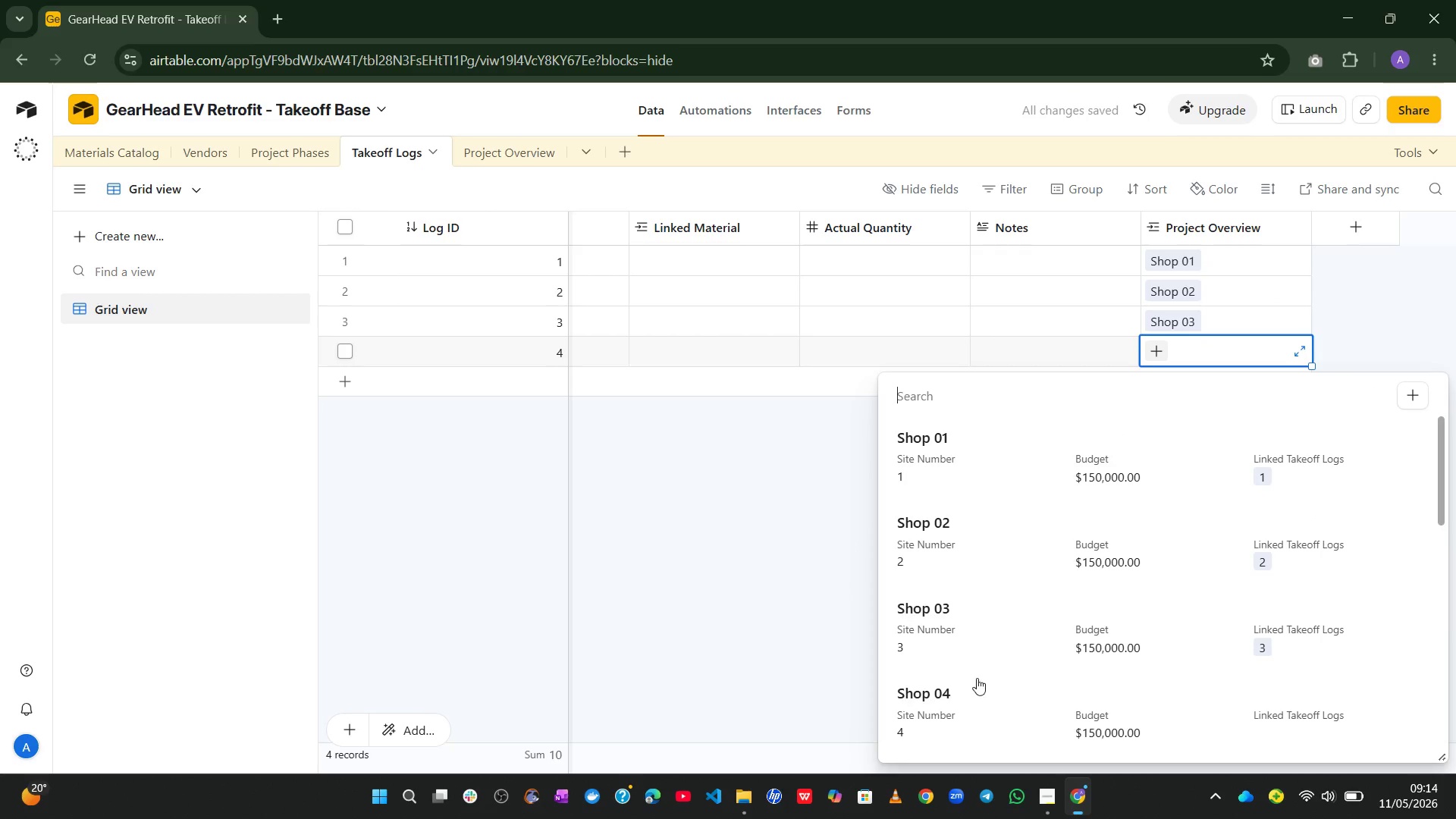 
left_click([956, 699])
 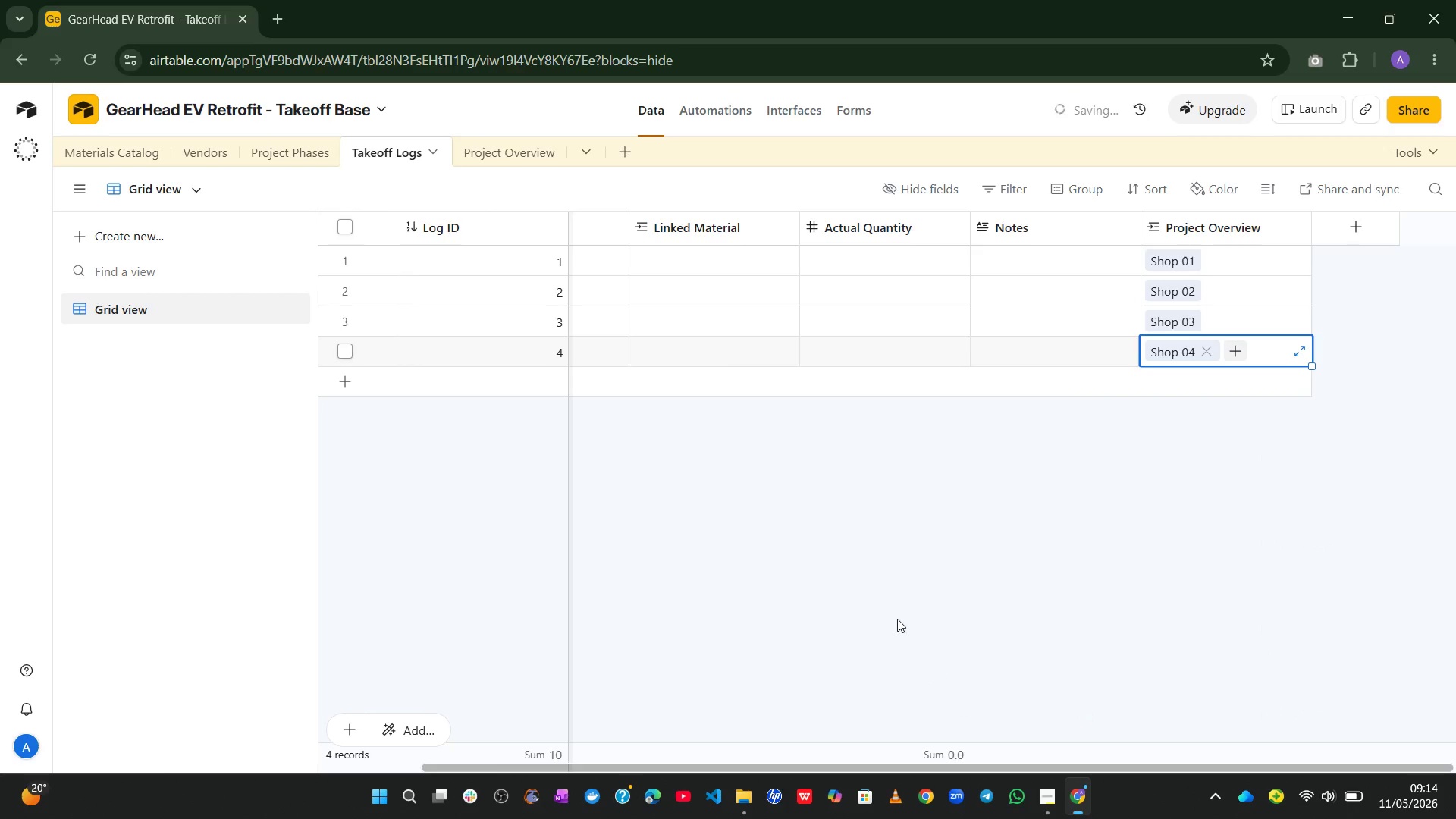 
left_click([896, 614])
 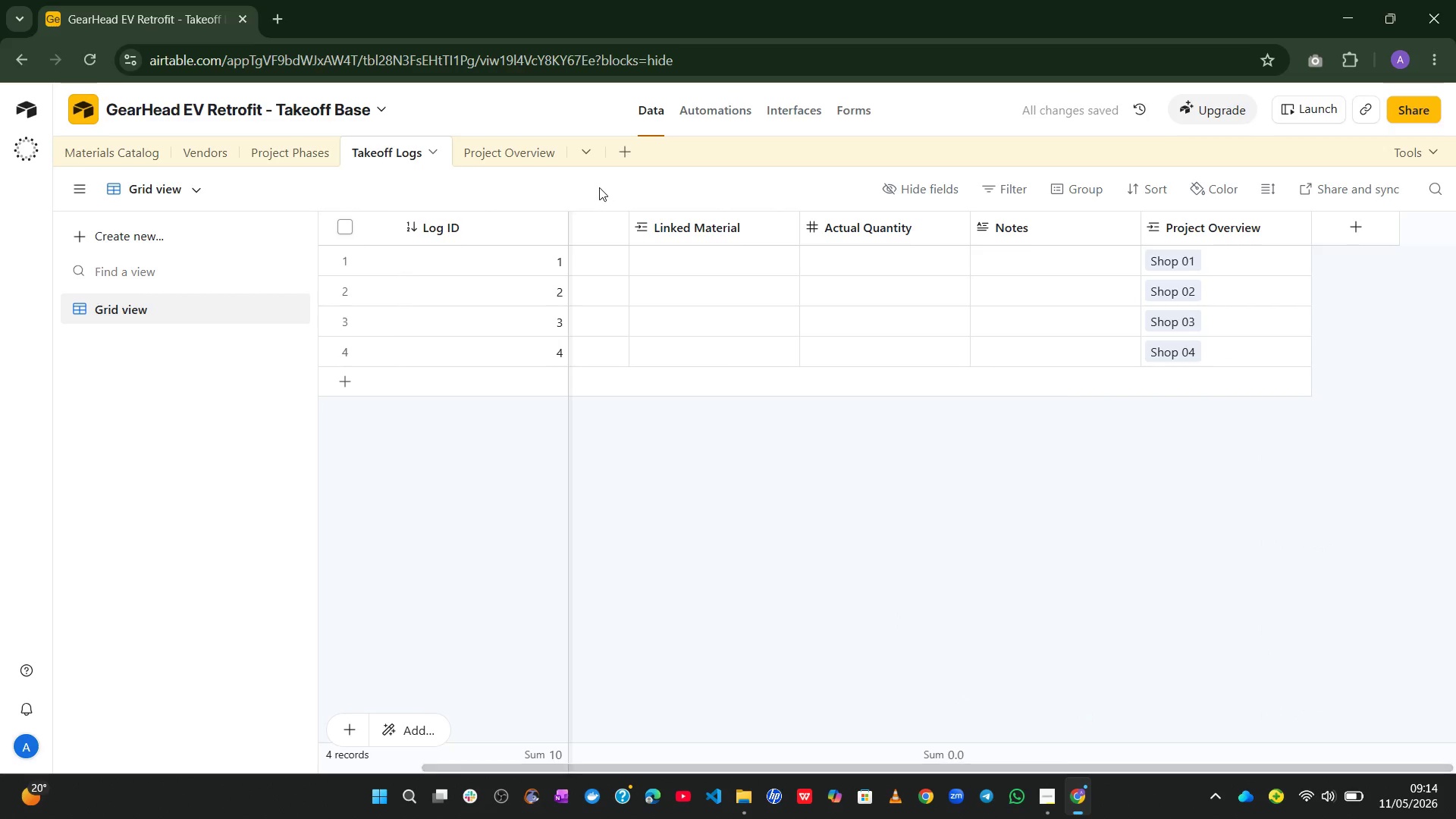 
left_click([530, 161])
 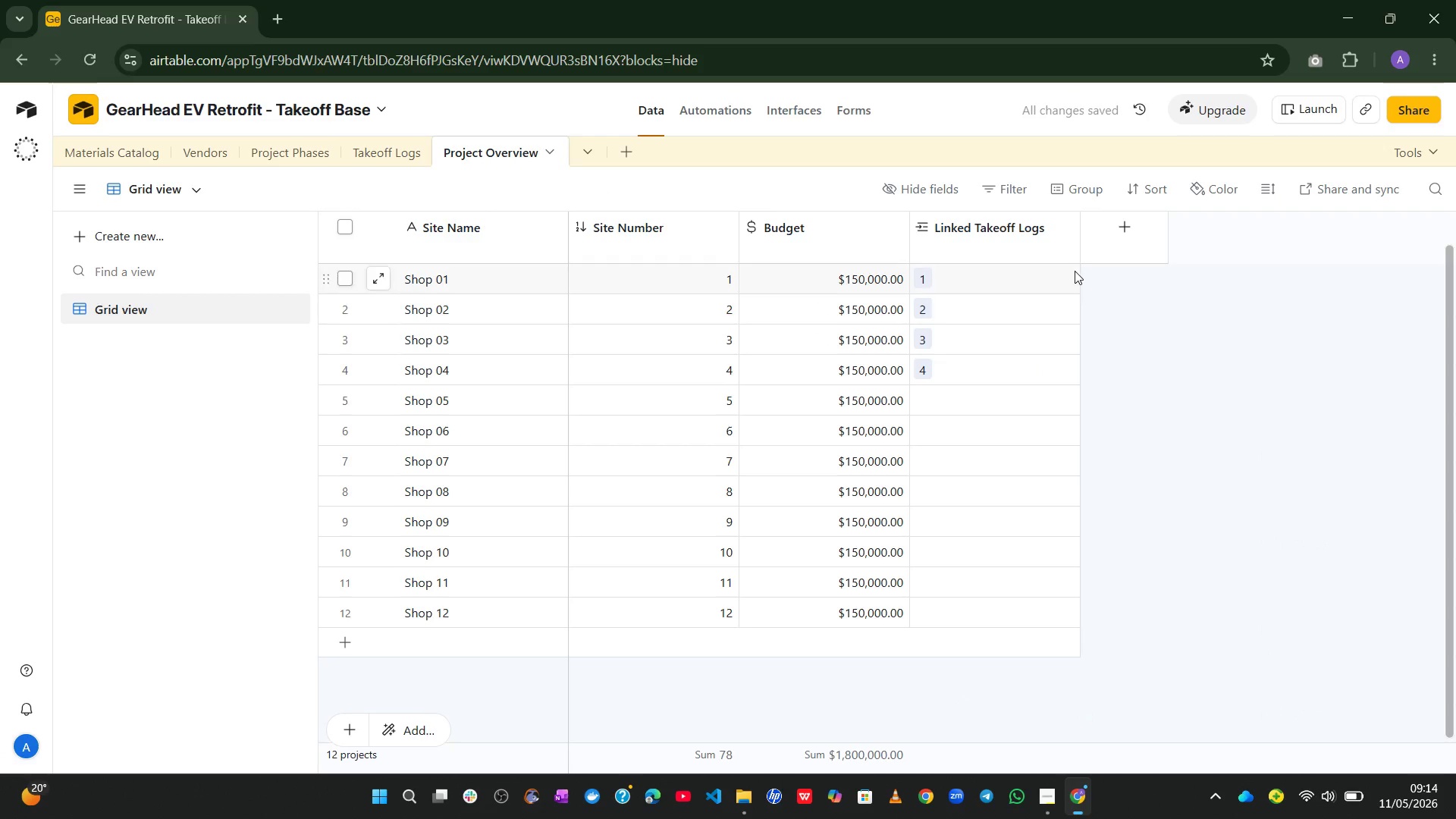 
left_click([1115, 240])
 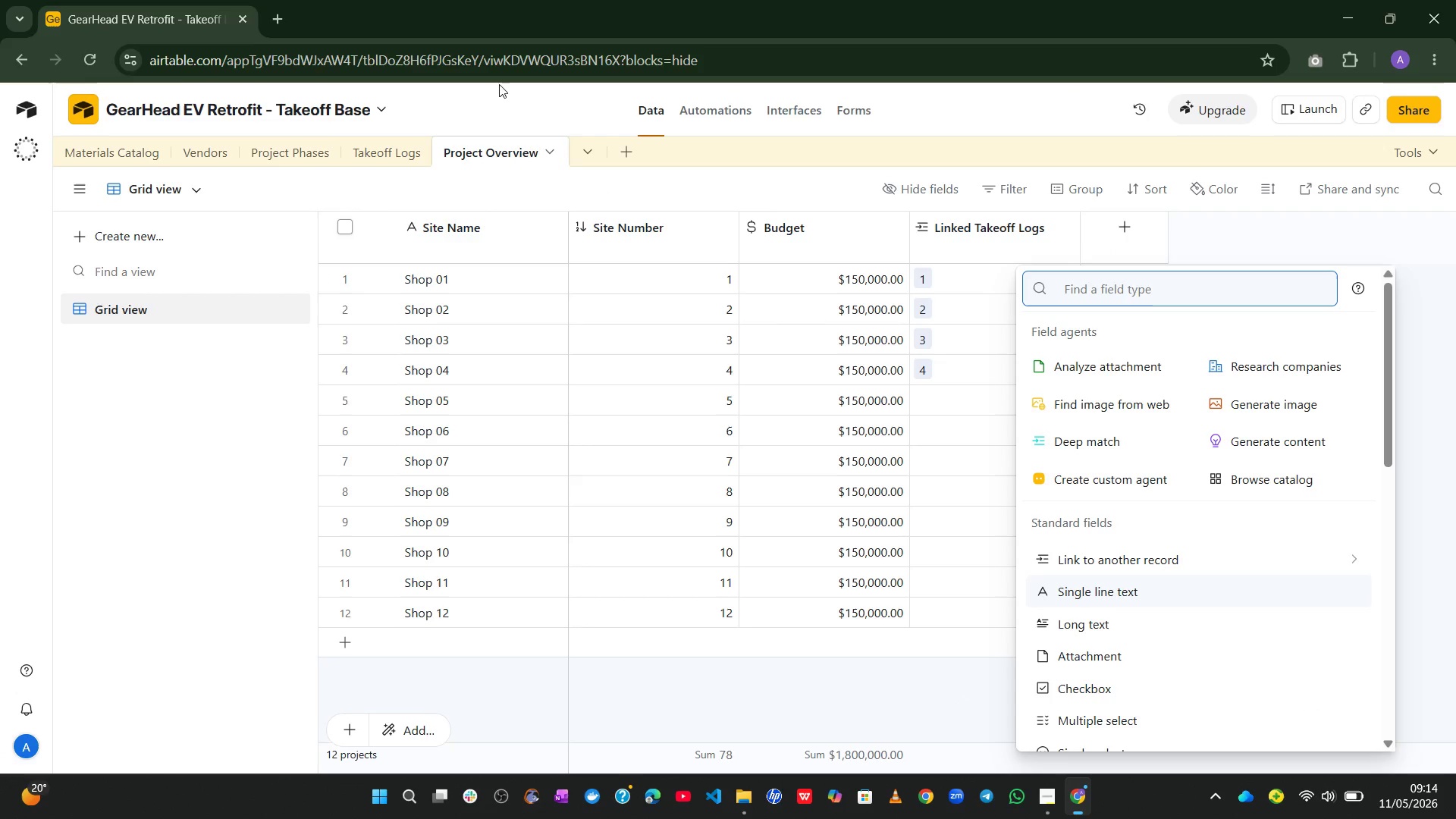 
left_click([287, 162])
 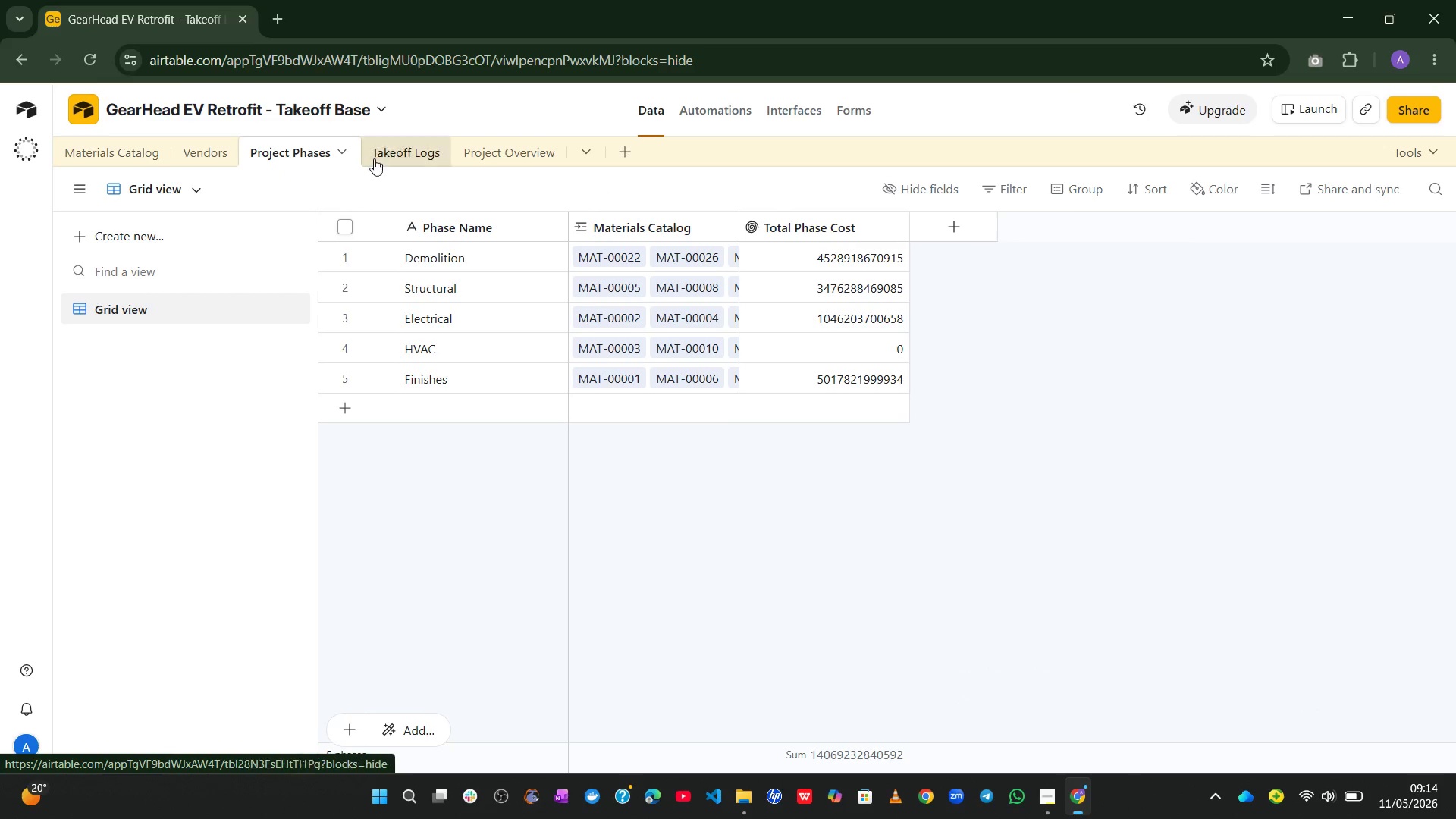 
left_click([416, 147])
 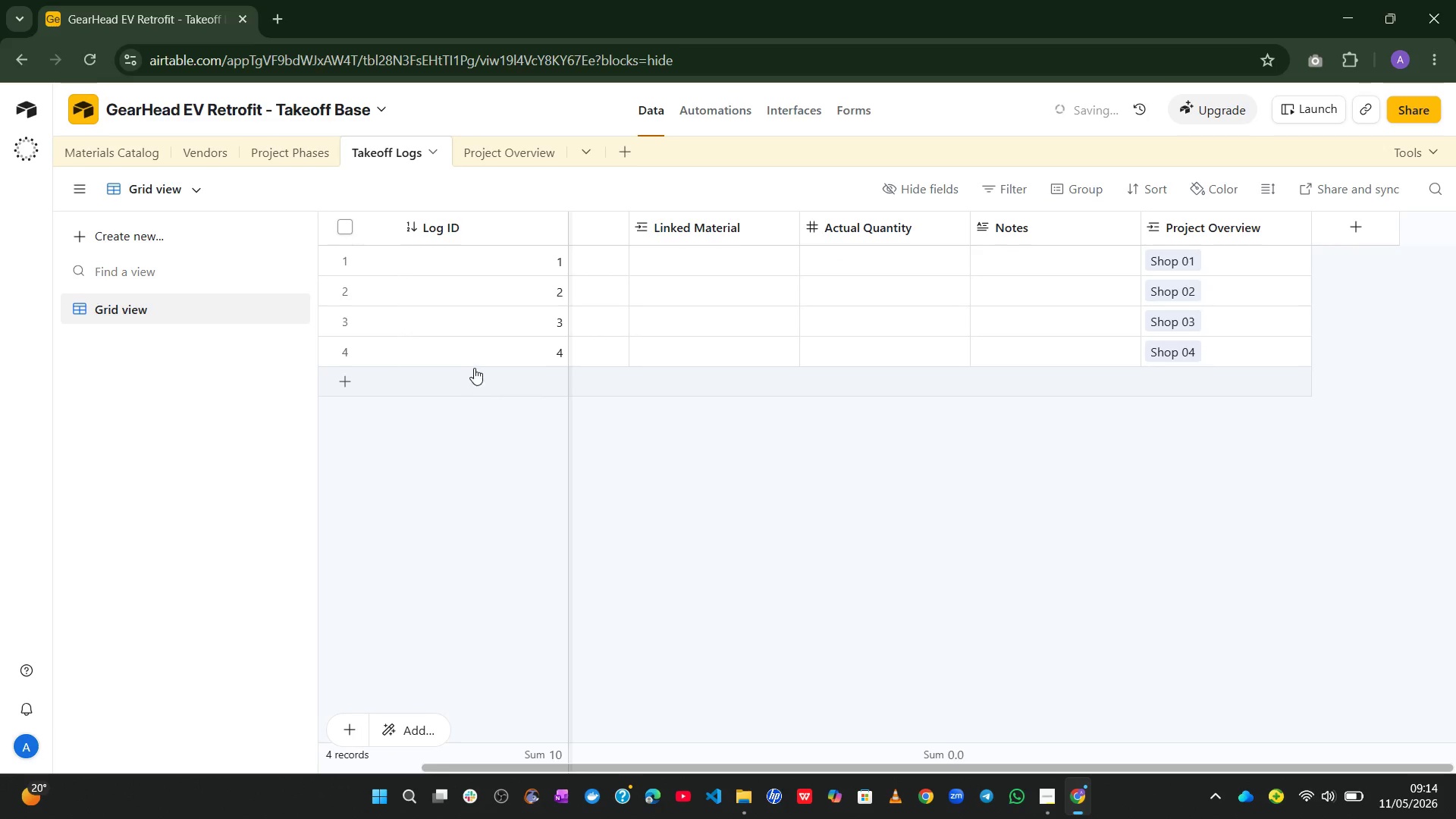 
left_click([469, 362])
 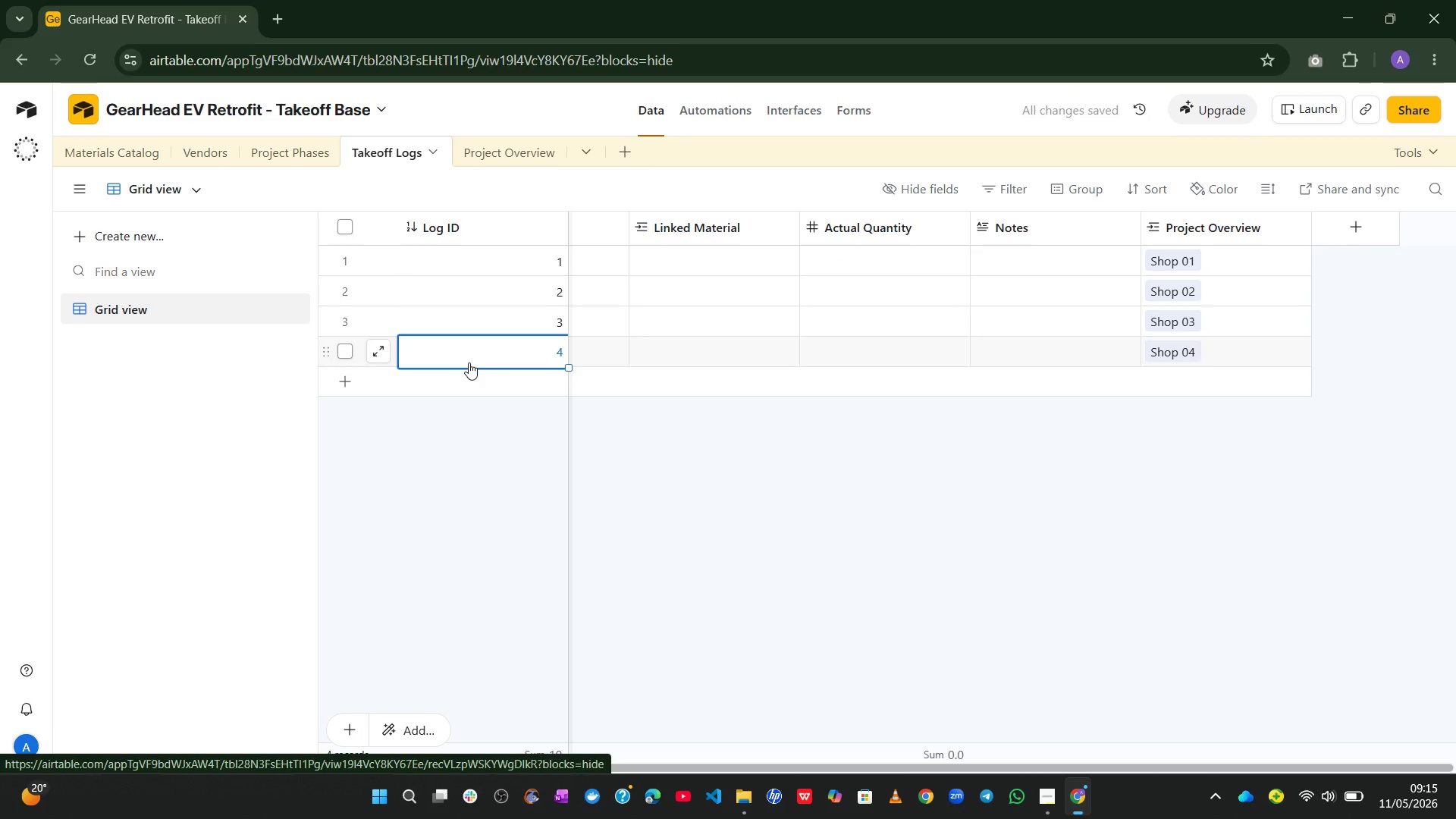 
wait(8.34)
 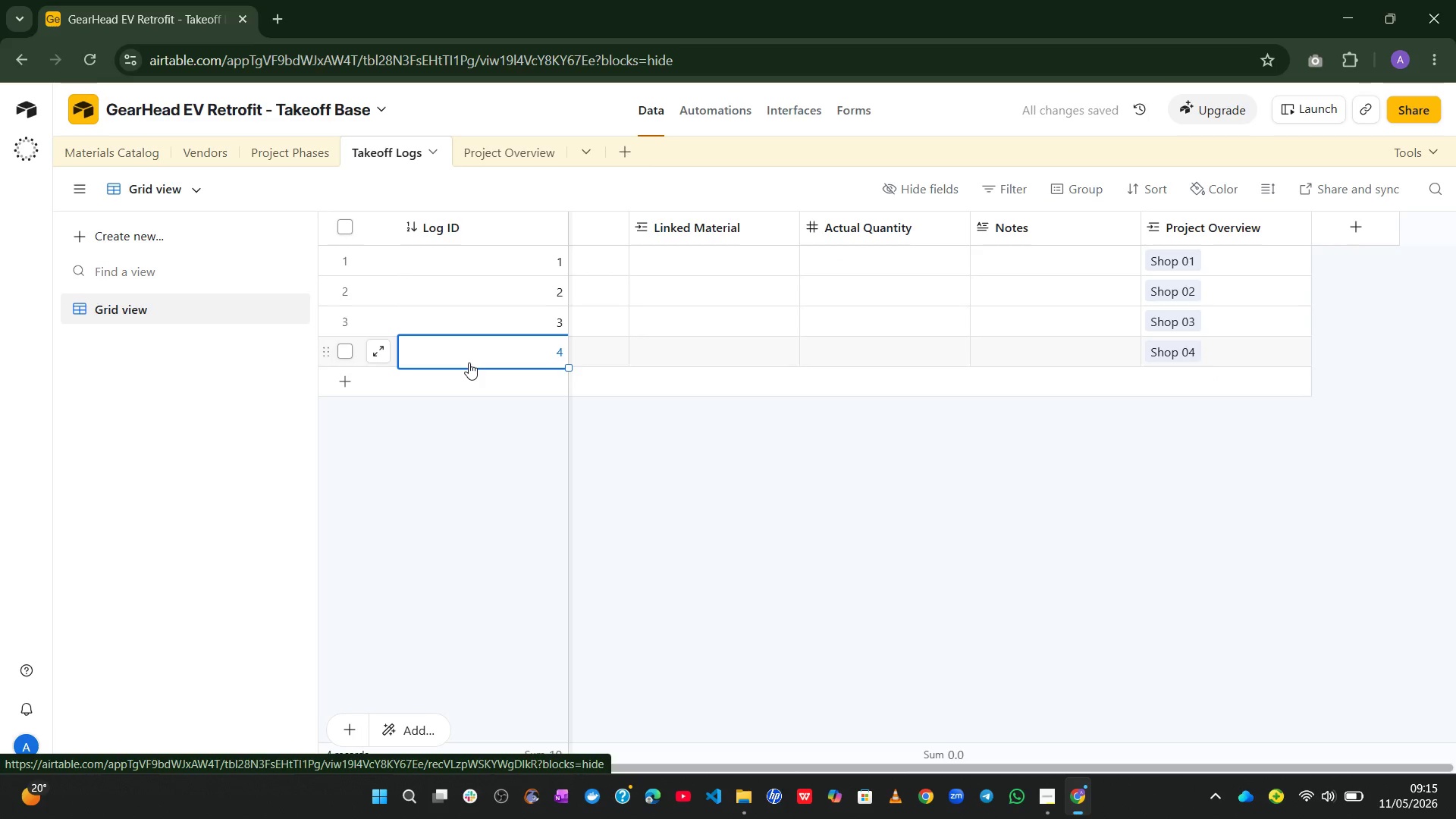 
hold_key(key=ShiftLeft, duration=1.09)
 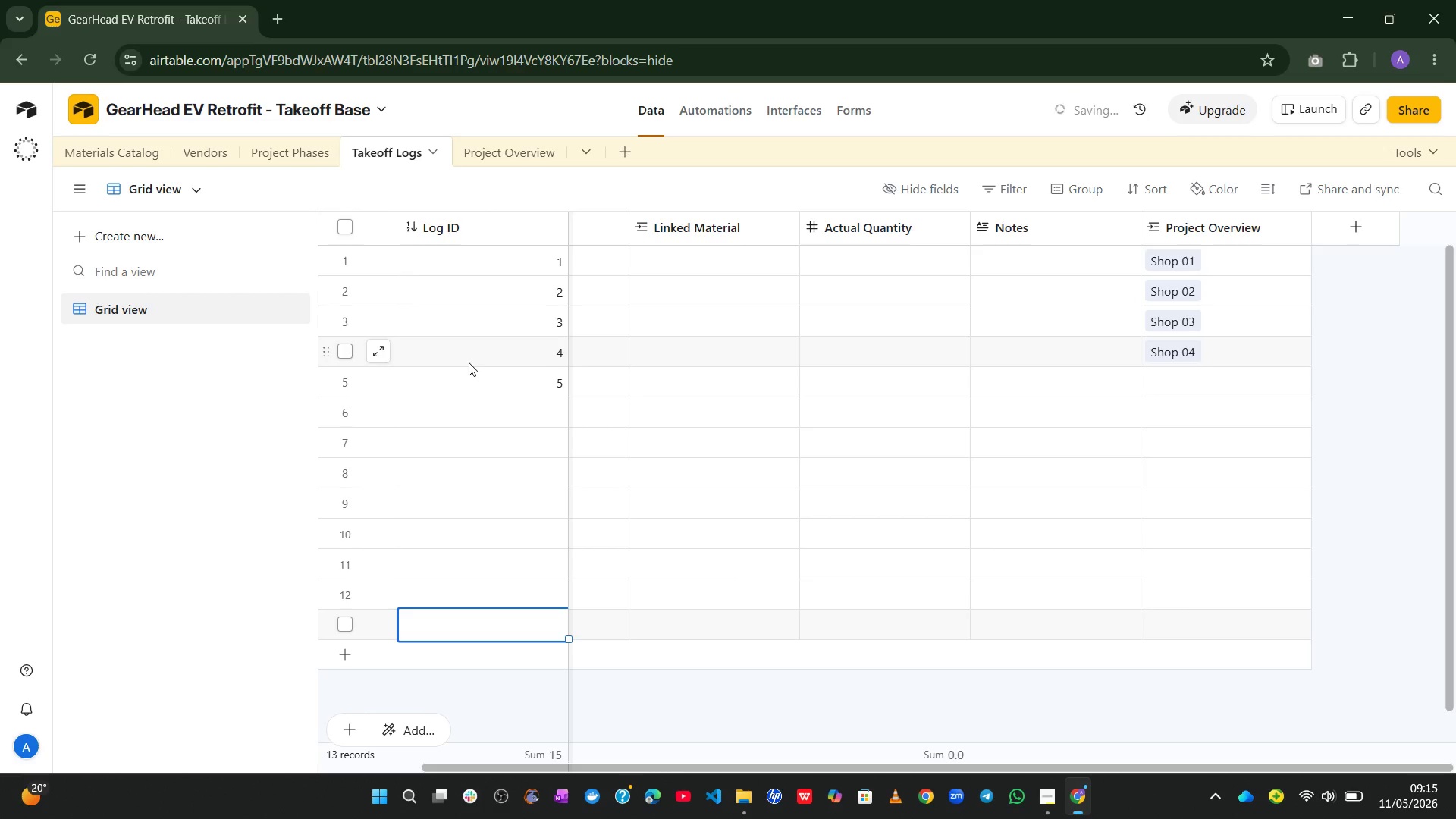 
hold_key(key=Enter, duration=0.78)
 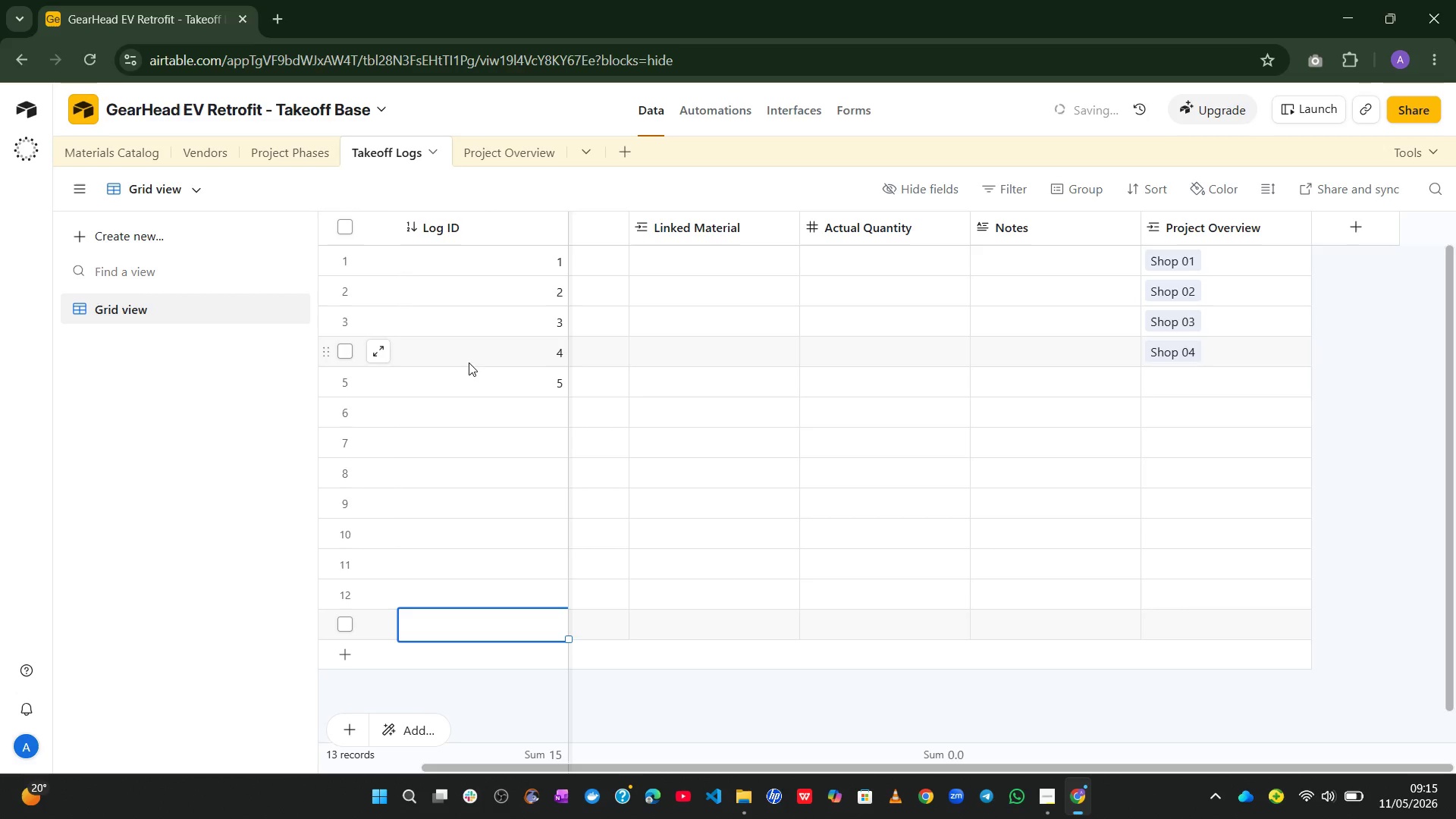 
key(Backspace)
 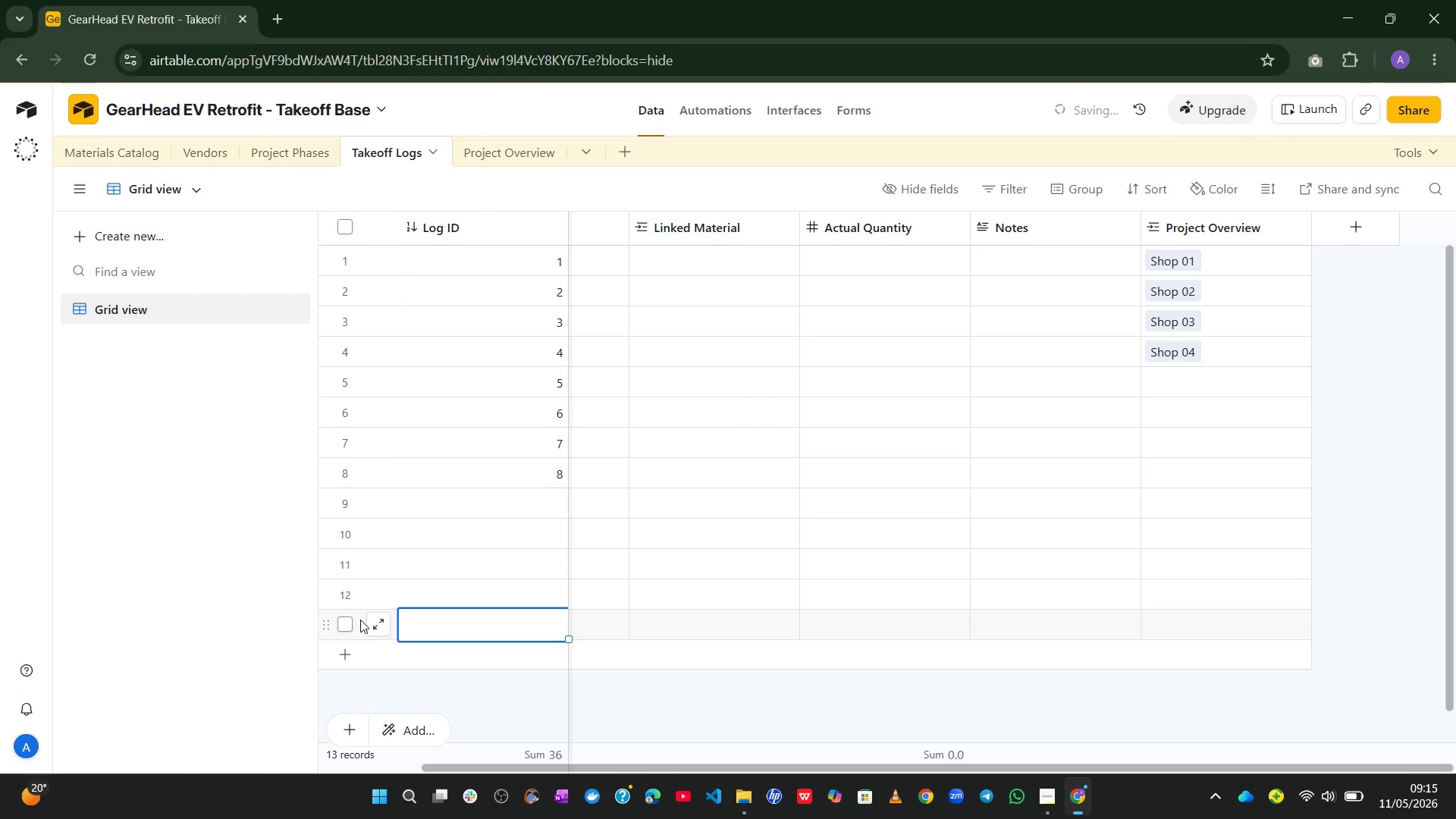 
left_click([348, 625])
 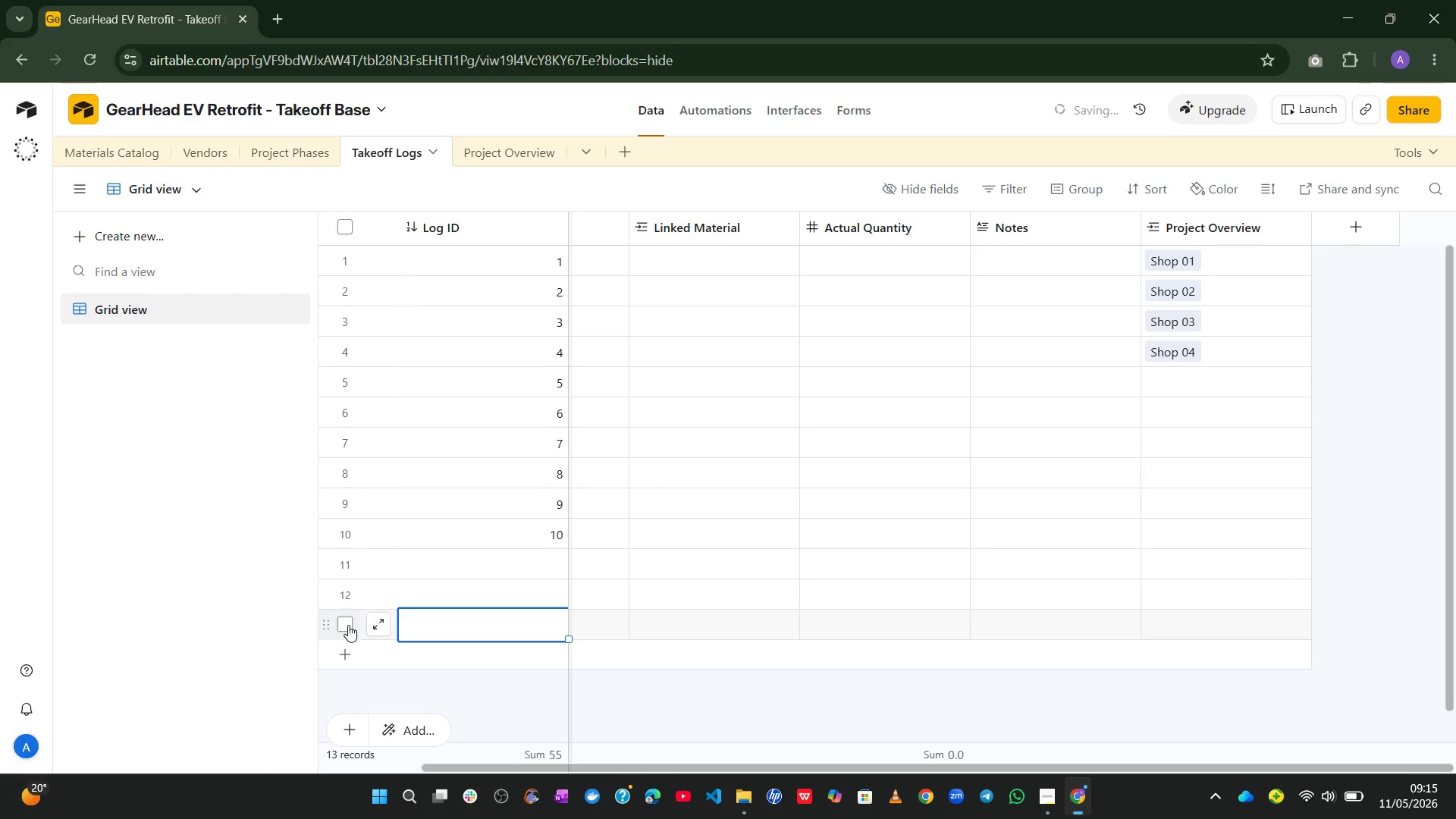 
right_click([348, 625])
 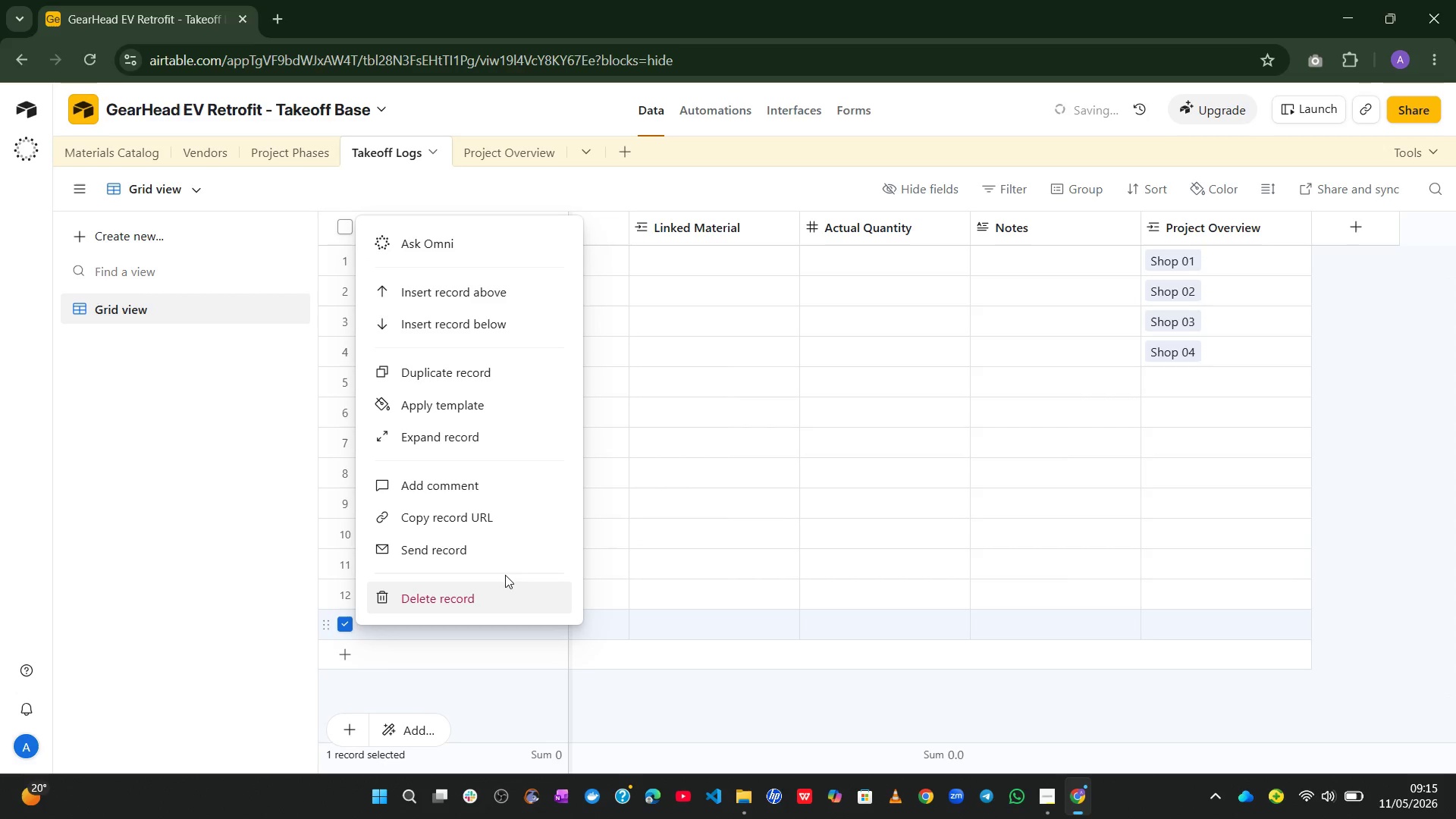 
left_click([475, 598])
 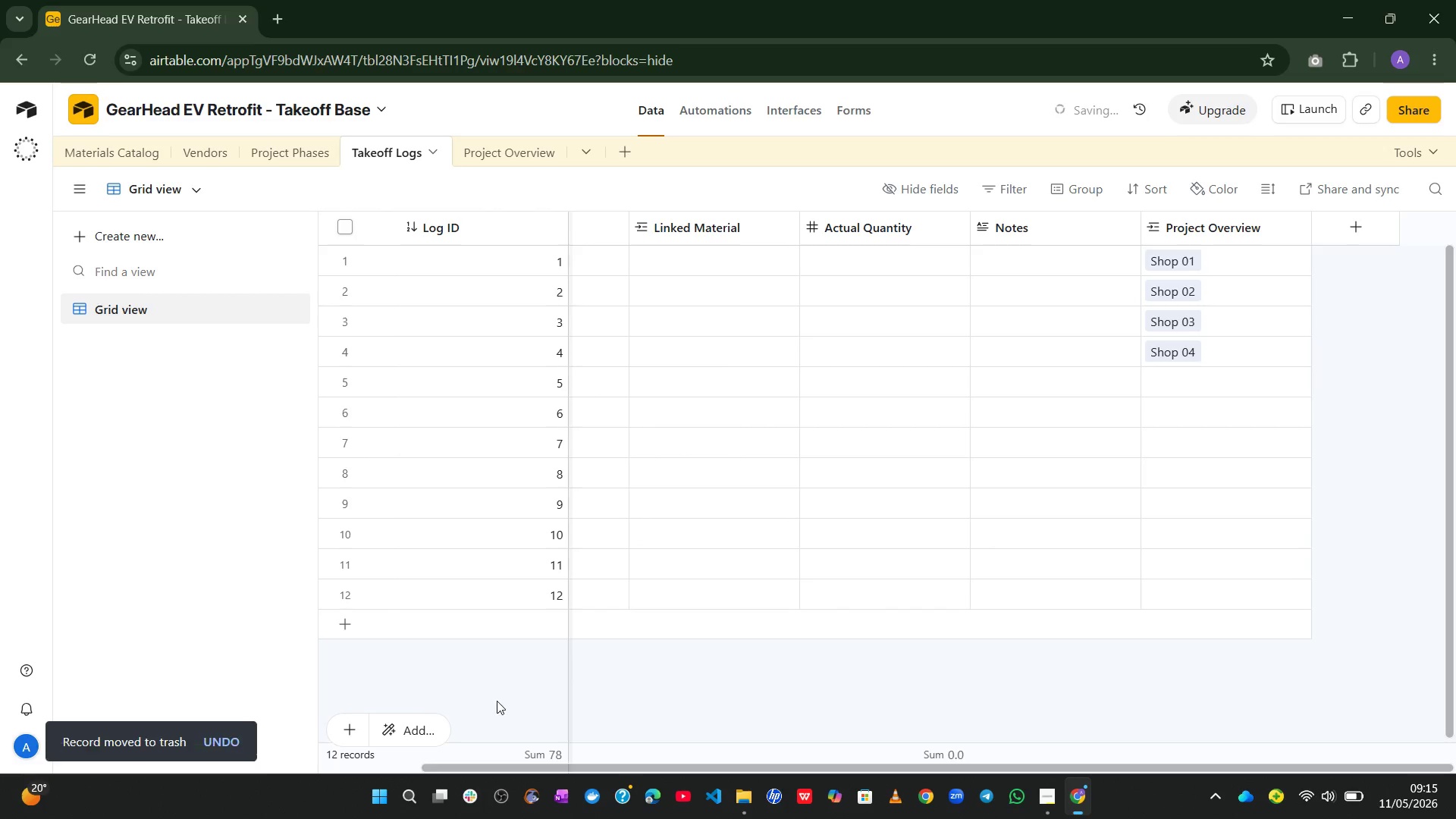 
left_click([494, 699])
 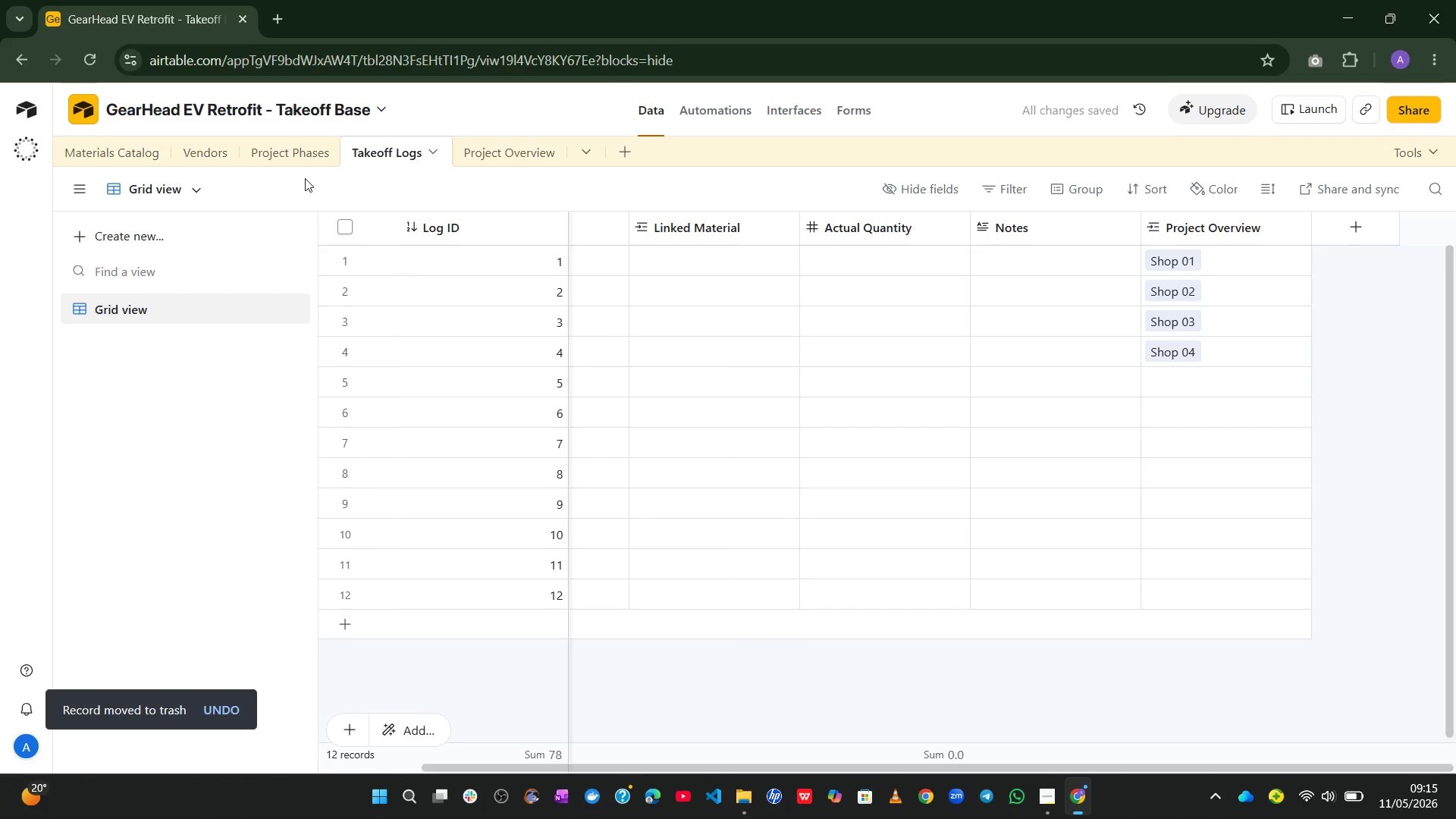 
left_click([300, 159])
 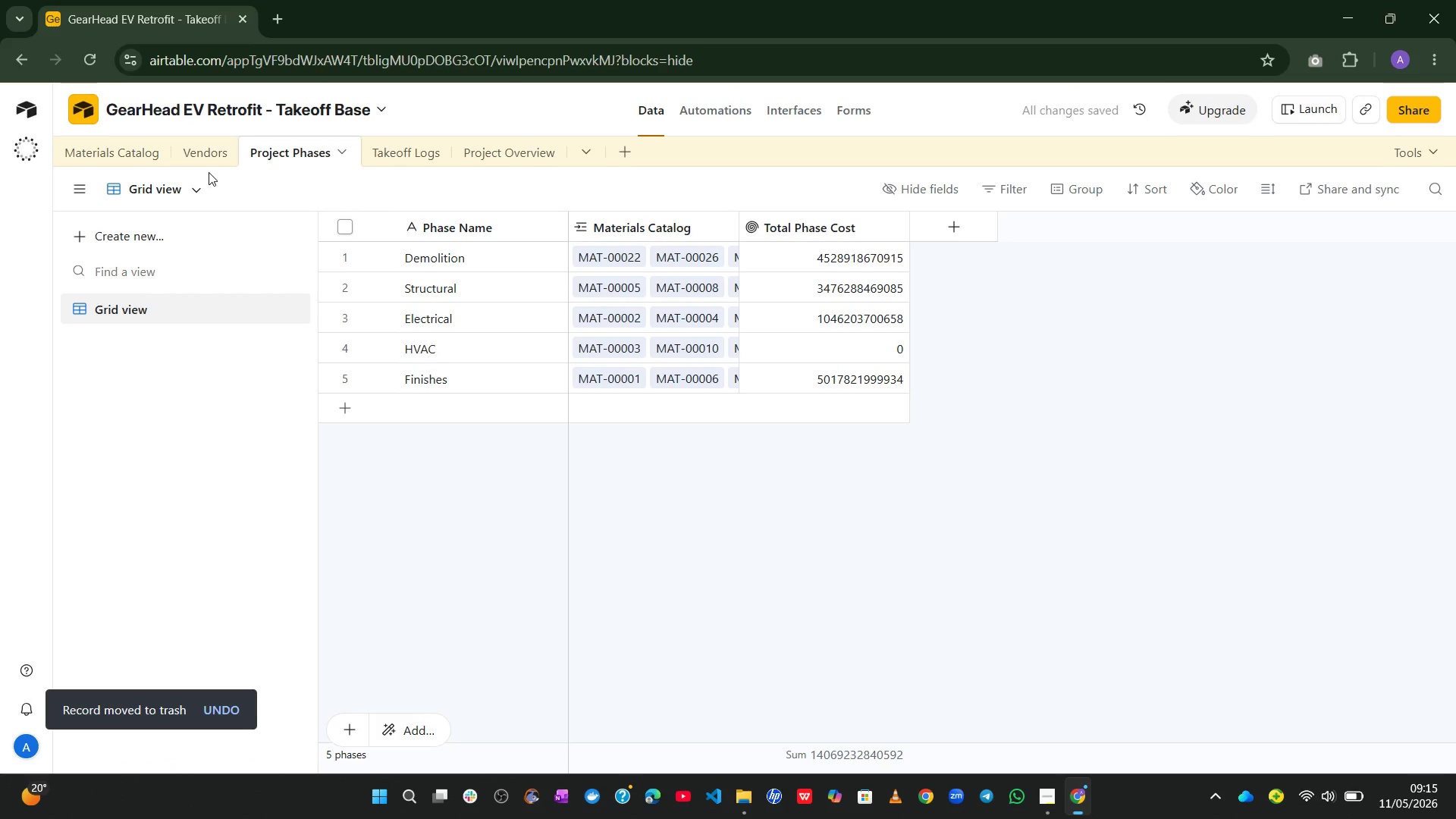 
left_click([465, 164])
 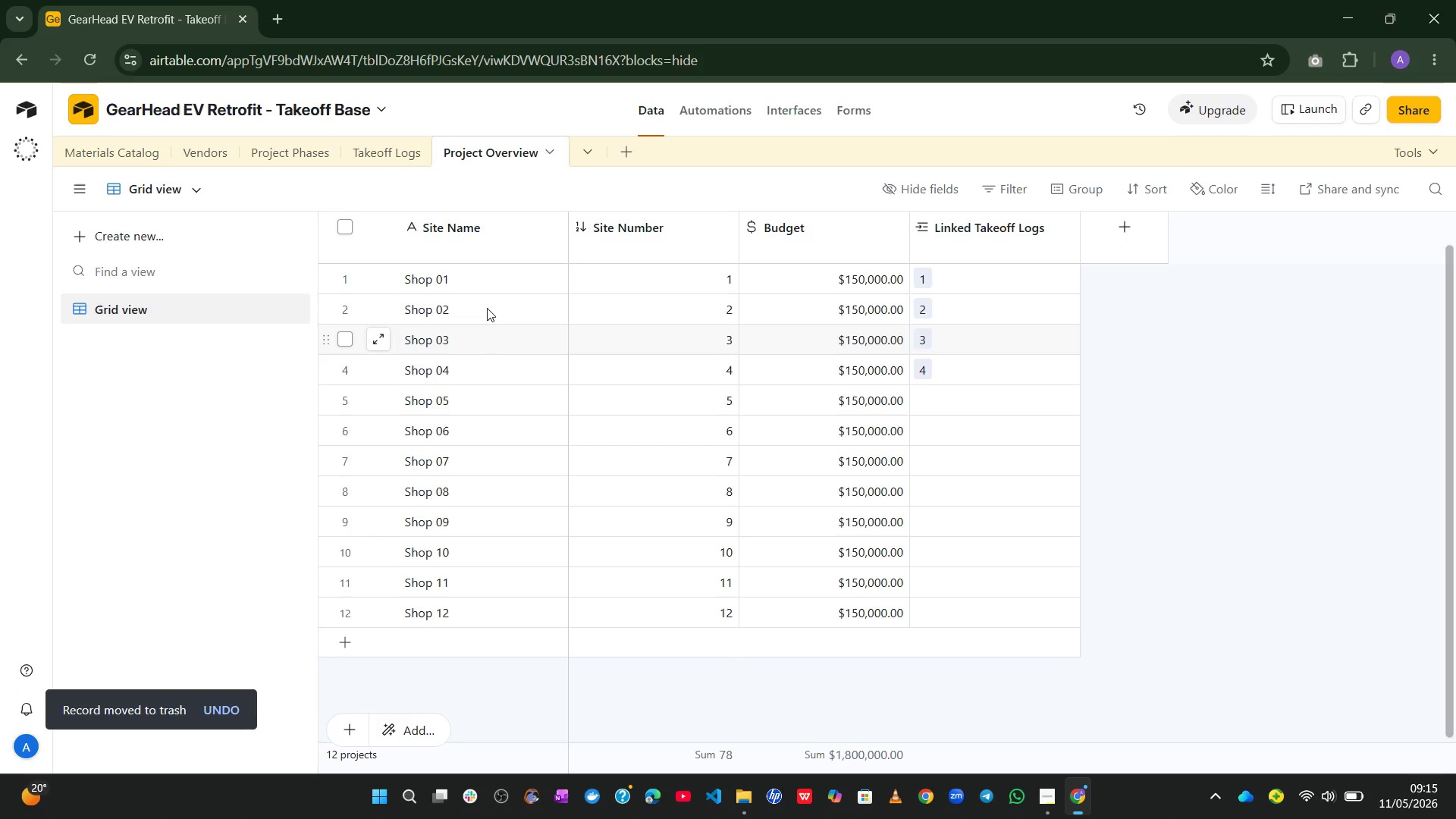 
left_click([464, 243])
 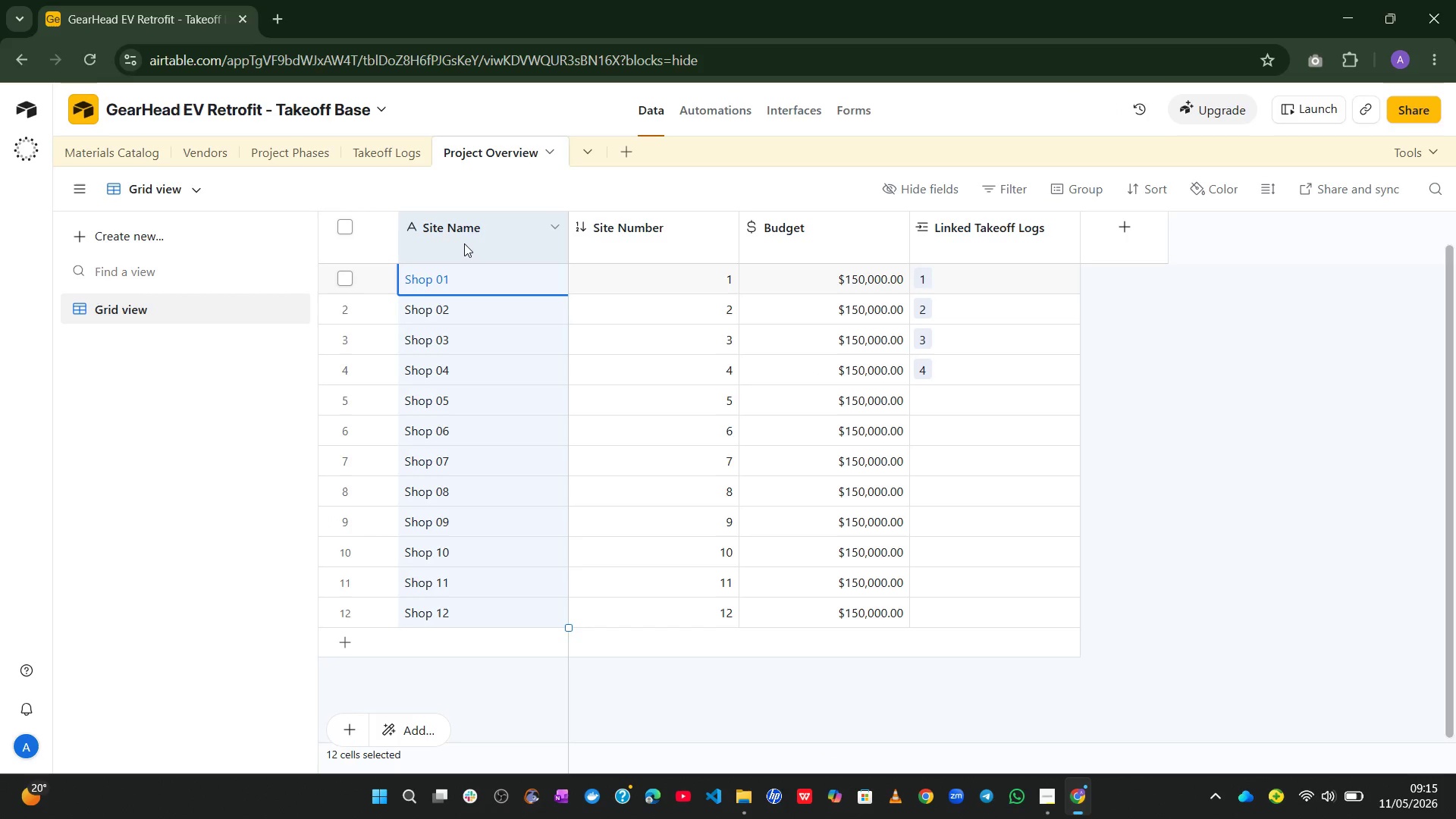 
key(Control+C)
 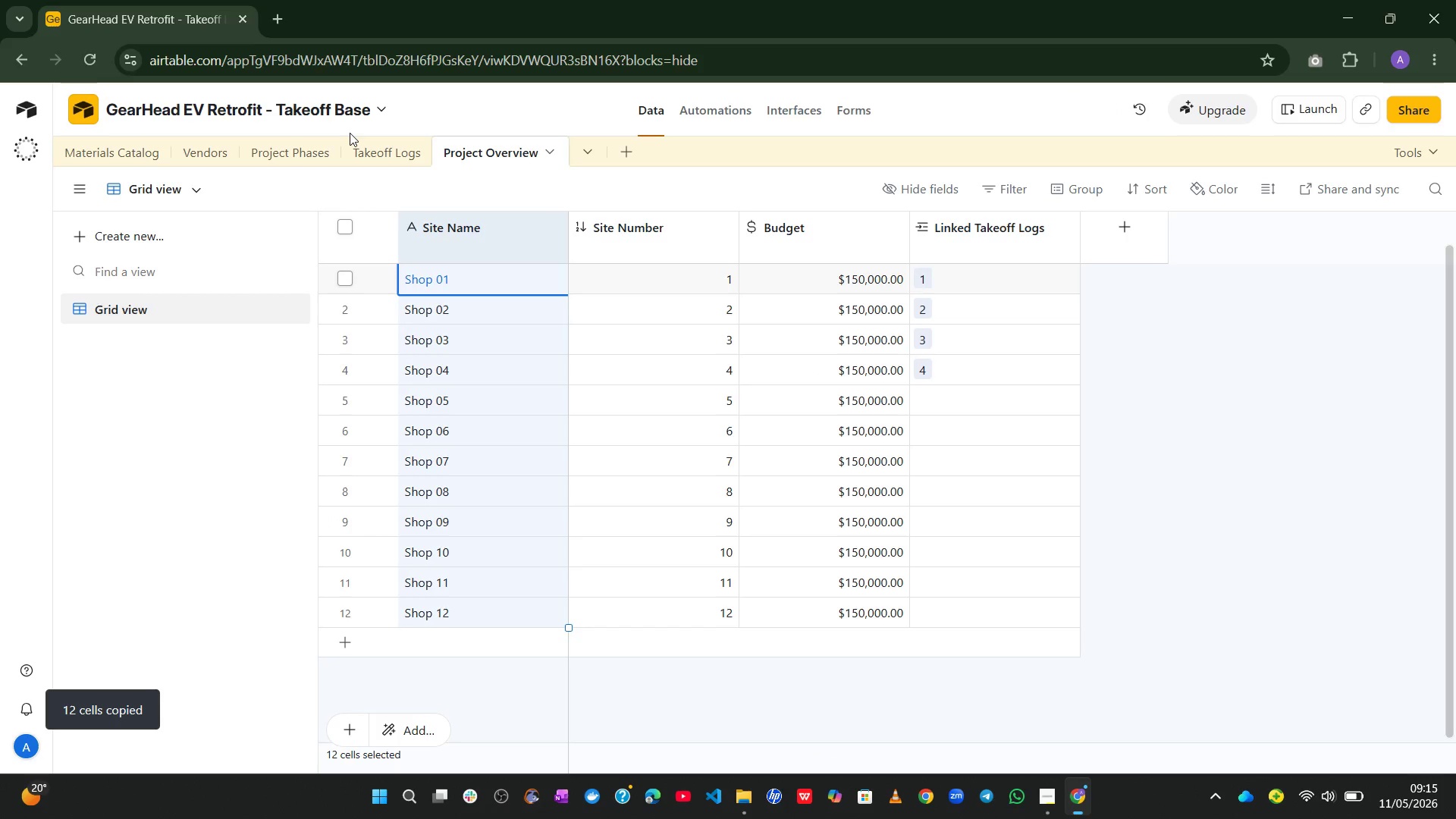 
left_click([311, 151])
 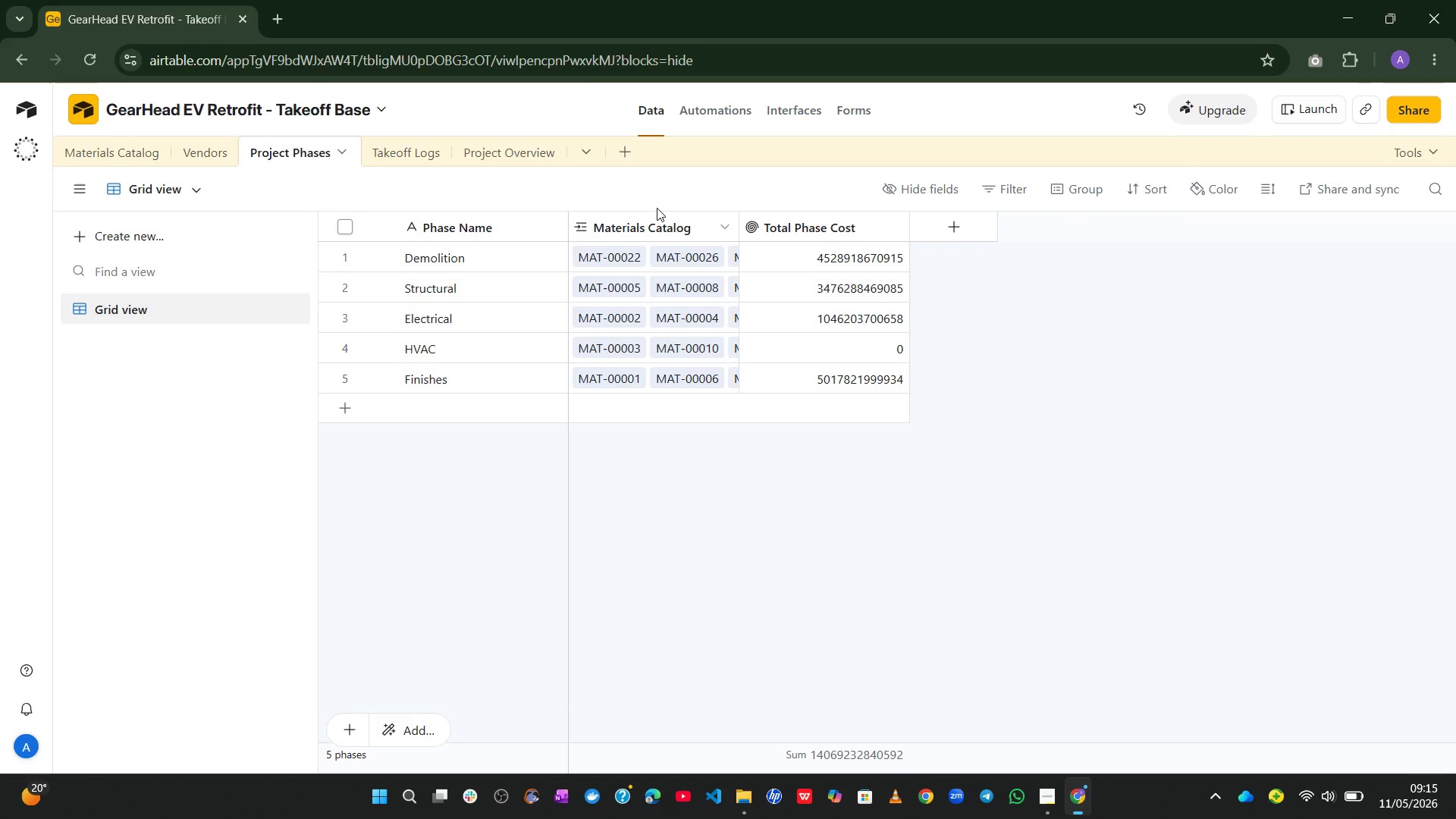 
left_click([522, 140])
 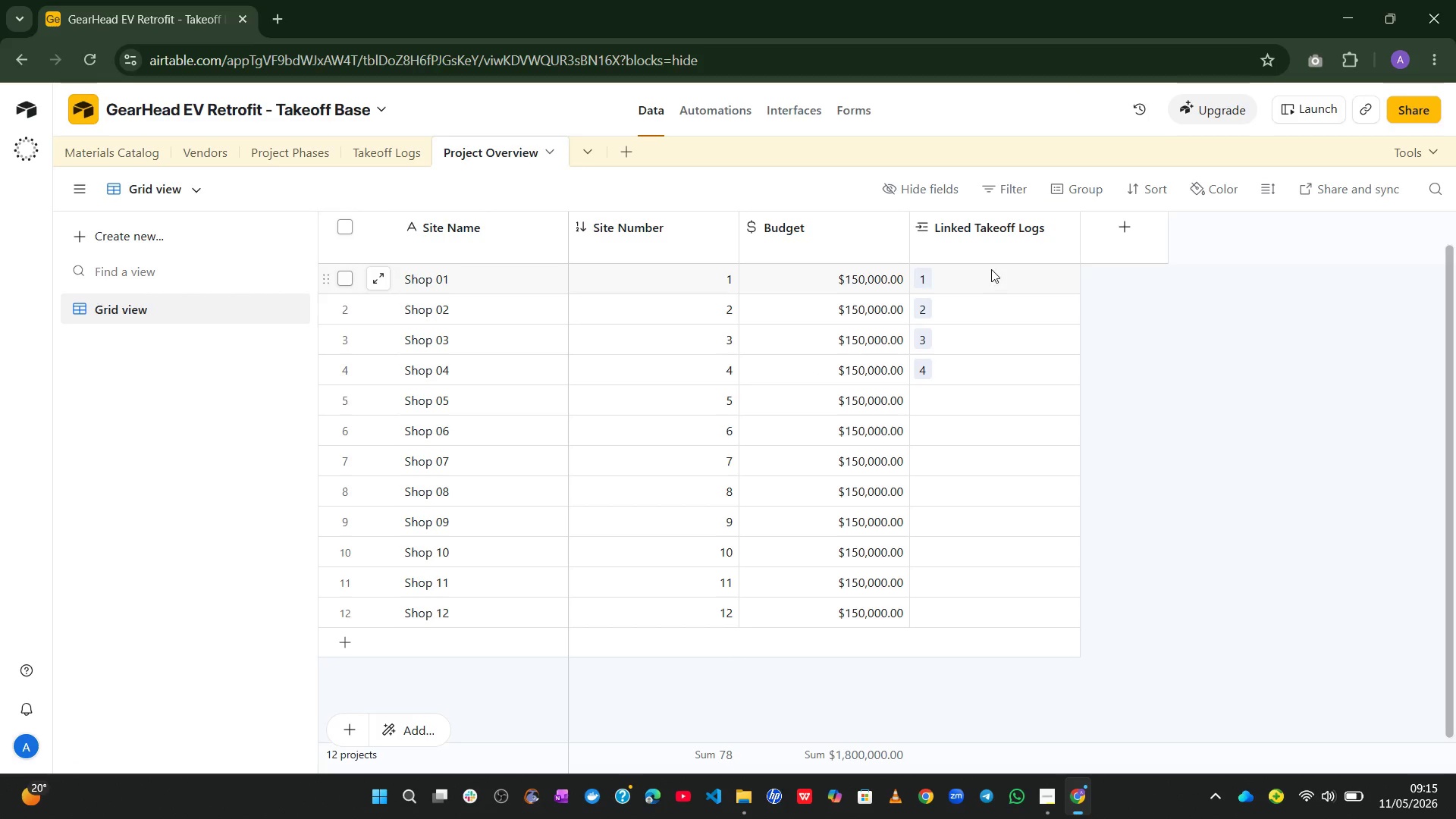 
left_click([996, 256])
 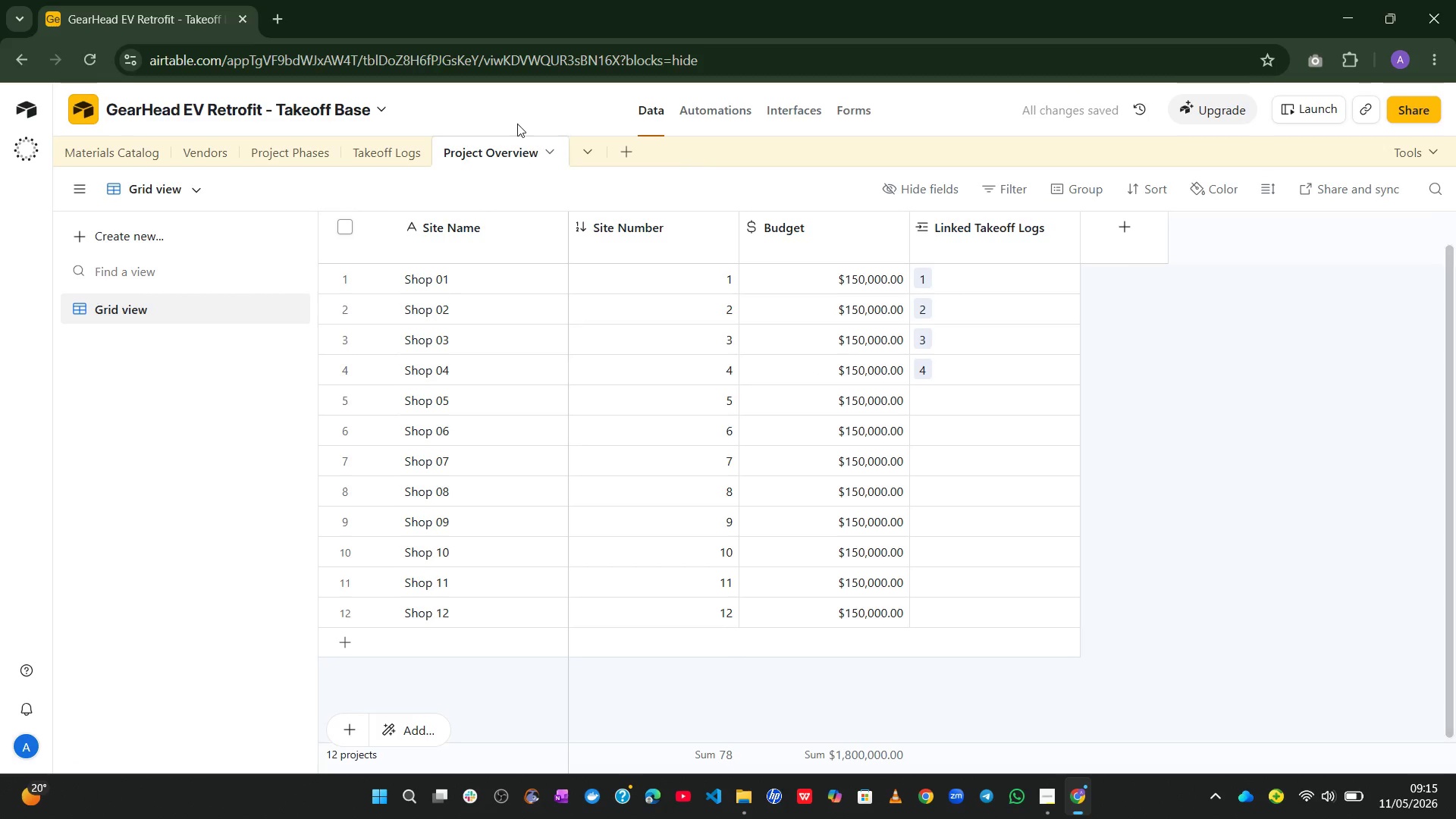 
left_click([391, 148])
 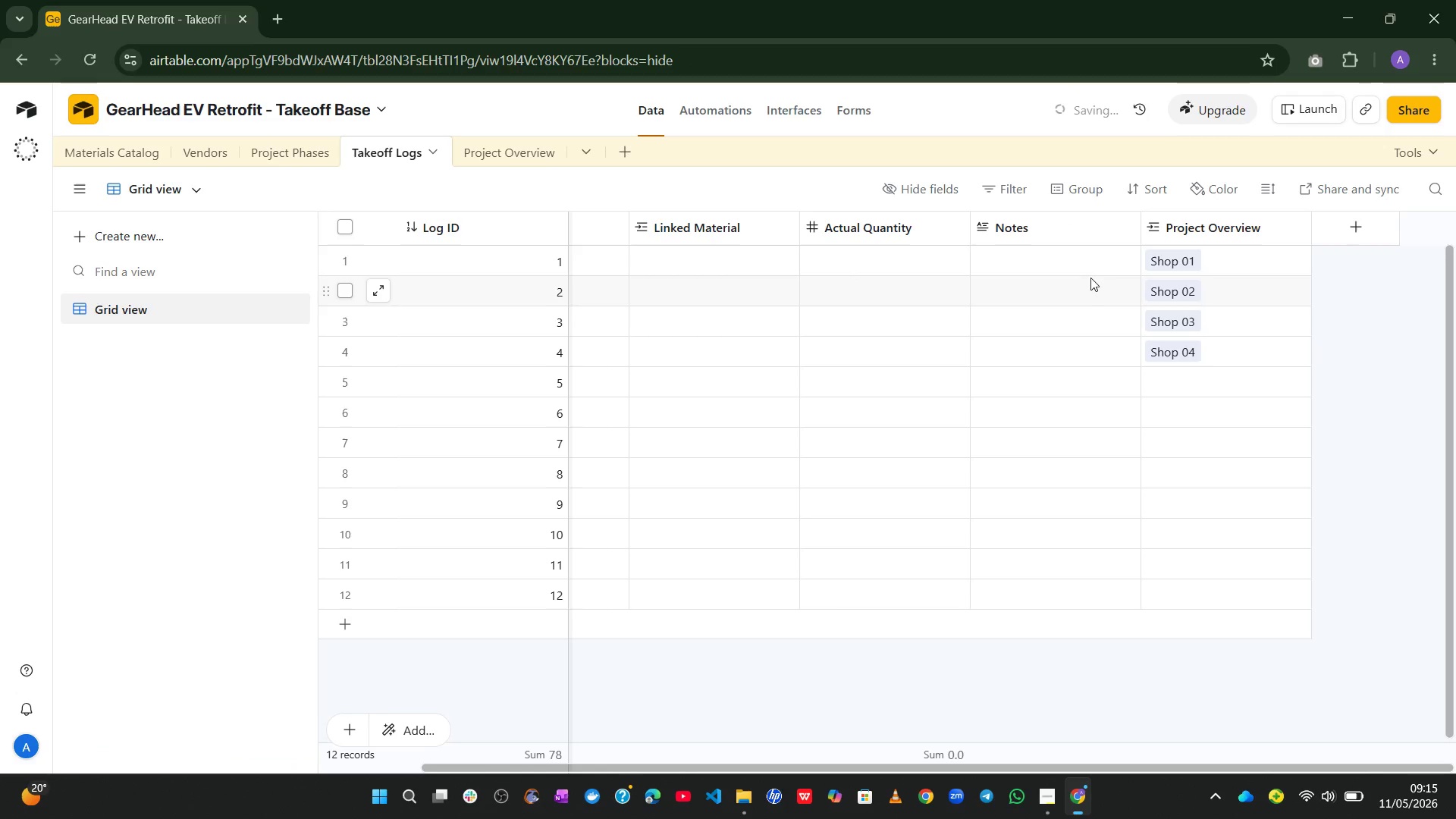 
left_click([1209, 228])
 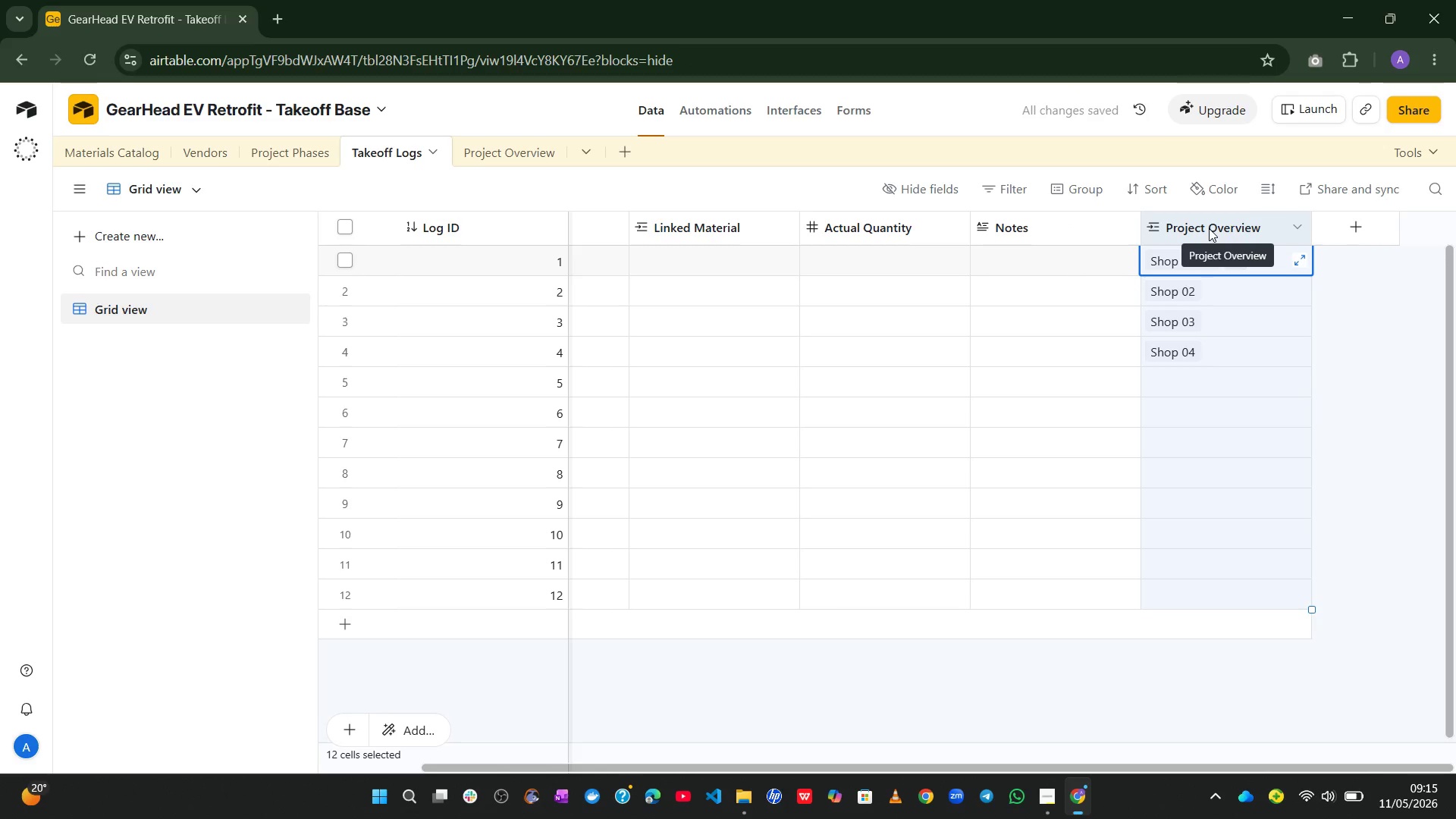 
key(Control+V)
 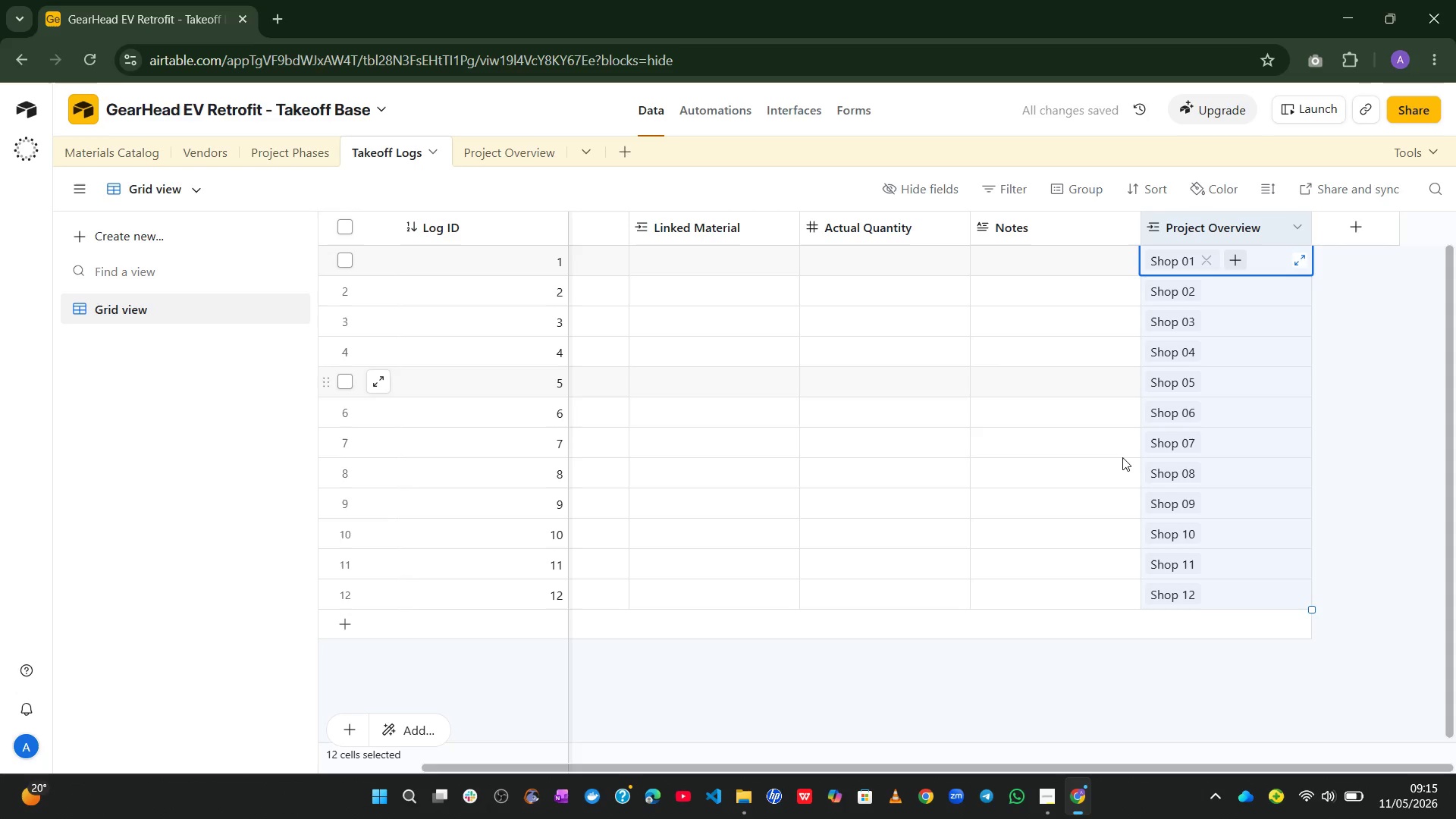 
left_click([1002, 719])
 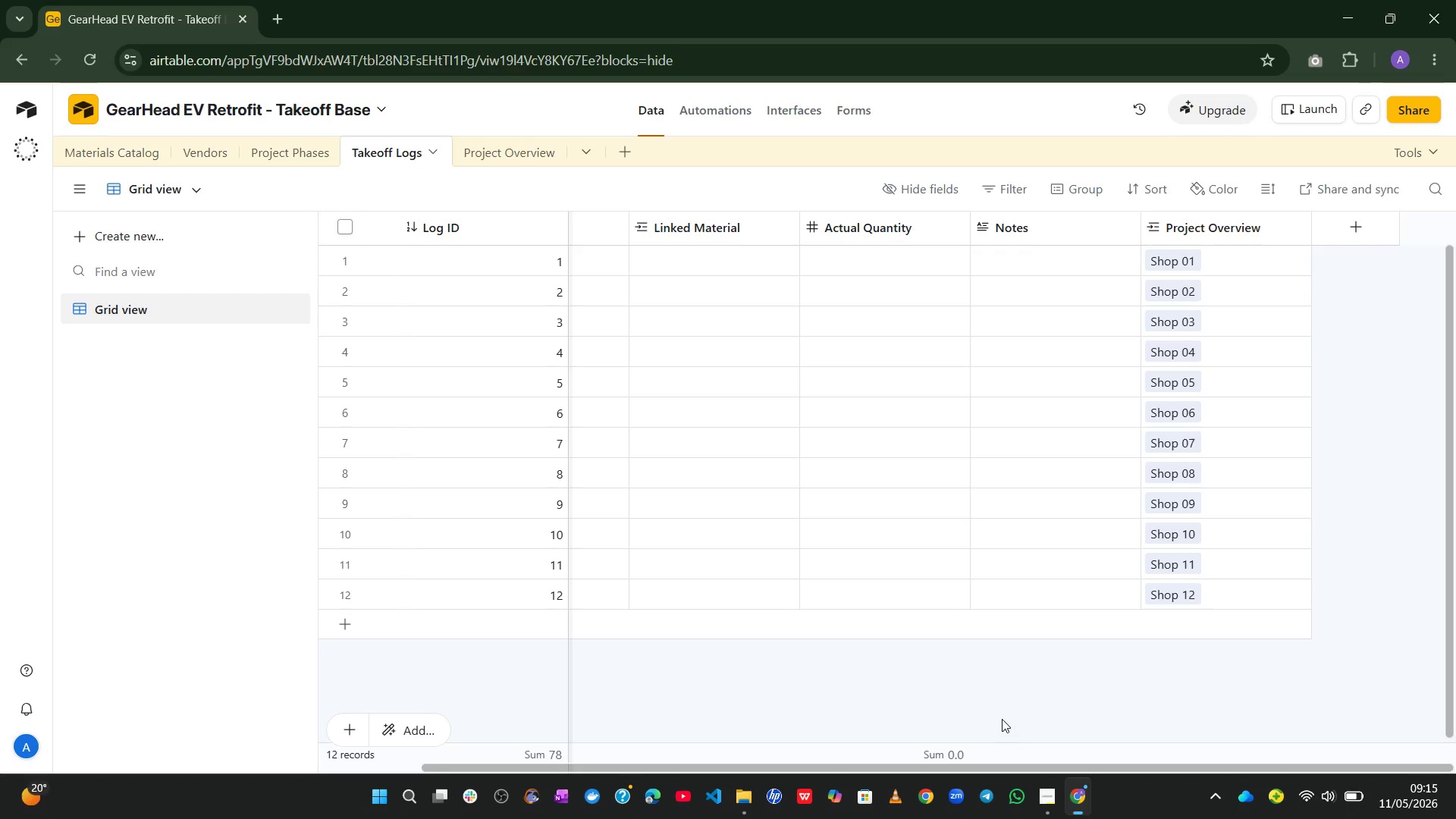 
wait(10.2)
 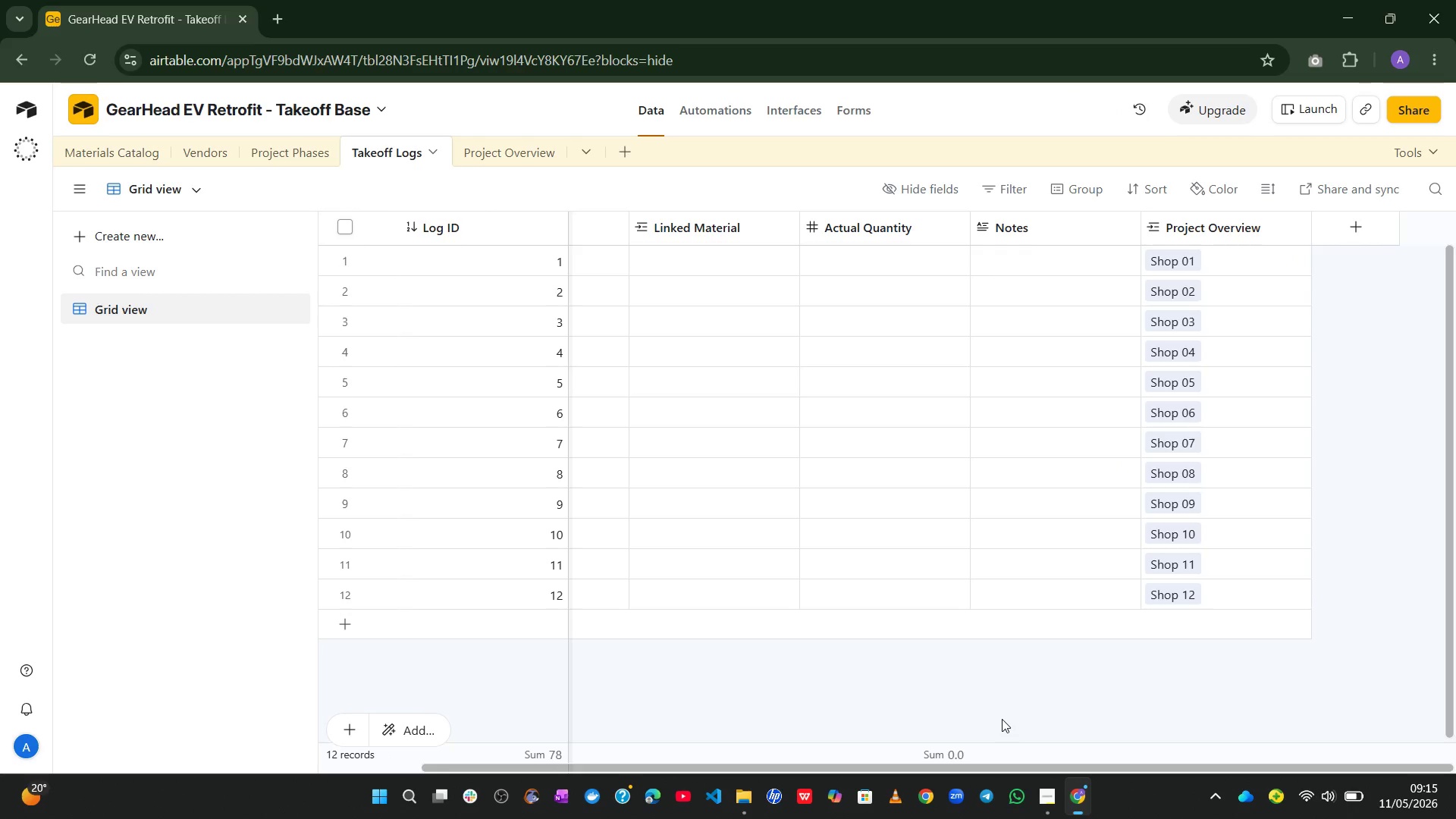 
left_click([516, 146])
 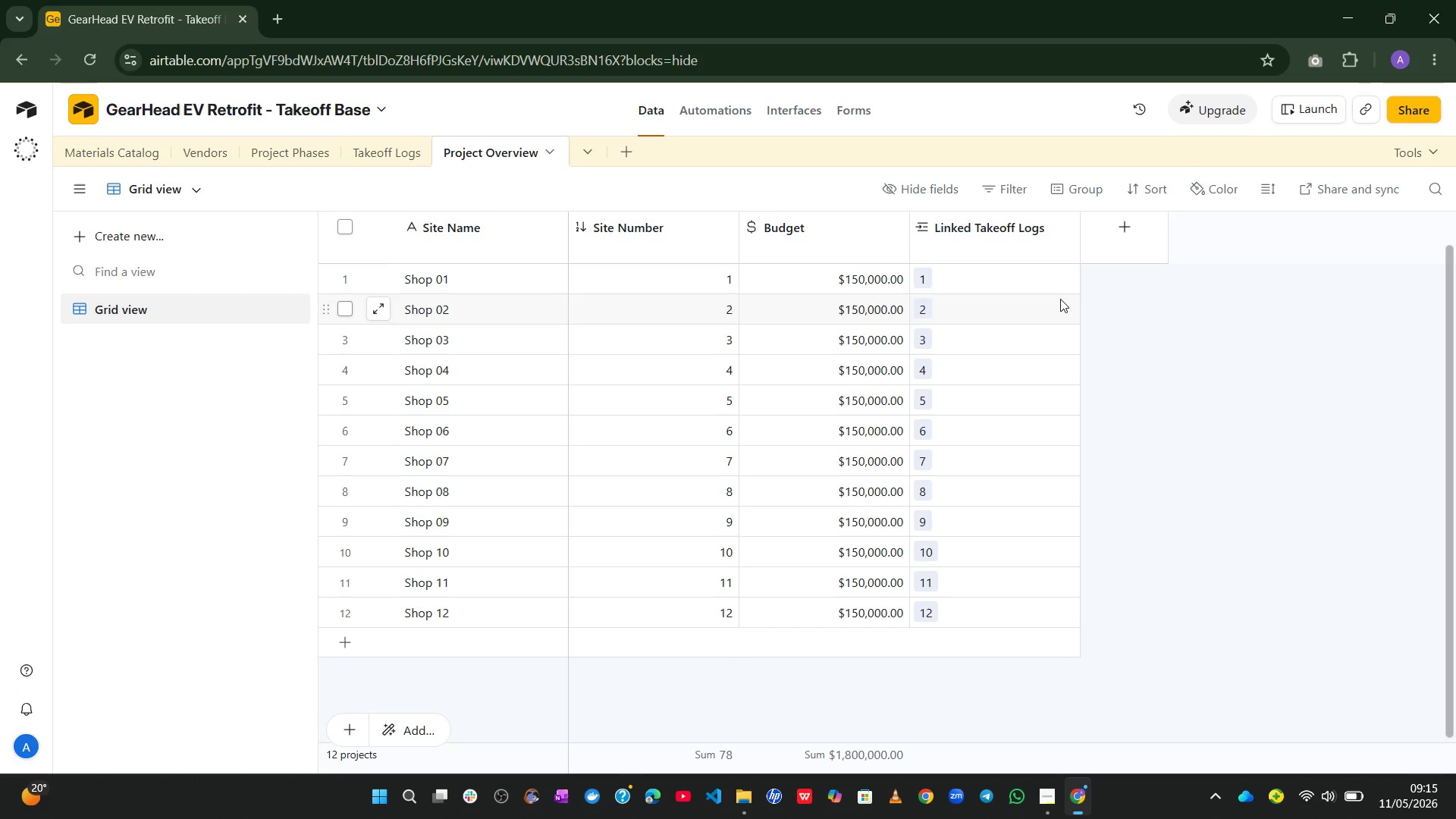 
left_click([1165, 218])
 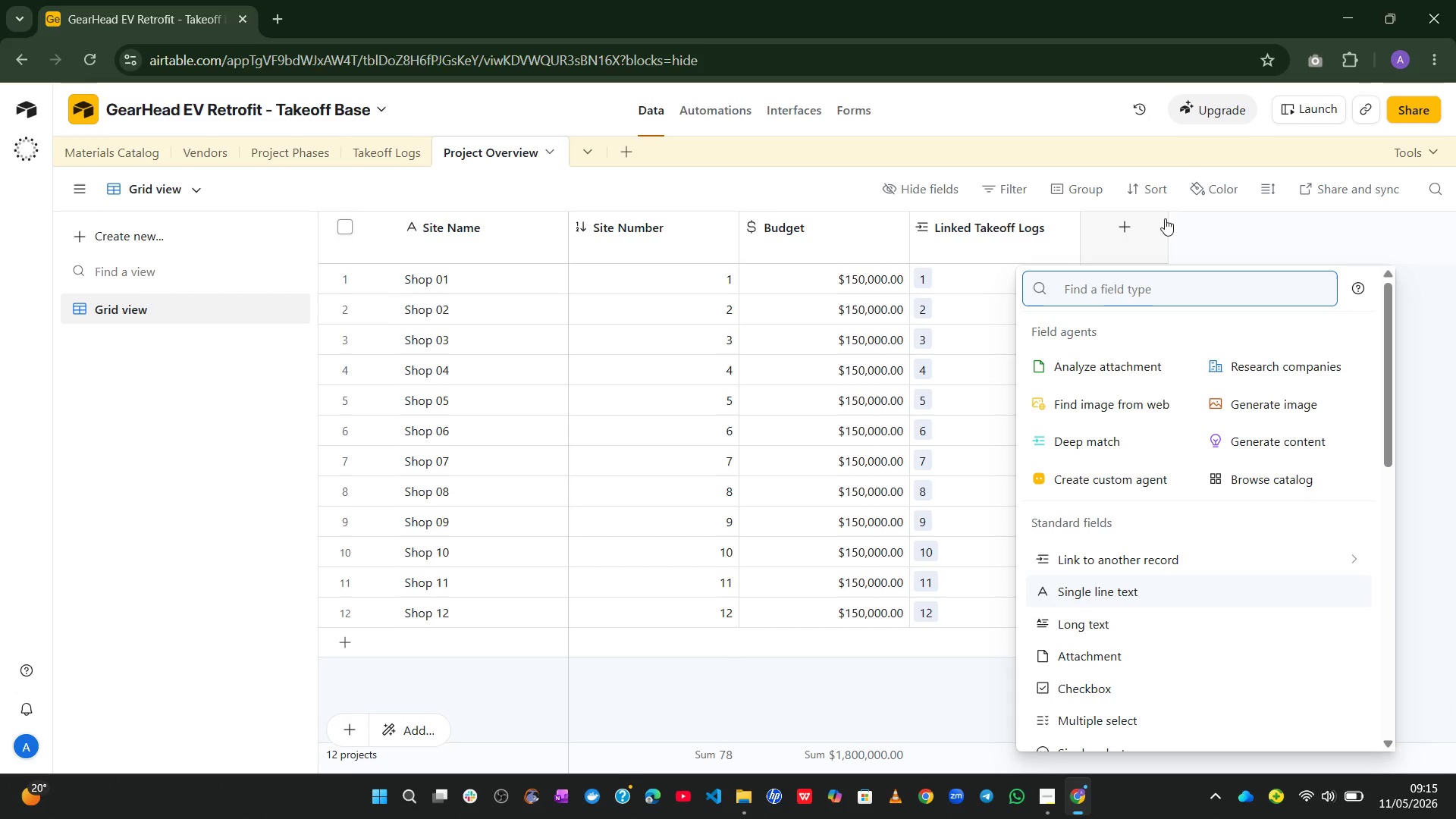 
type(roll)
 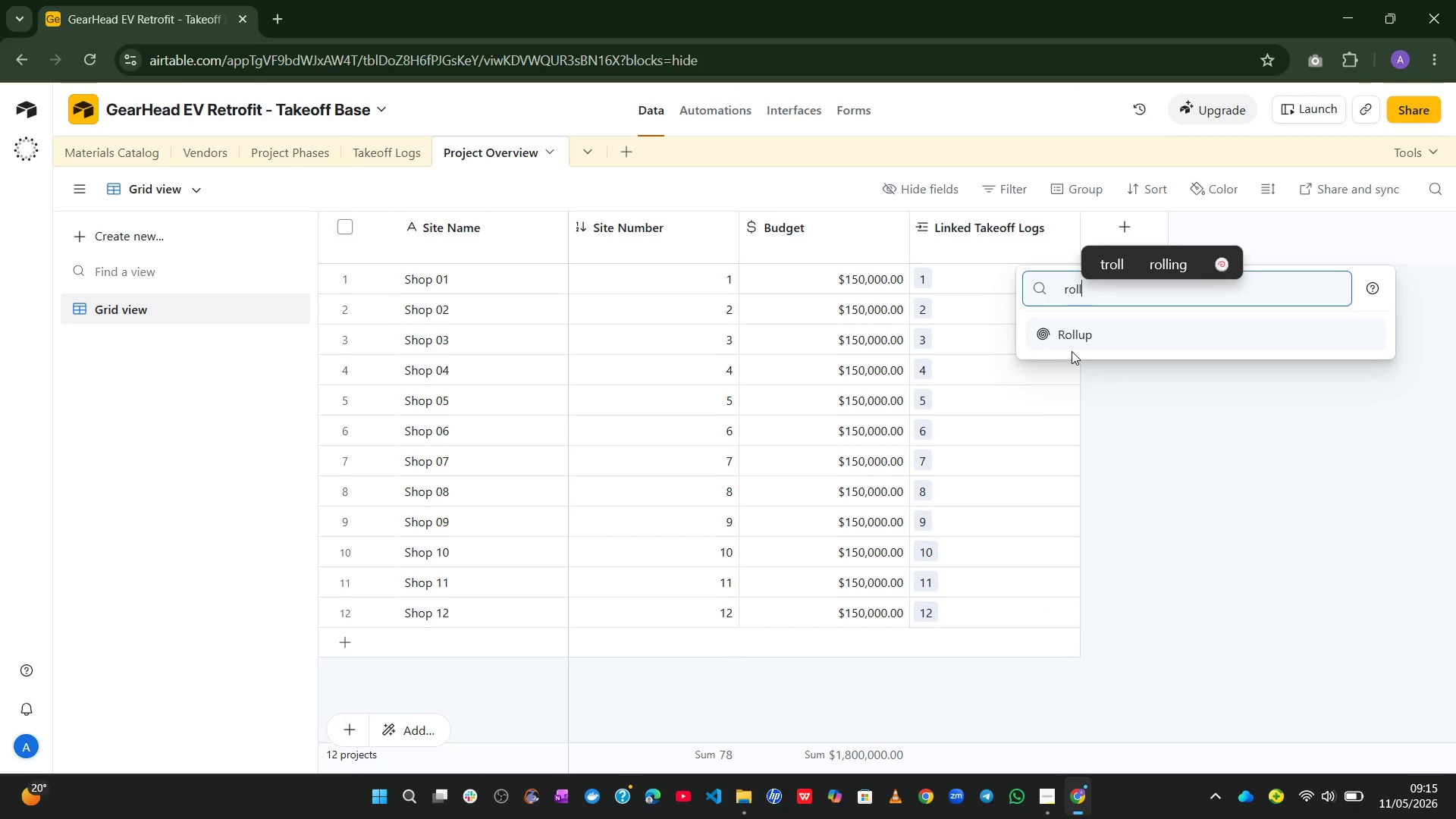 
left_click([1097, 341])
 